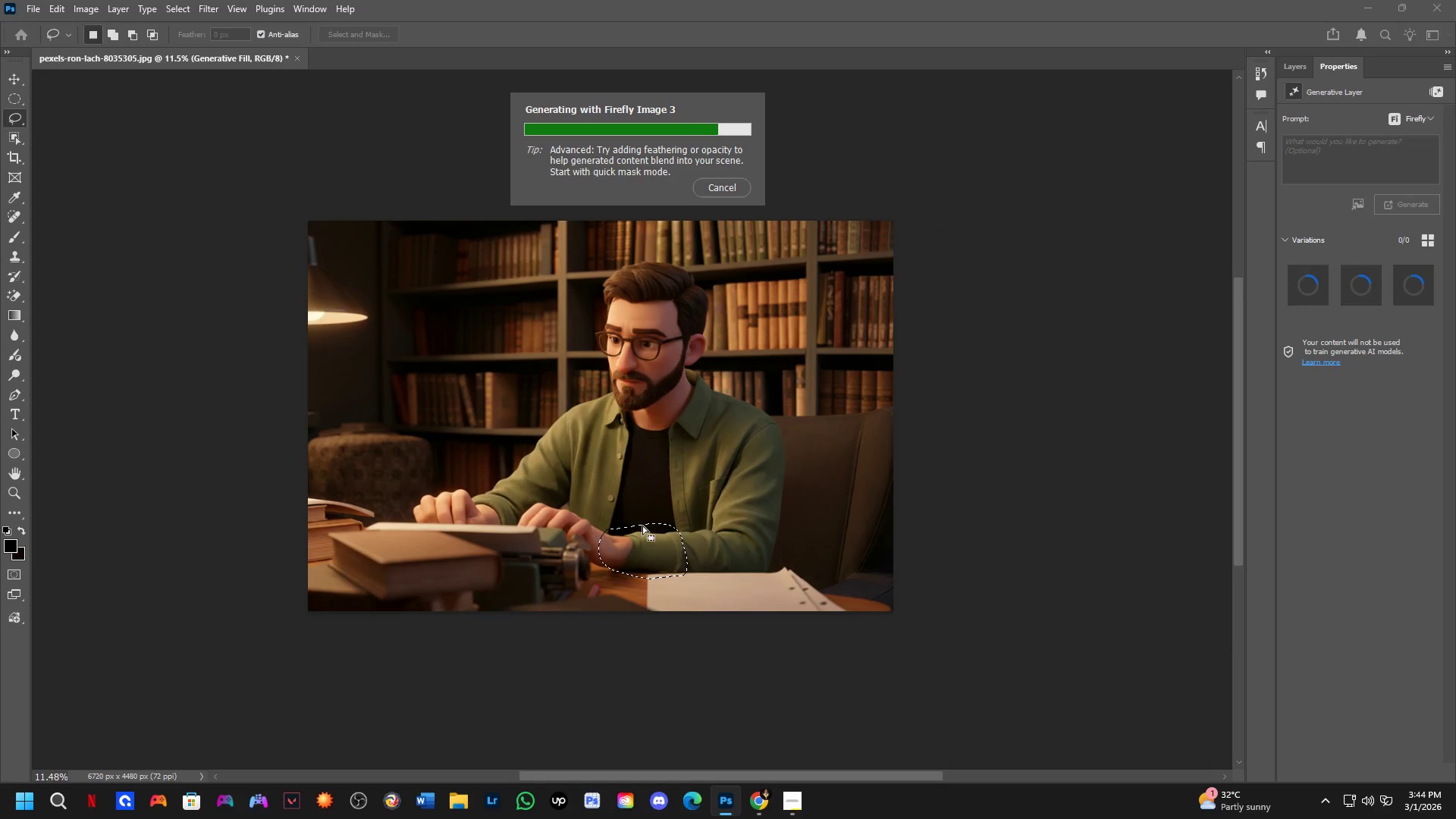 
key(Shift+ShiftLeft)
 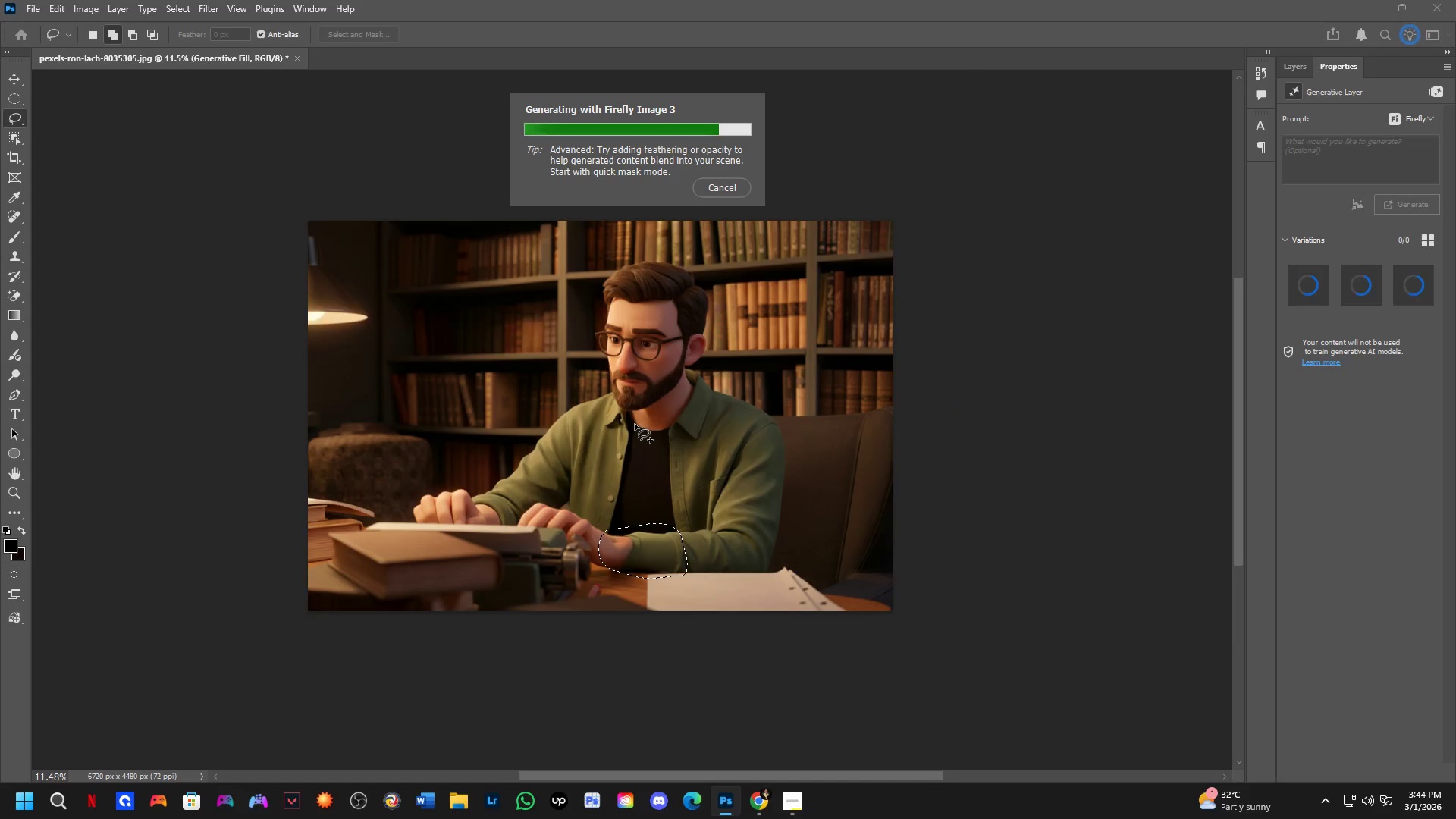 
scroll: coordinate [635, 424], scroll_direction: down, amount: 9.0
 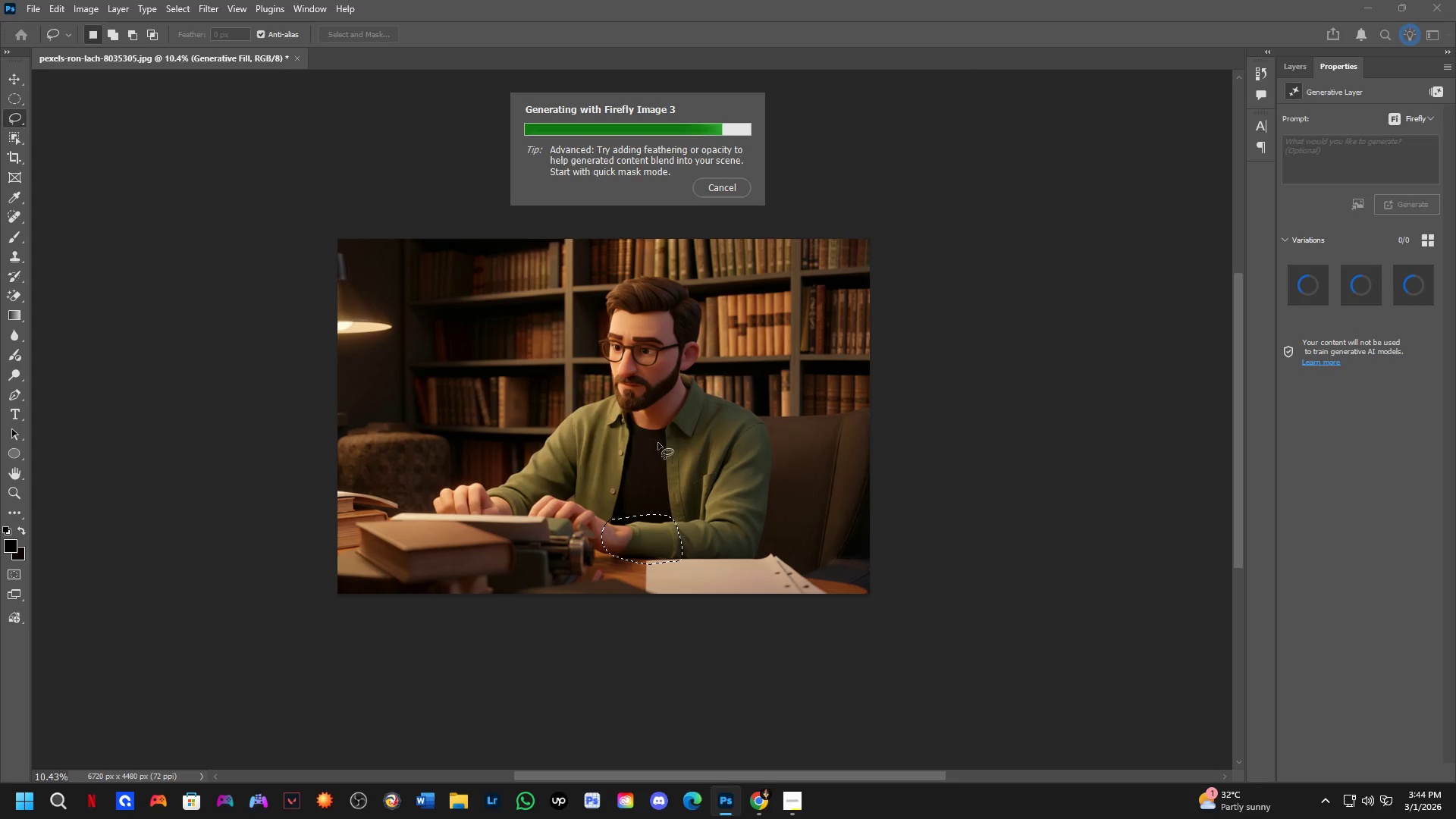 
key(Shift+ShiftLeft)
 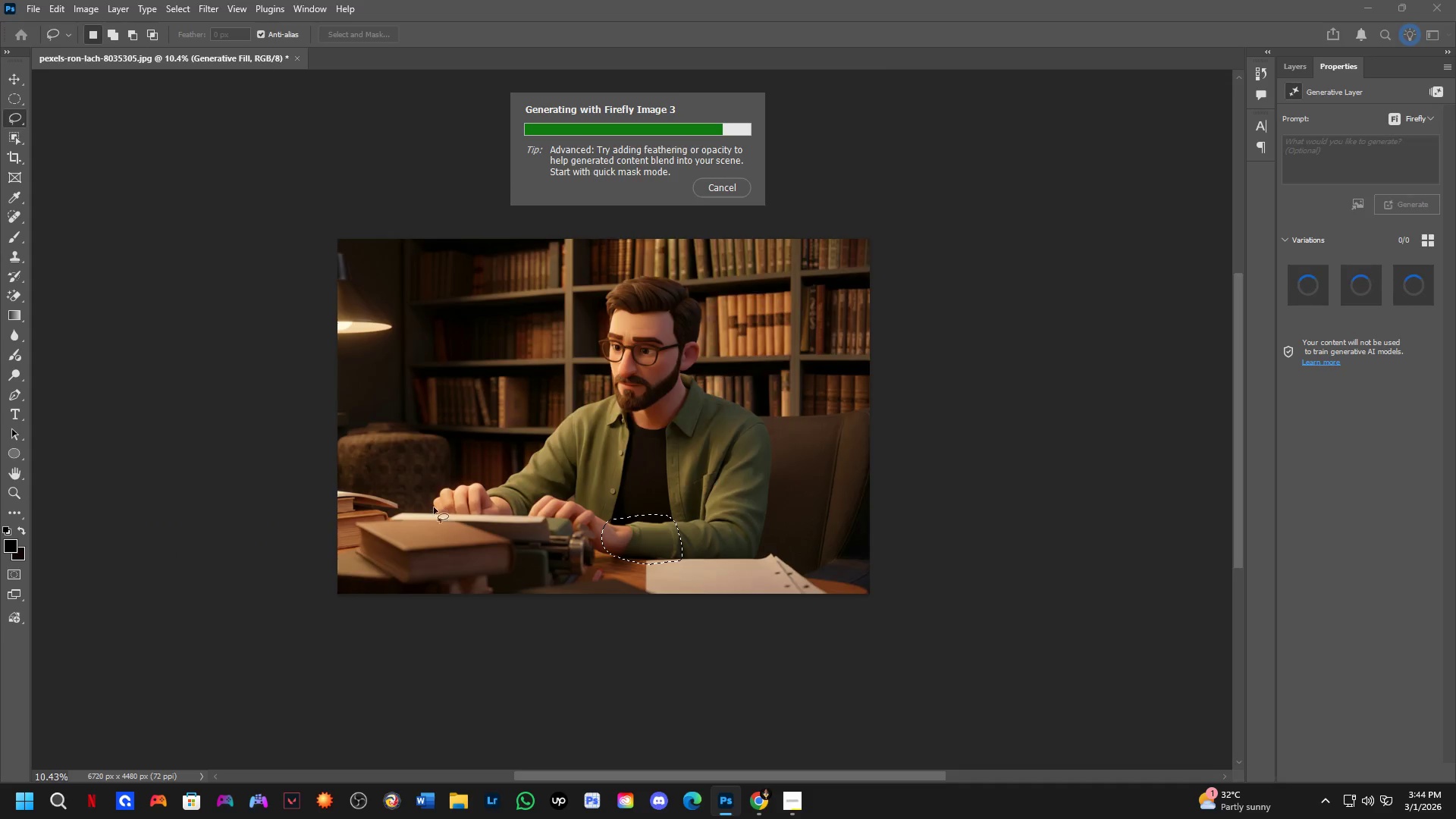 
key(Shift+ShiftLeft)
 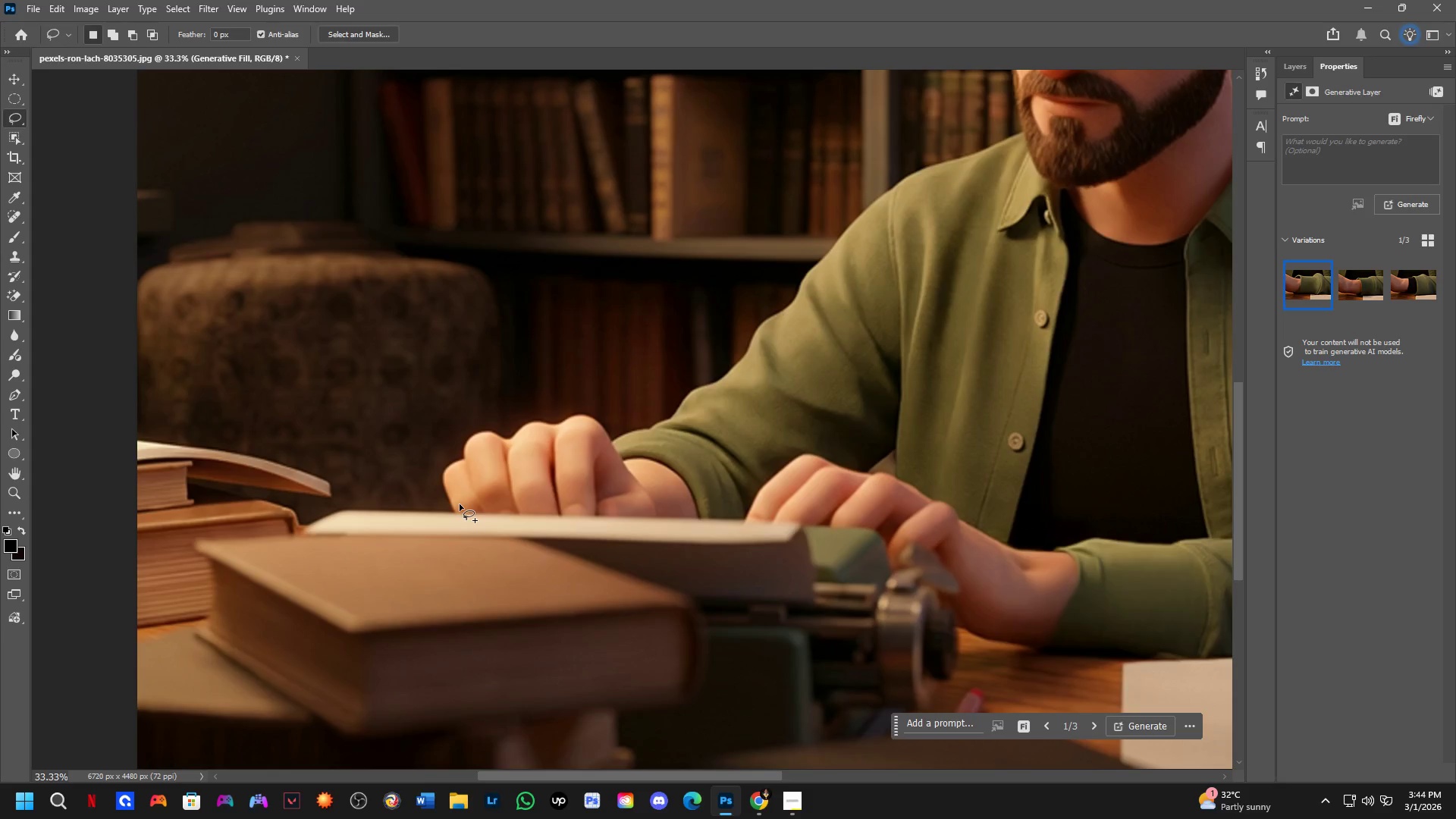 
scroll: coordinate [428, 514], scroll_direction: up, amount: 5.0
 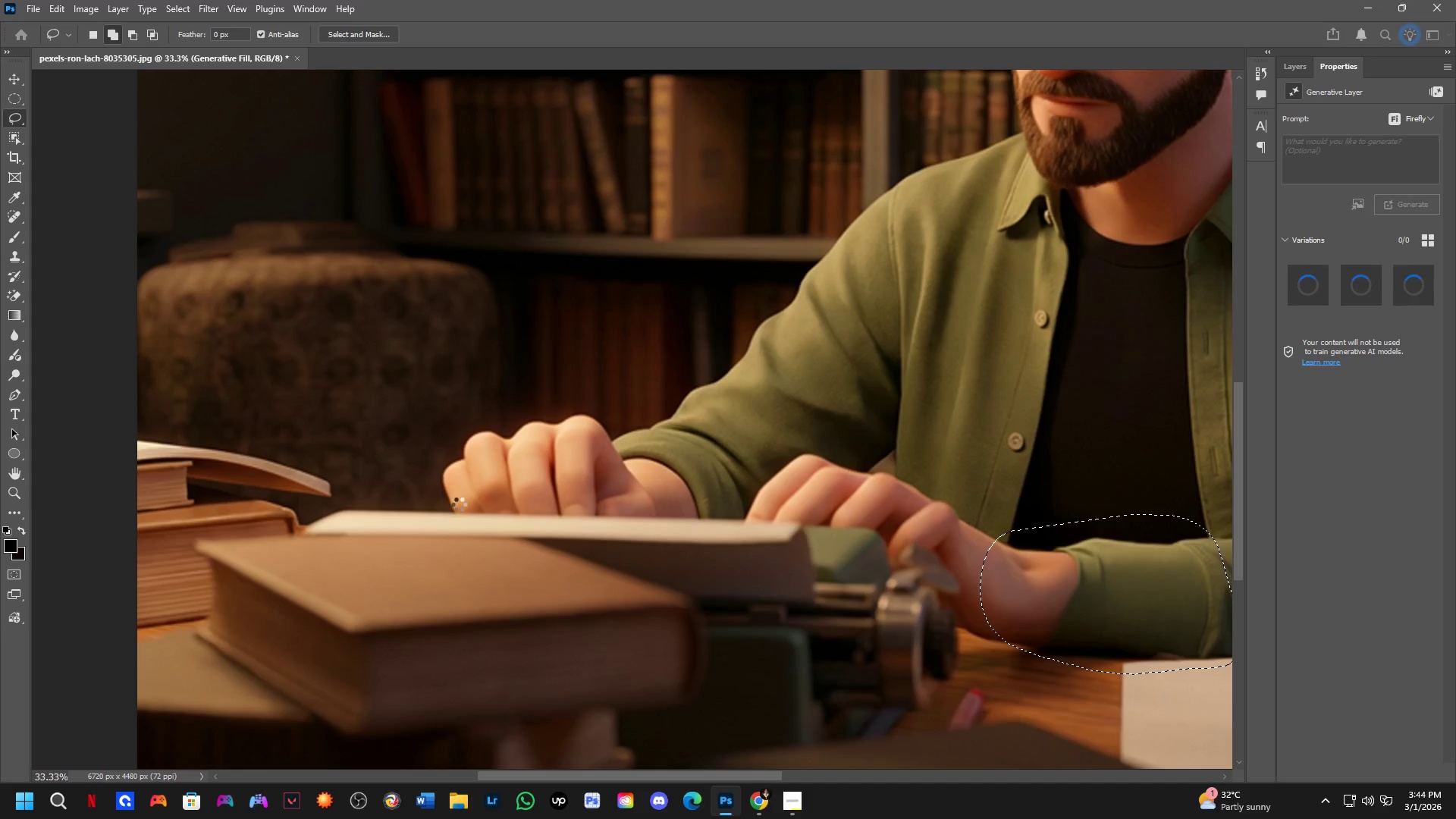 
hold_key(key=Space, duration=0.84)
 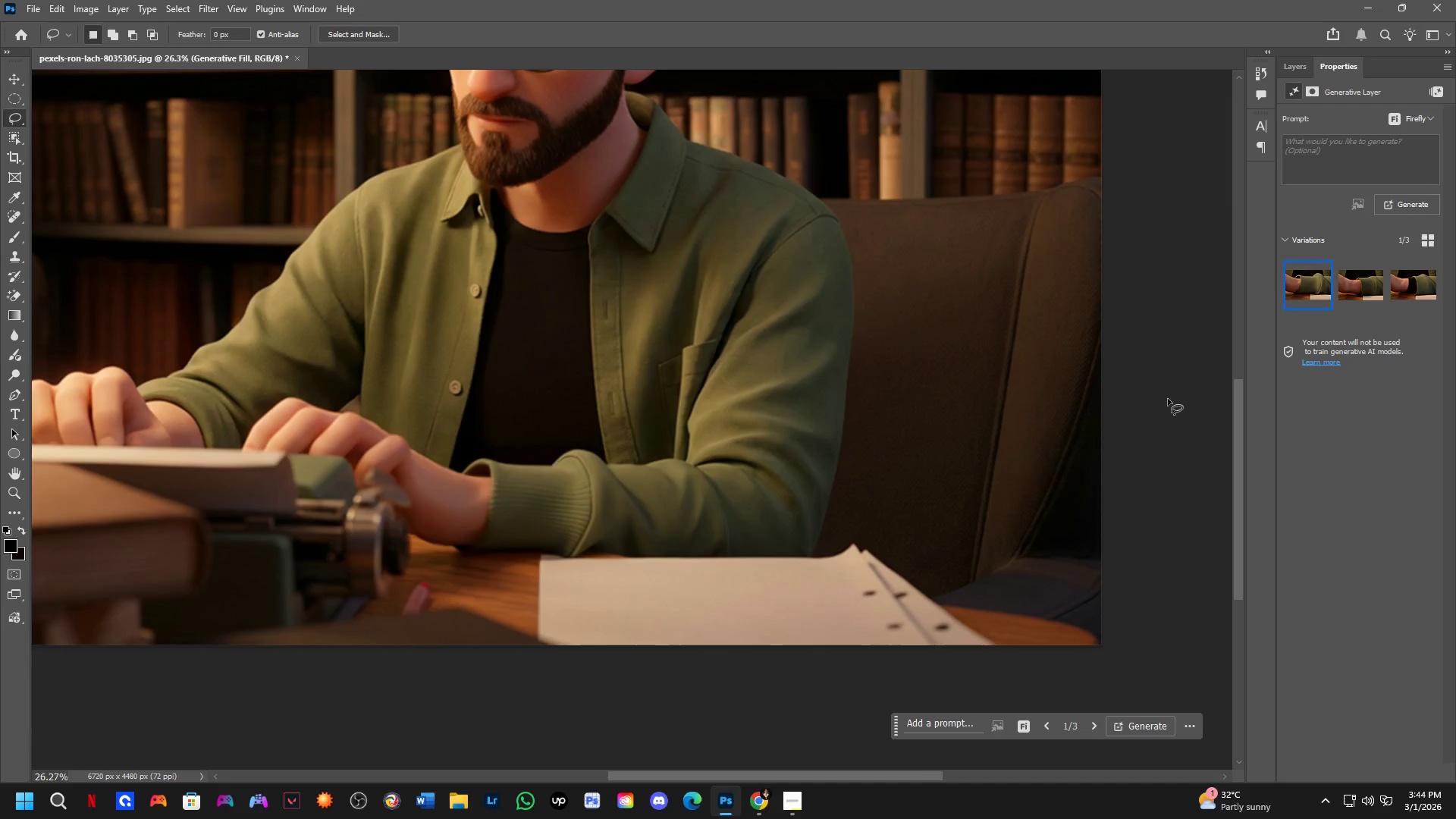 
left_click_drag(start_coordinate=[1003, 586], to_coordinate=[375, 486])
 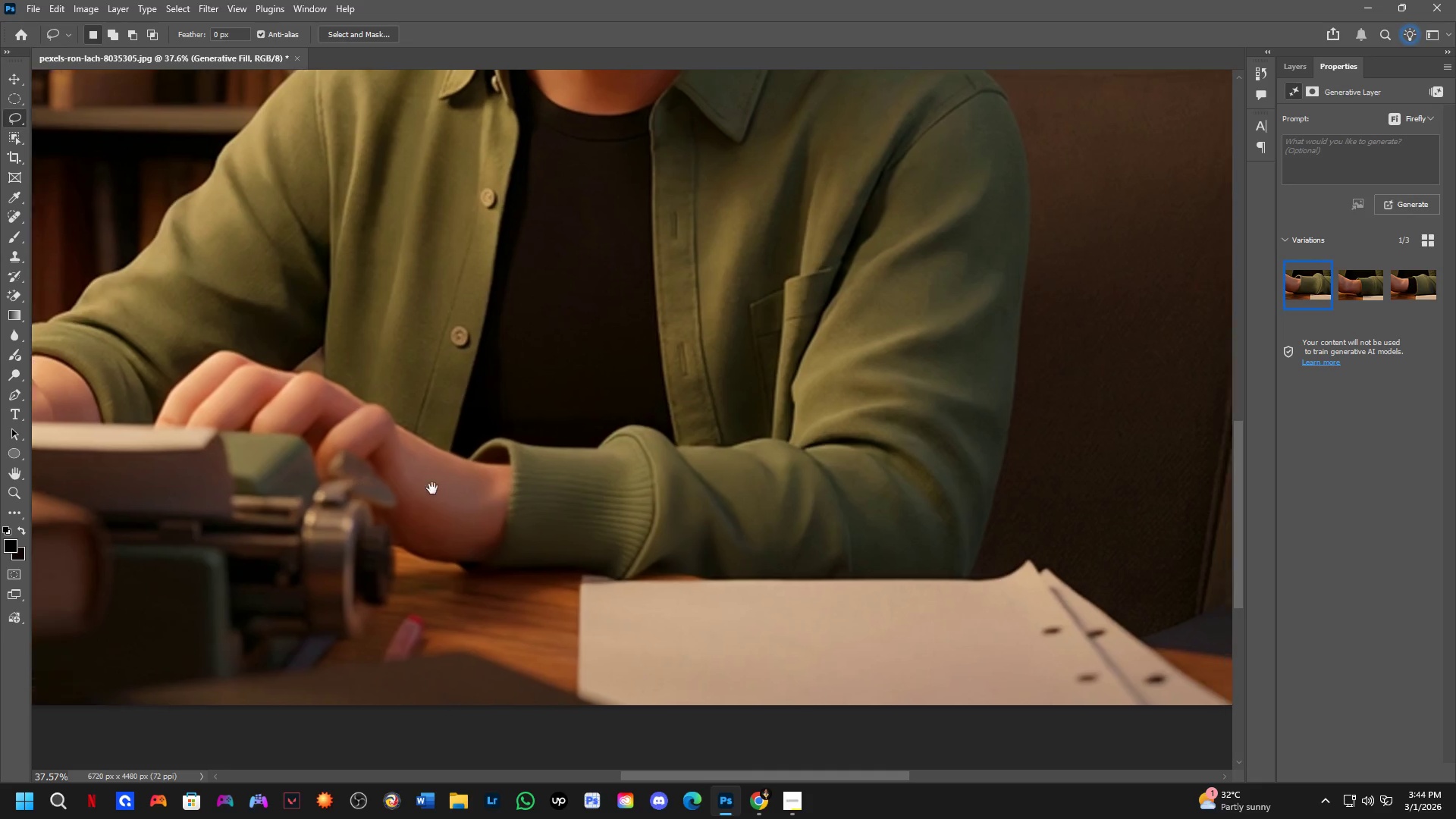 
scroll: coordinate [486, 501], scroll_direction: down, amount: 7.0
 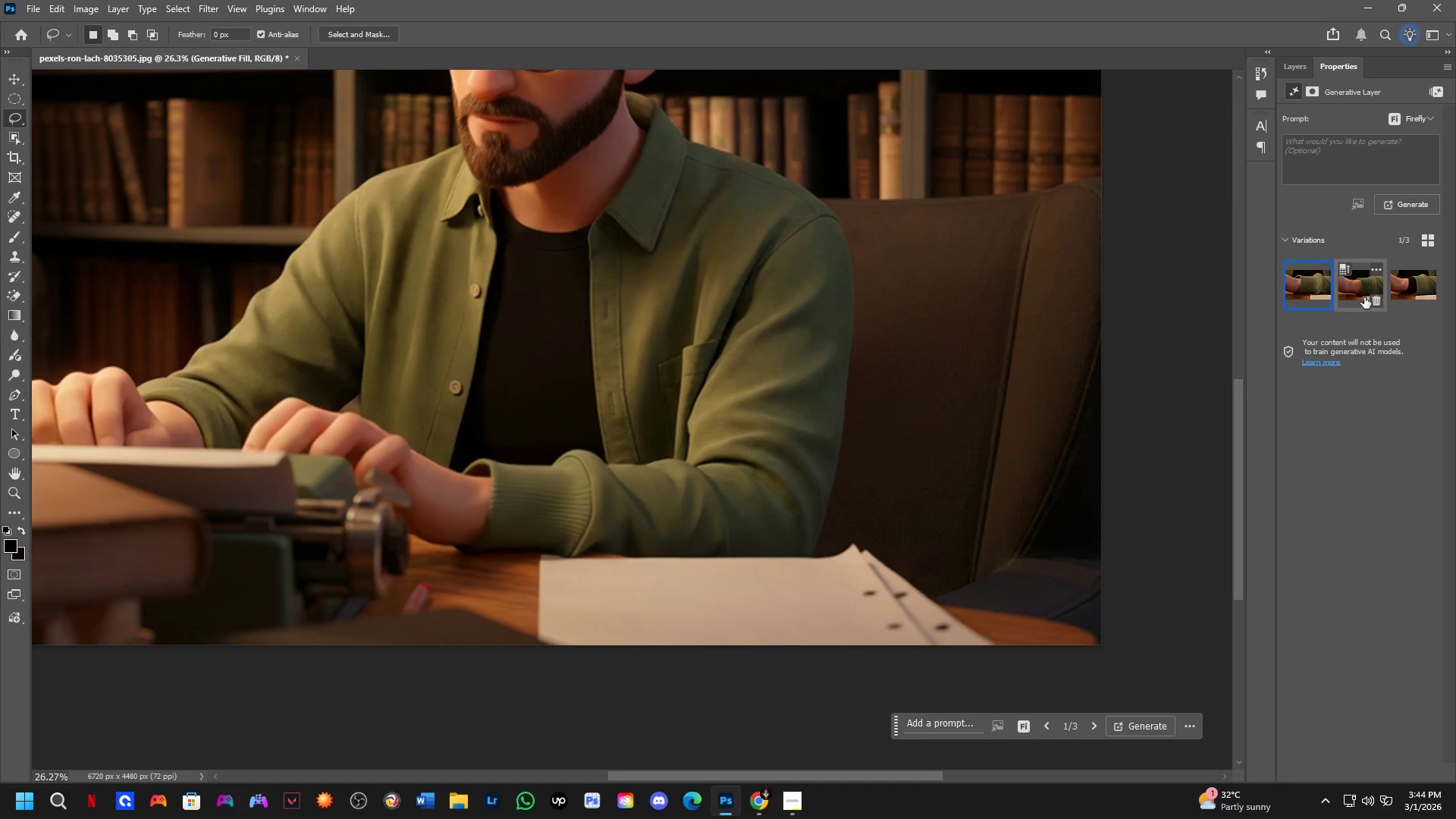 
left_click([1357, 287])
 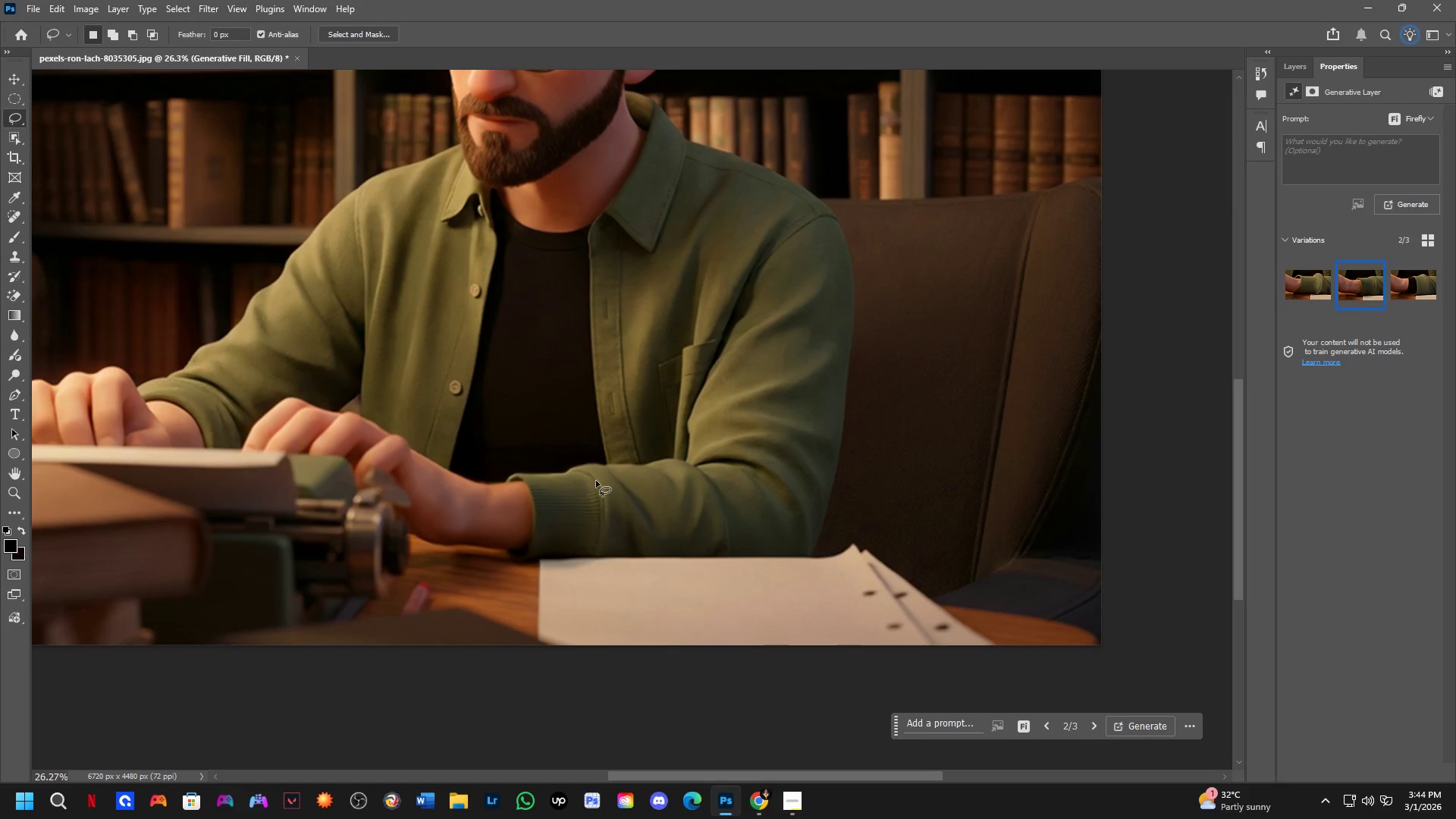 
key(Shift+ShiftLeft)
 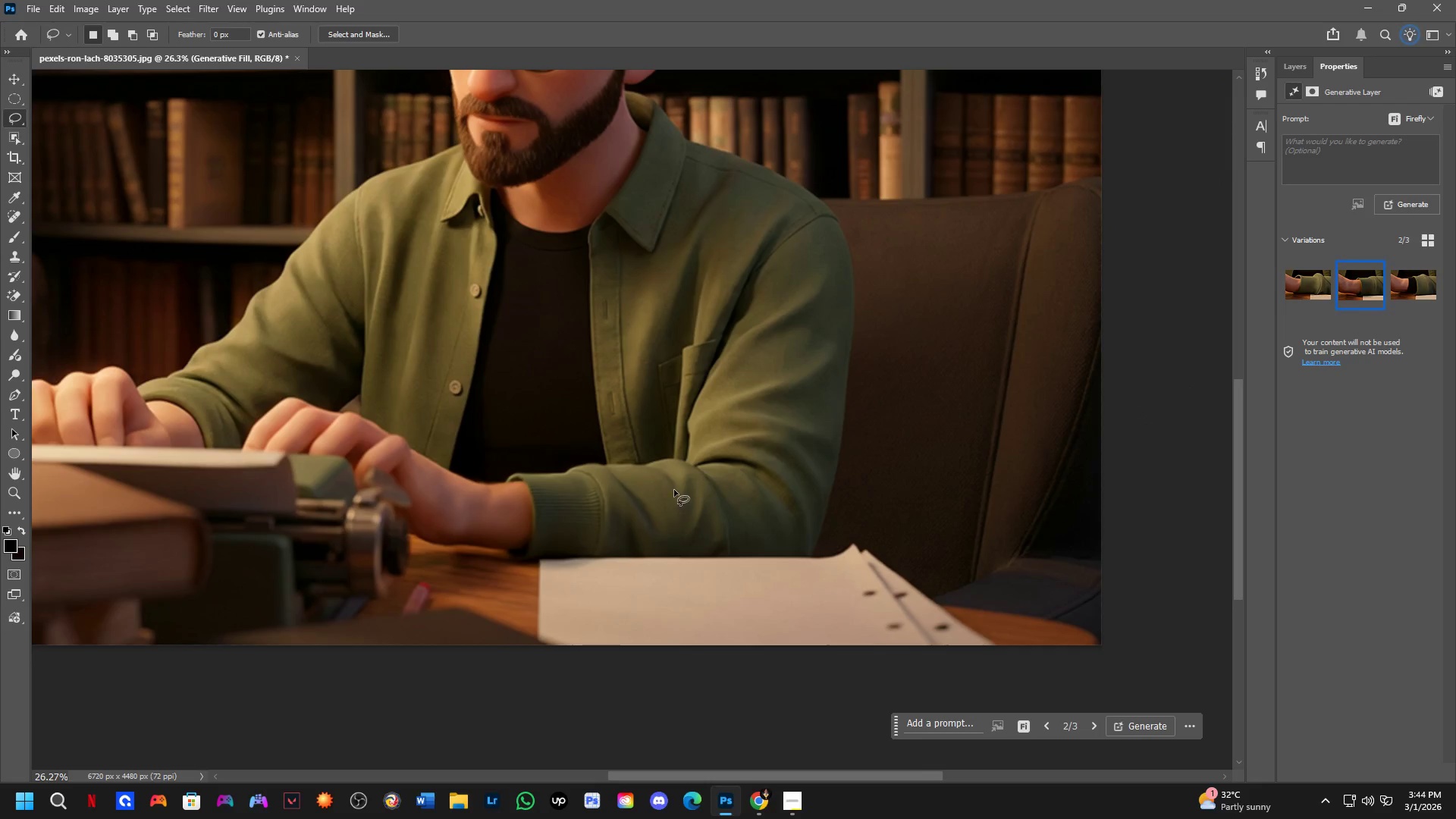 
scroll: coordinate [674, 490], scroll_direction: down, amount: 2.0
 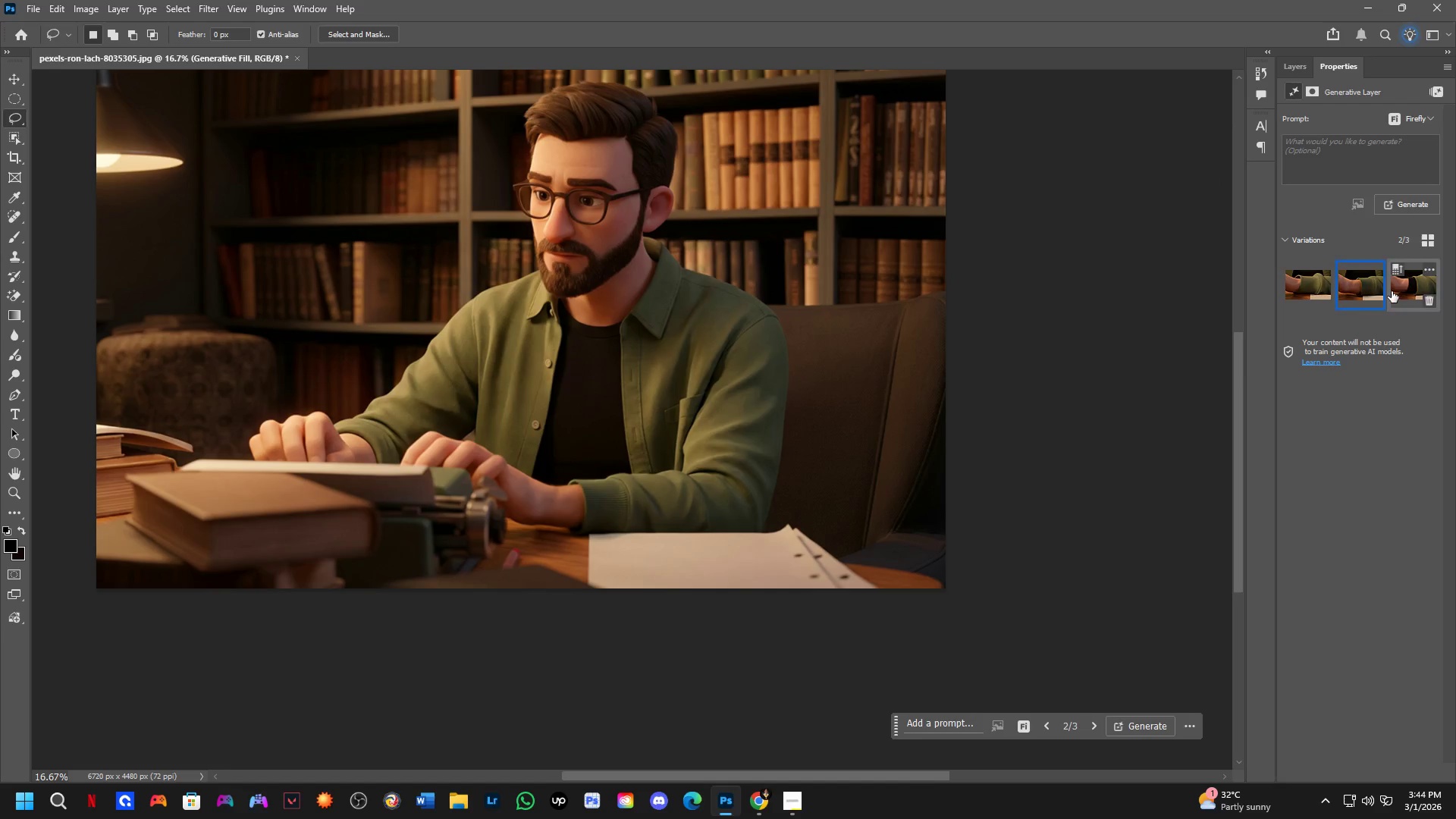 
left_click([1301, 288])
 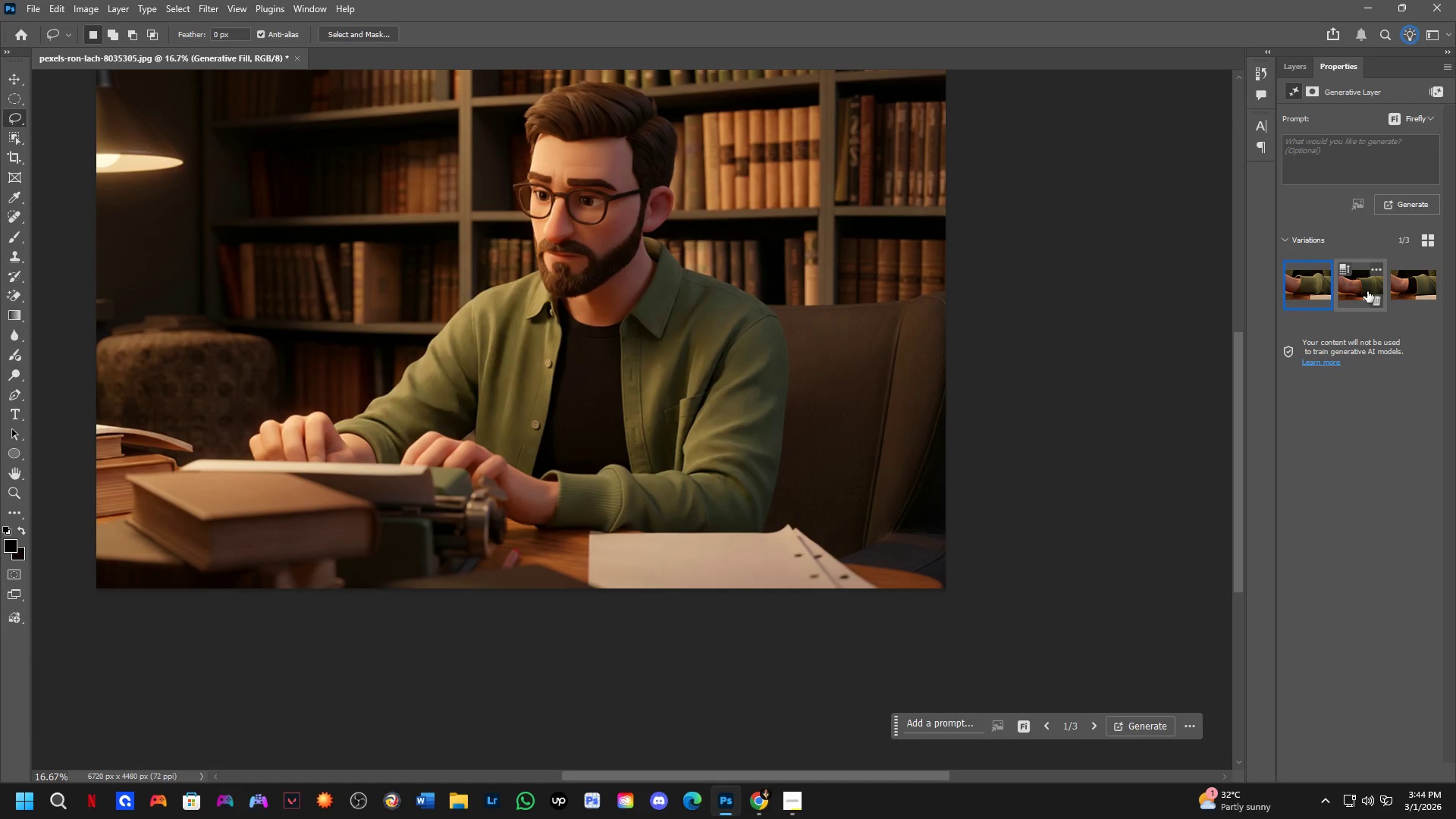 
left_click([1367, 291])
 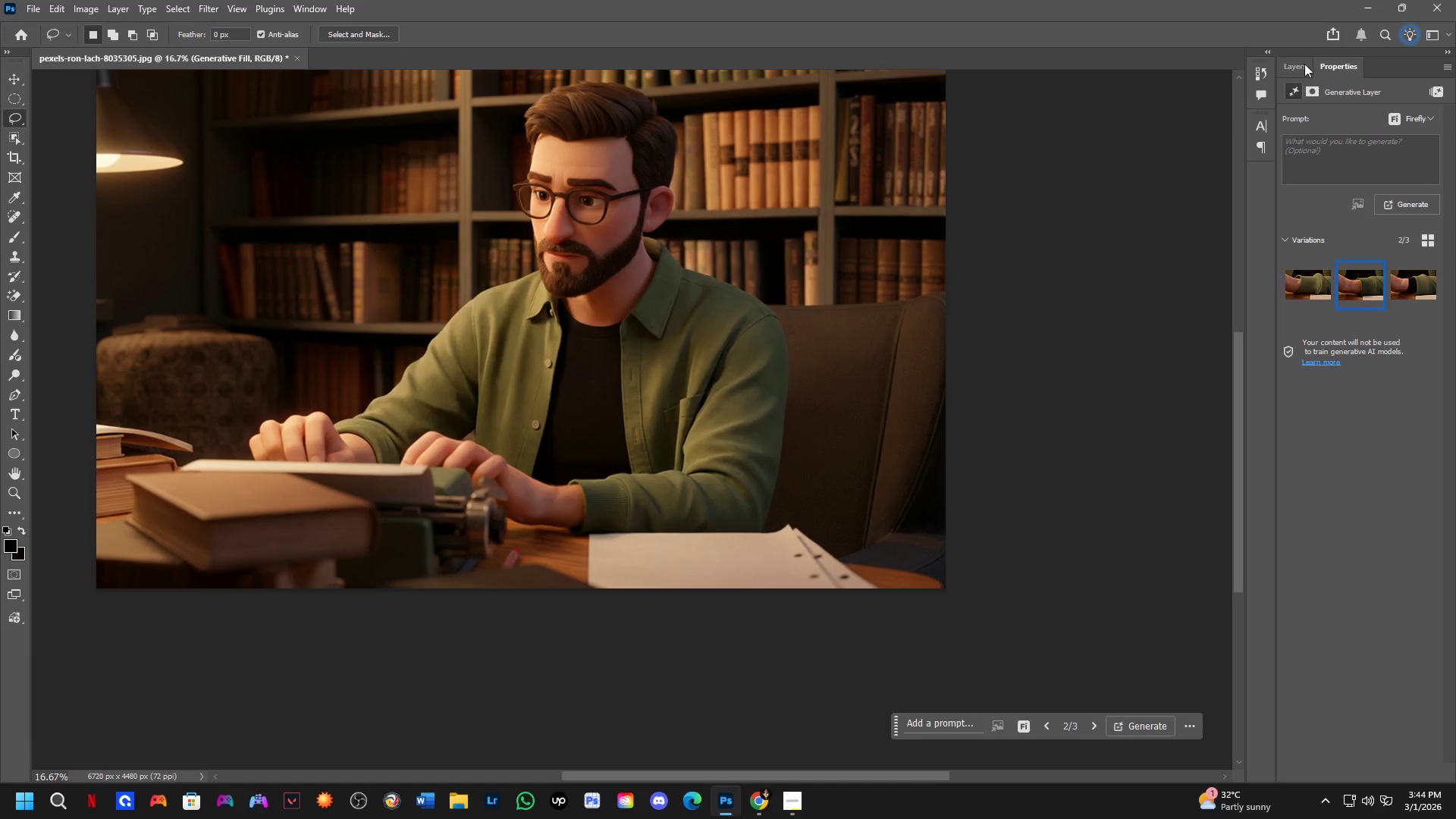 
key(Shift+ShiftLeft)
 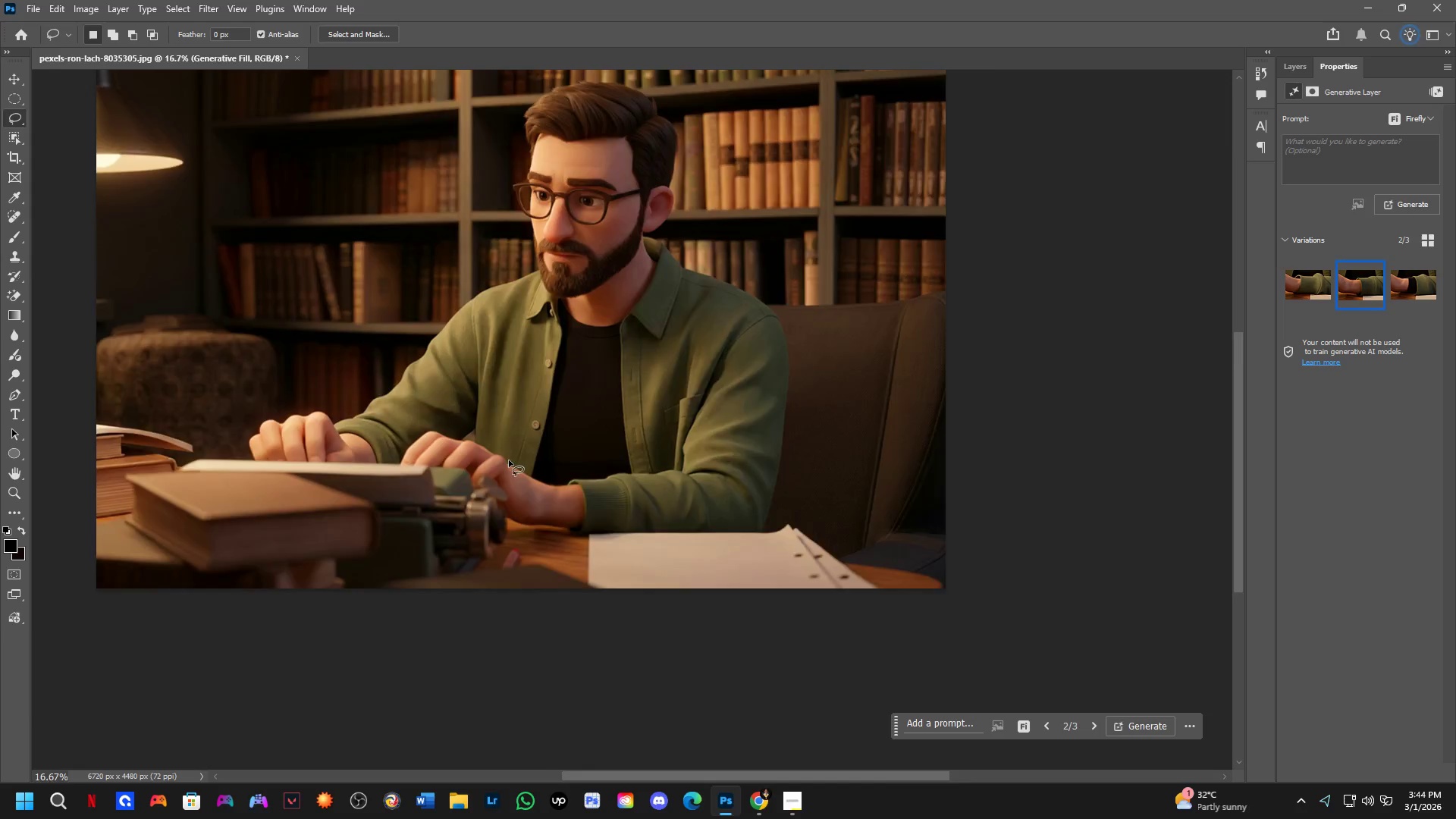 
left_click_drag(start_coordinate=[557, 486], to_coordinate=[636, 490])
 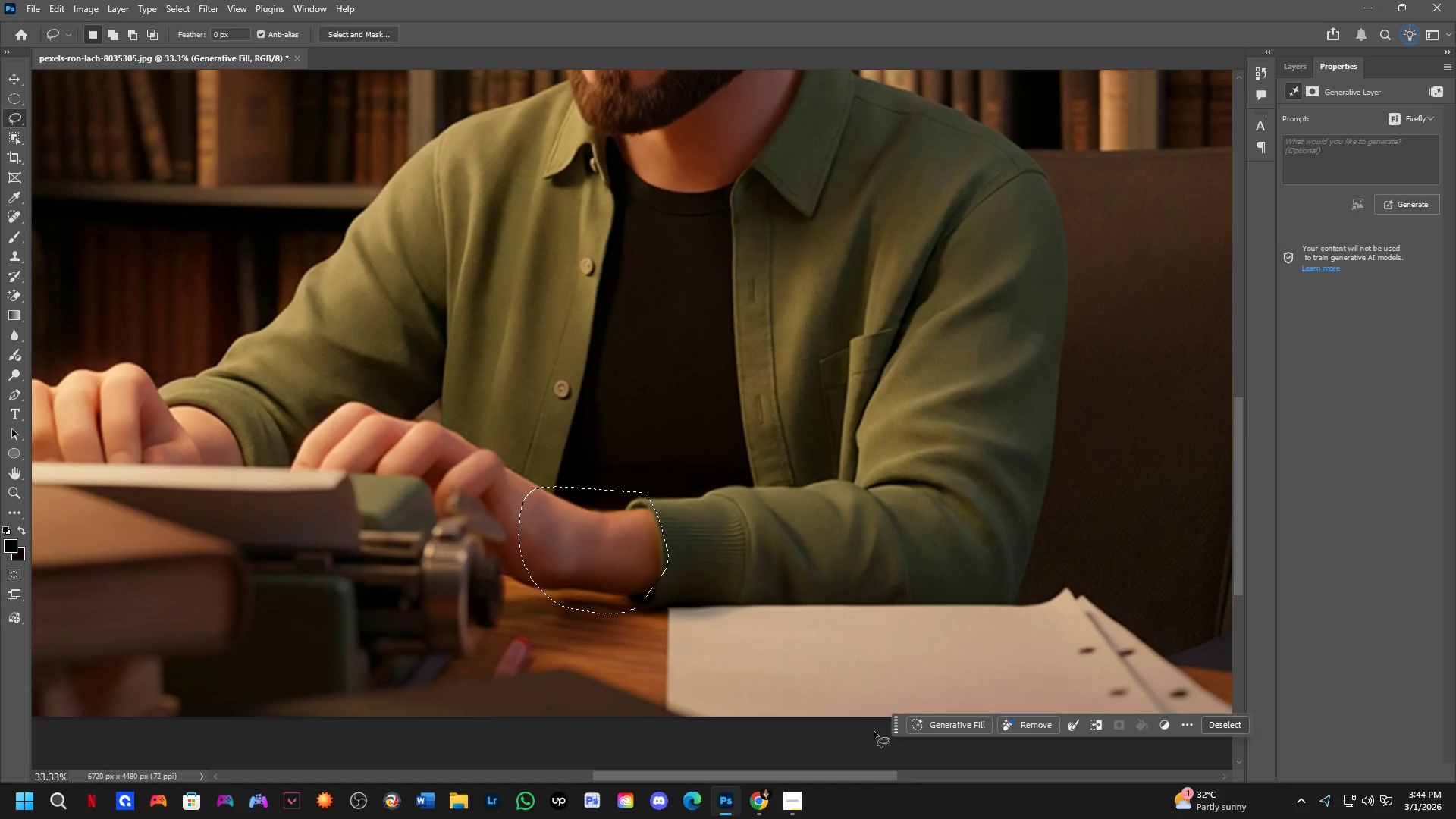 
scroll: coordinate [510, 460], scroll_direction: up, amount: 2.0
 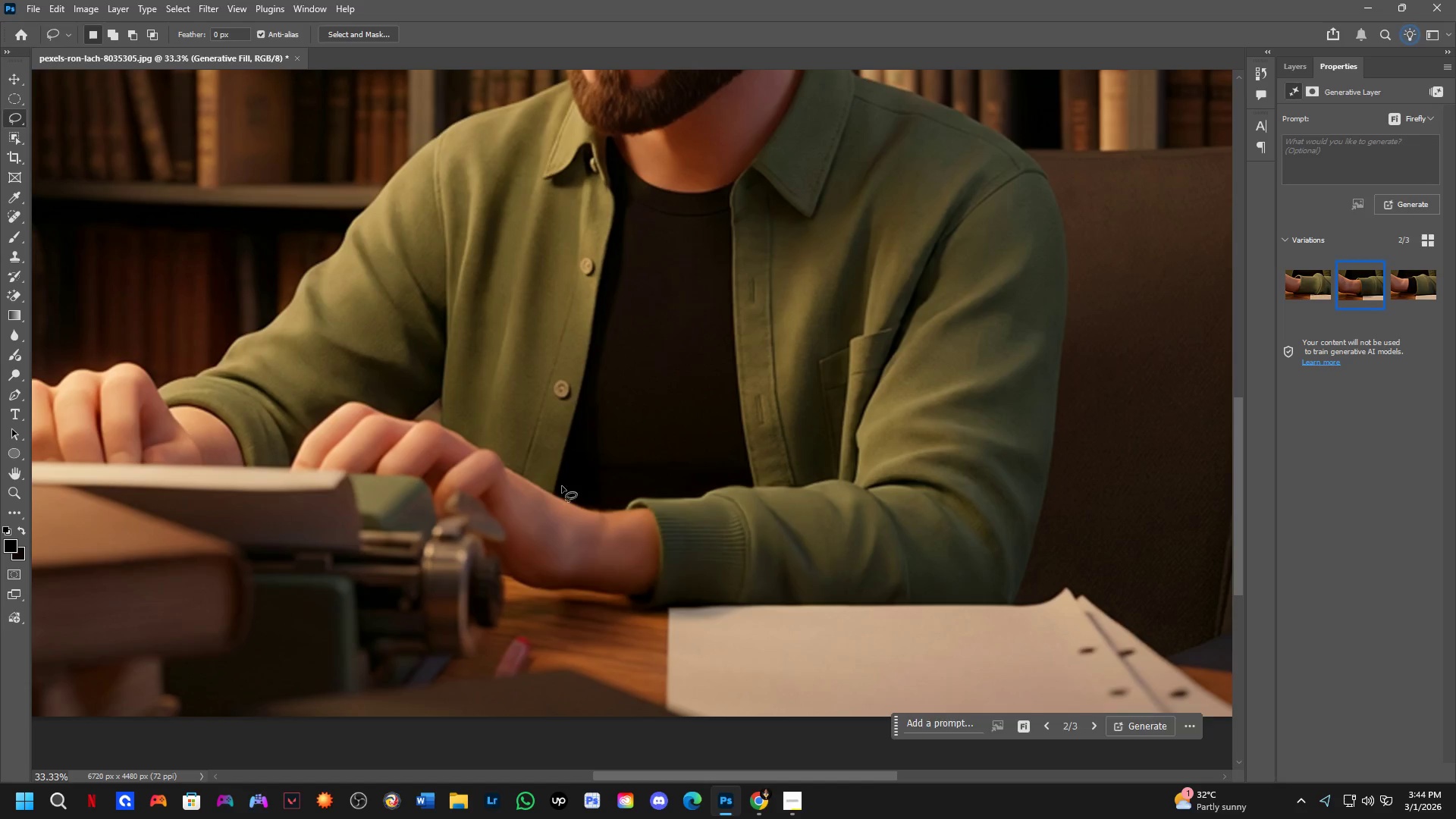 
left_click_drag(start_coordinate=[942, 720], to_coordinate=[946, 720])
 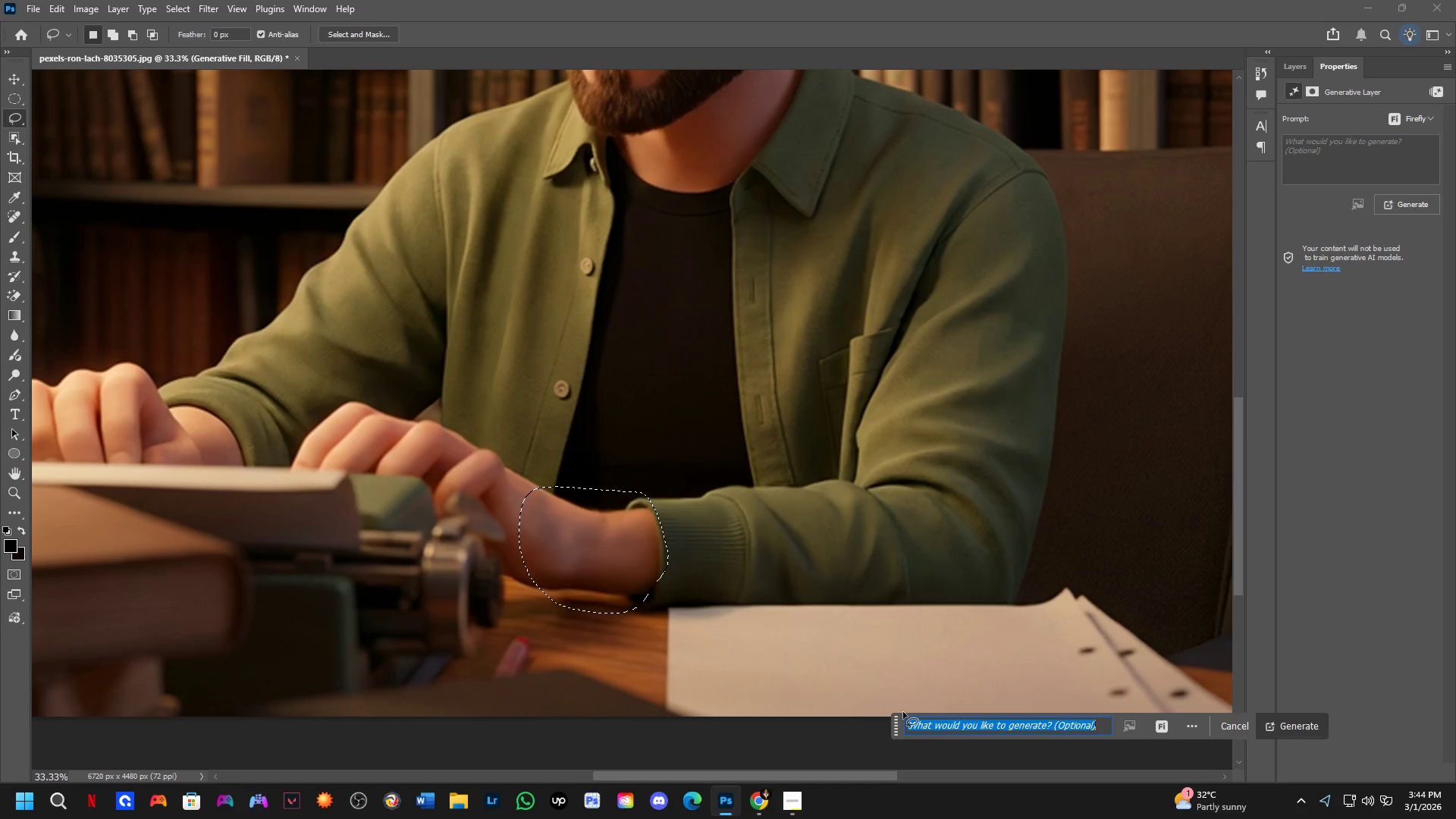 
key(NumpadEnter)
 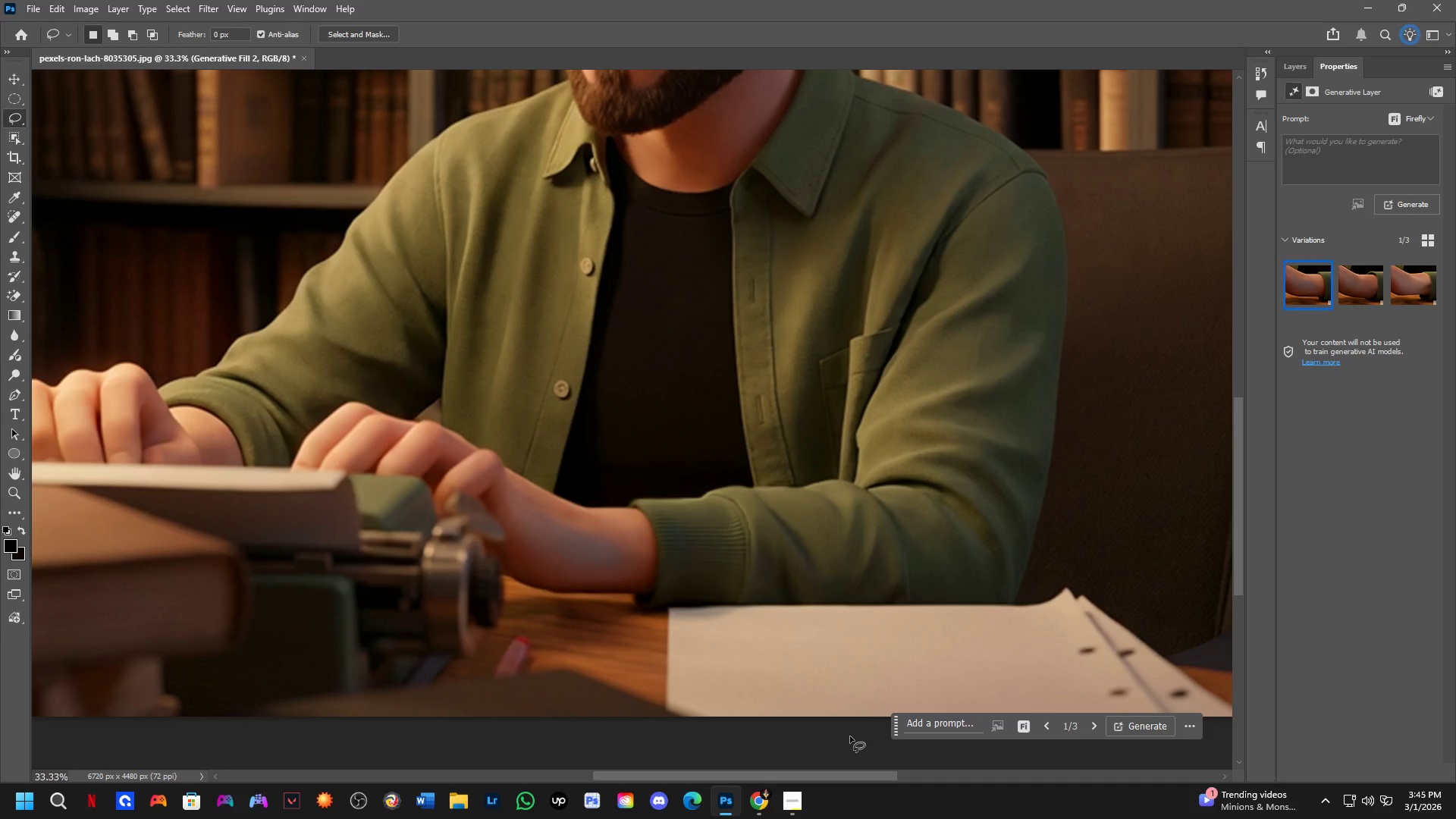 
wait(73.11)
 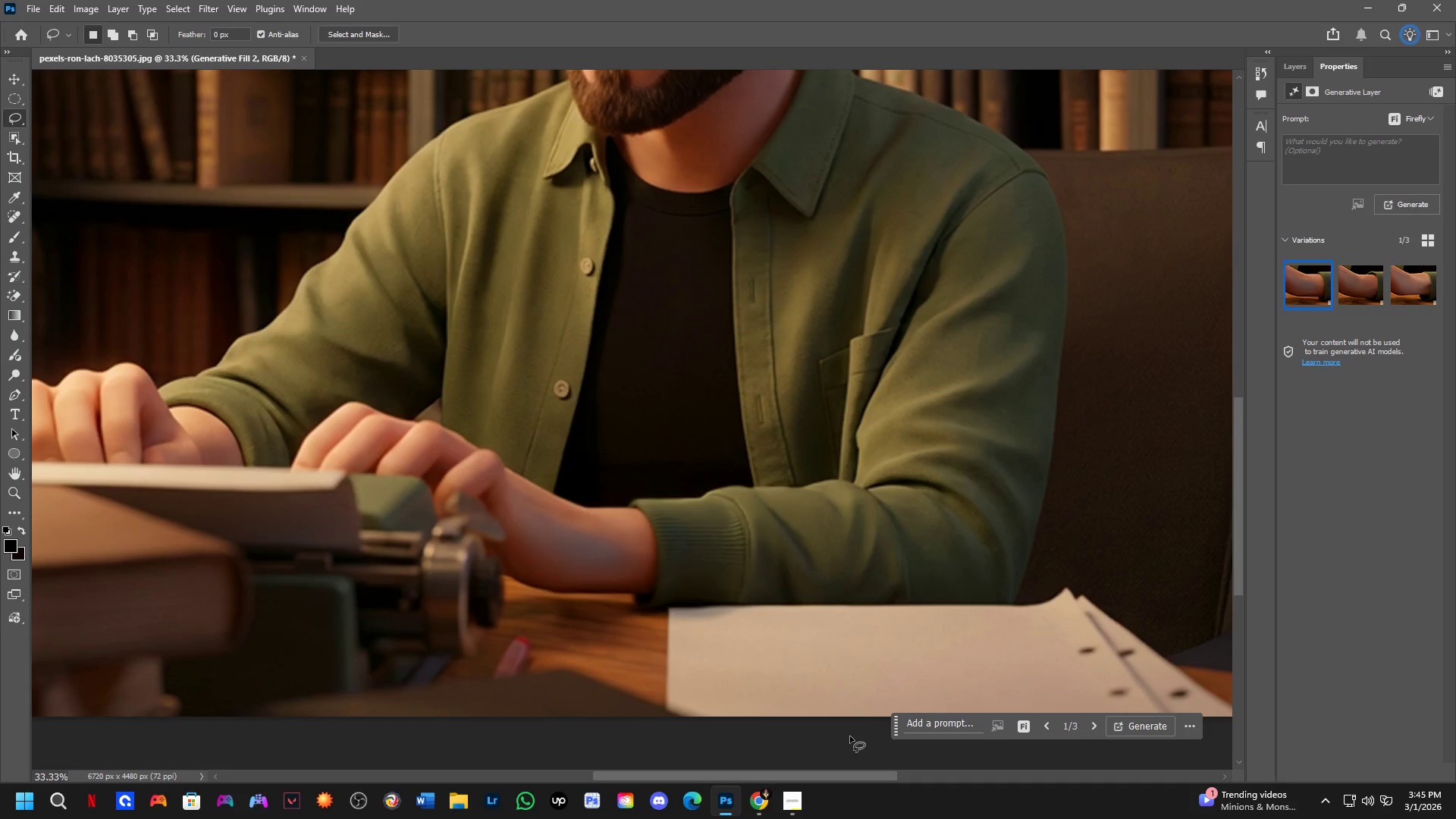 
scroll: coordinate [634, 548], scroll_direction: down, amount: 4.0
 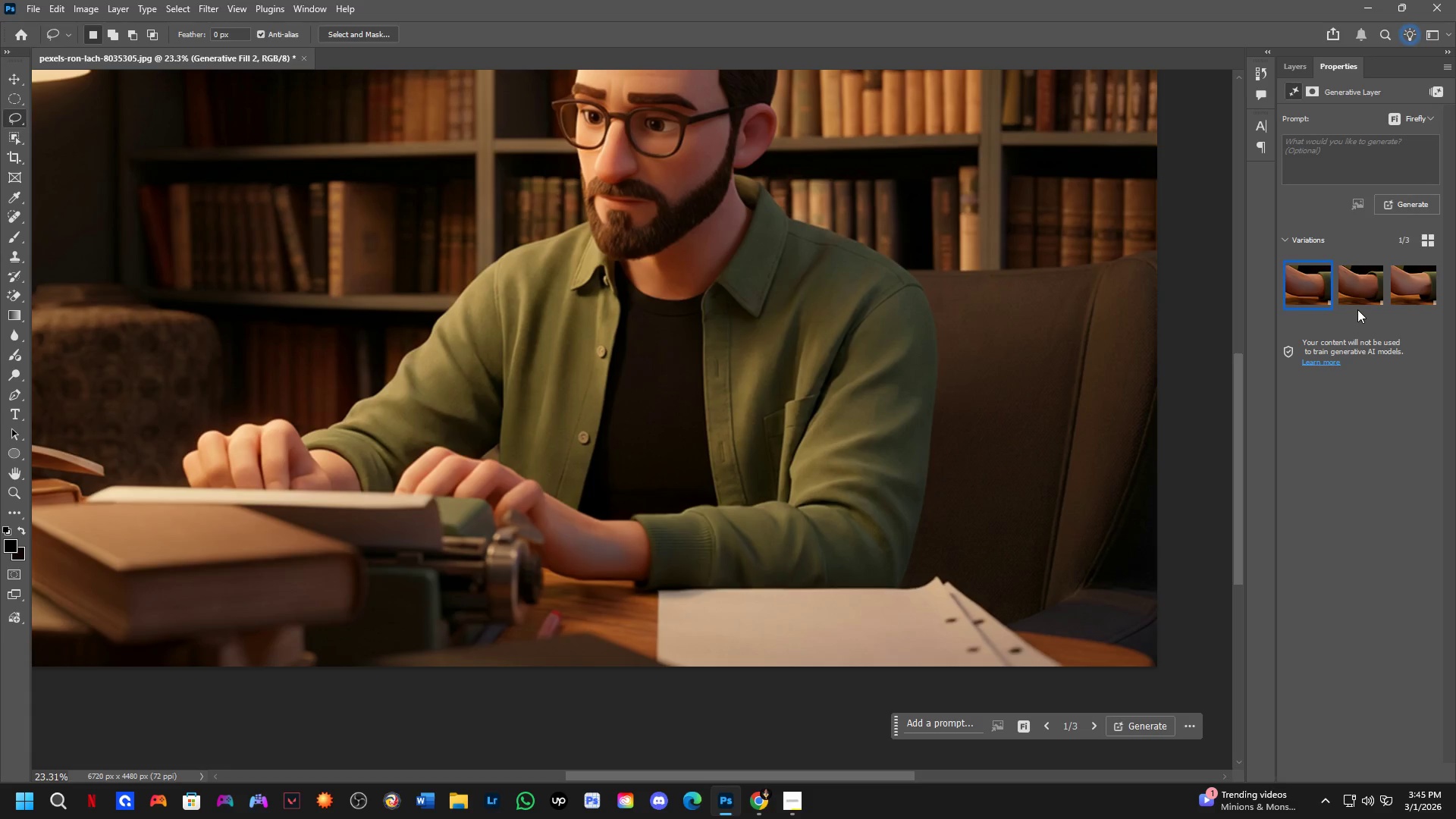 
left_click([1348, 301])
 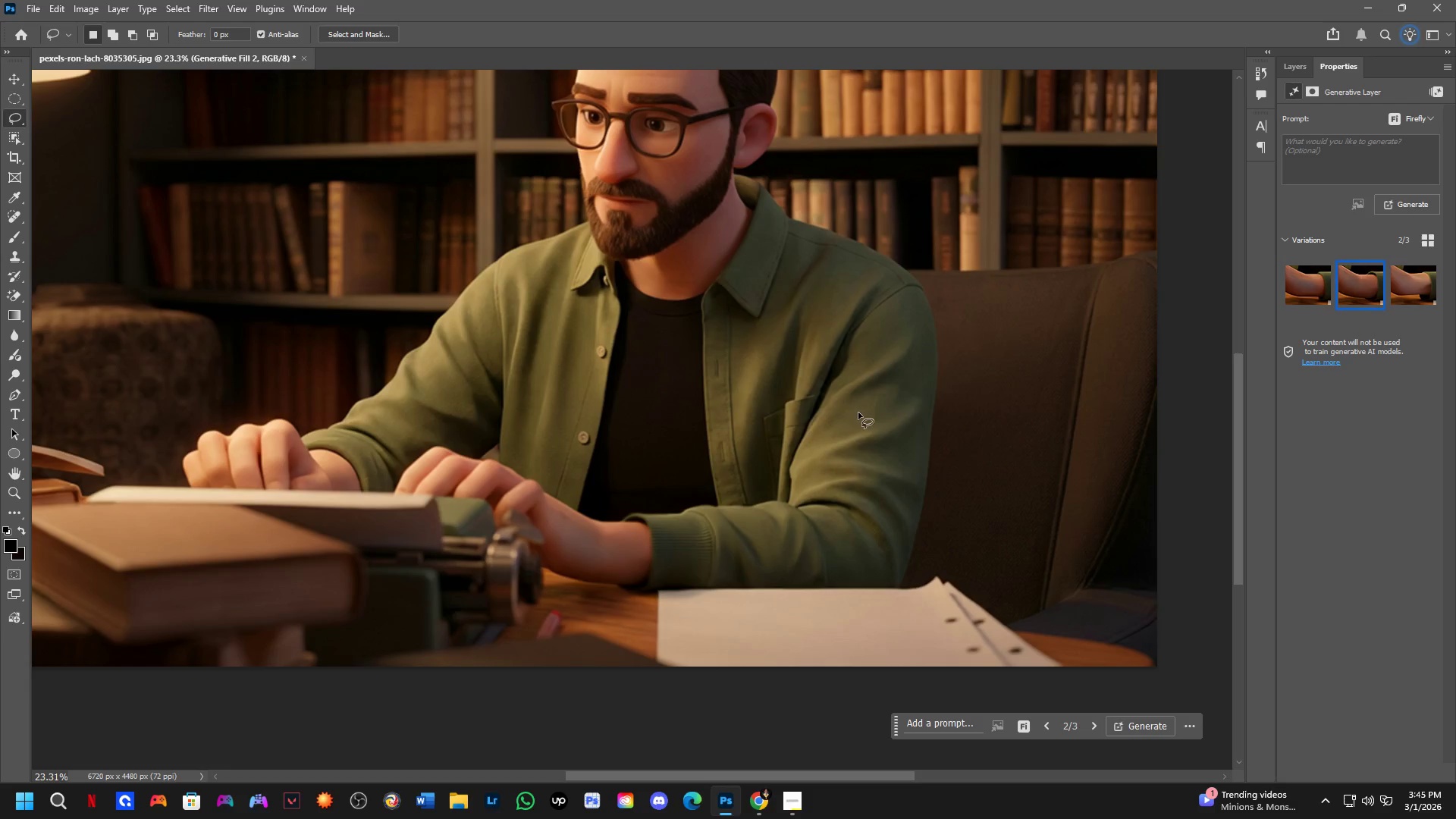 
scroll: coordinate [673, 477], scroll_direction: down, amount: 4.0
 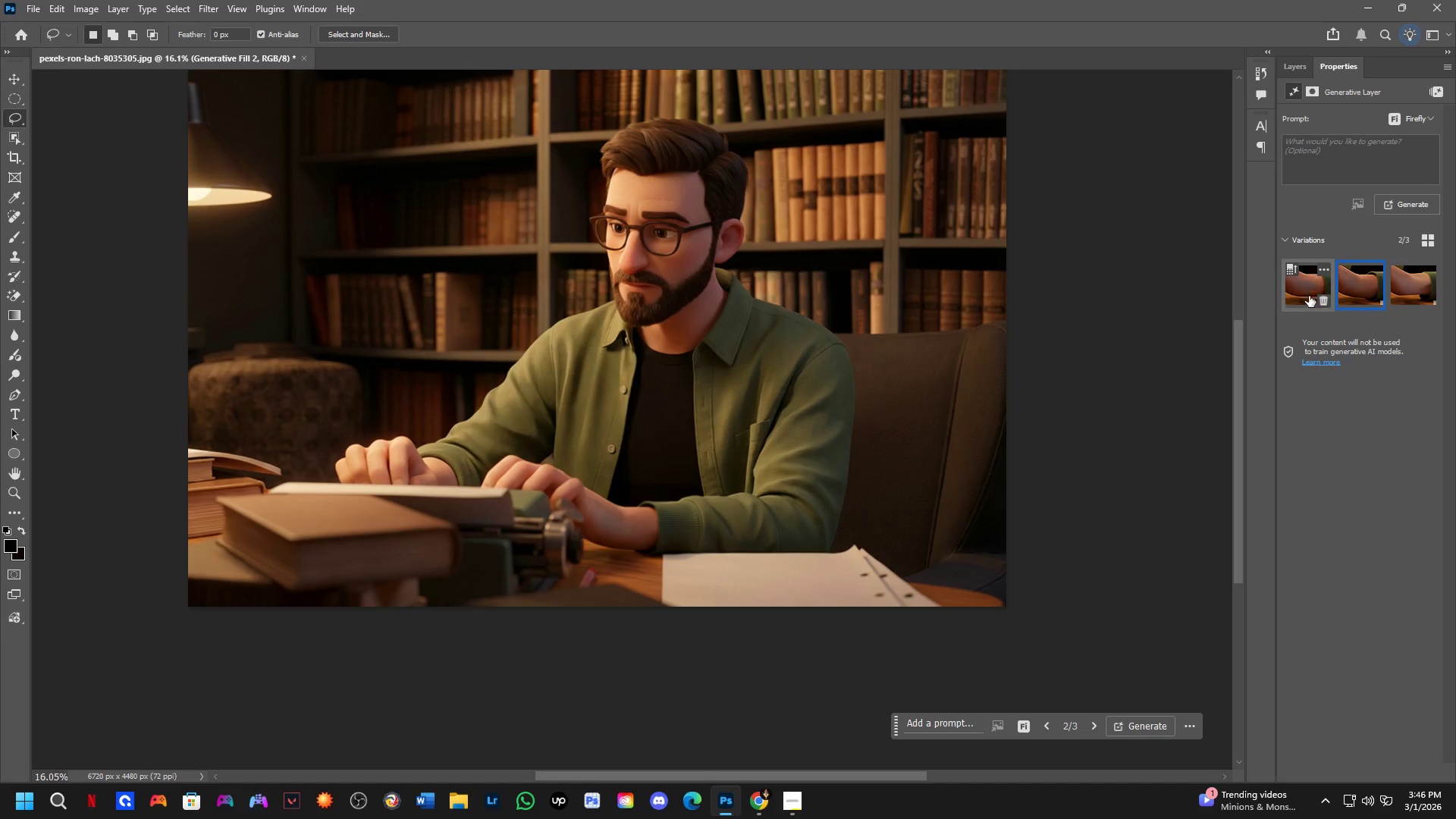 
left_click([1295, 288])
 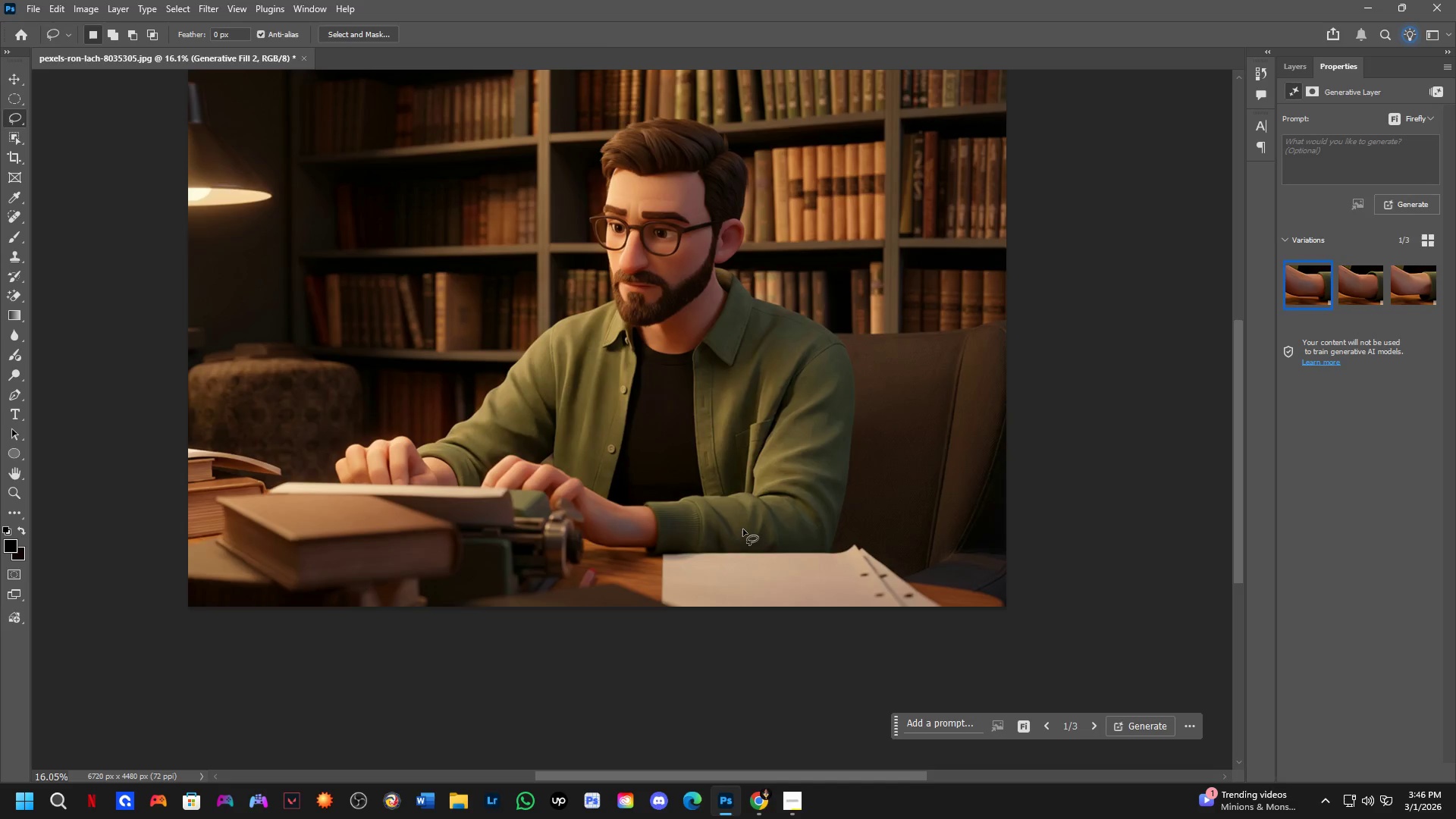 
scroll: coordinate [645, 548], scroll_direction: down, amount: 5.0
 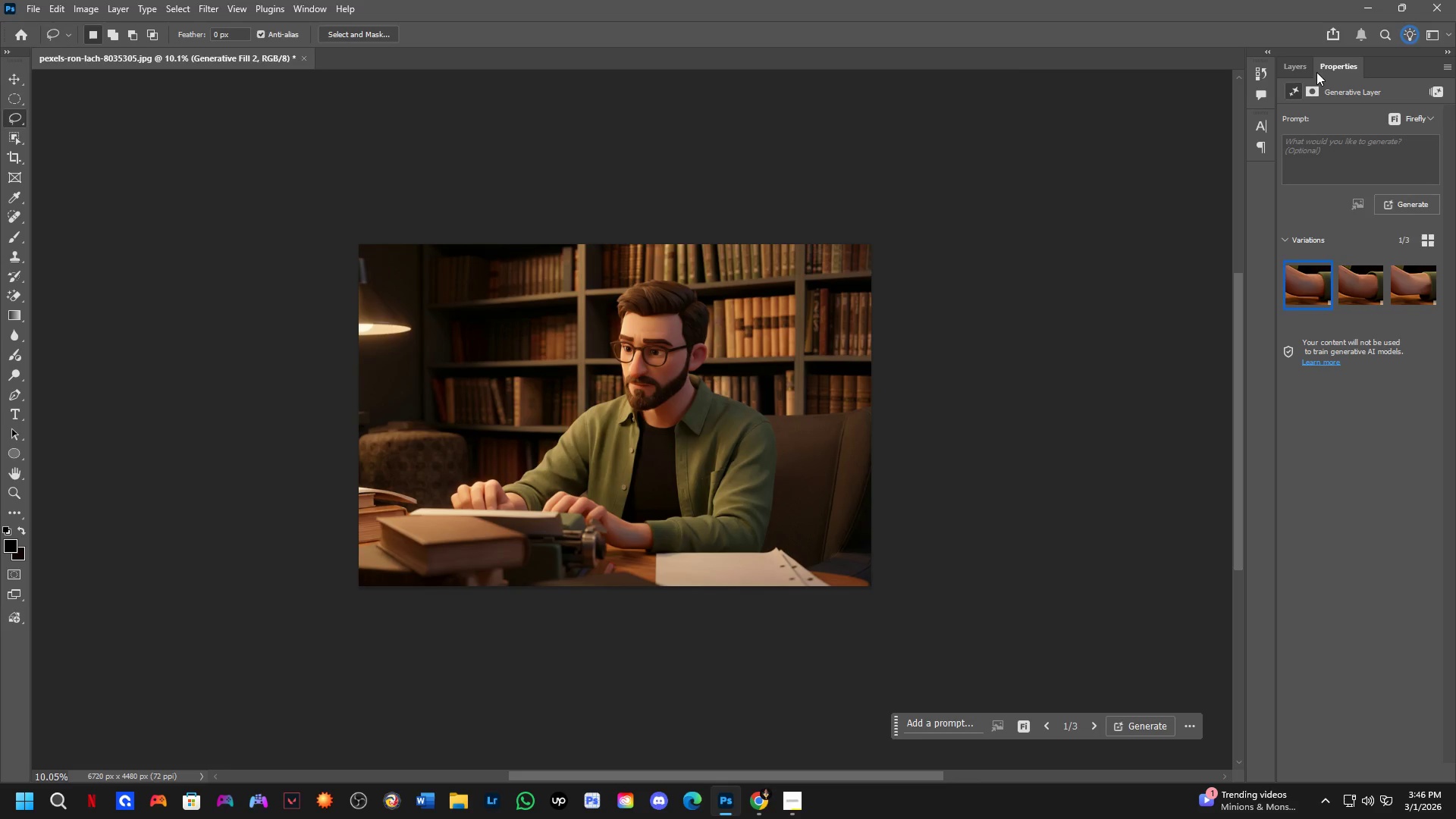 
hold_key(key=ShiftLeft, duration=0.38)
 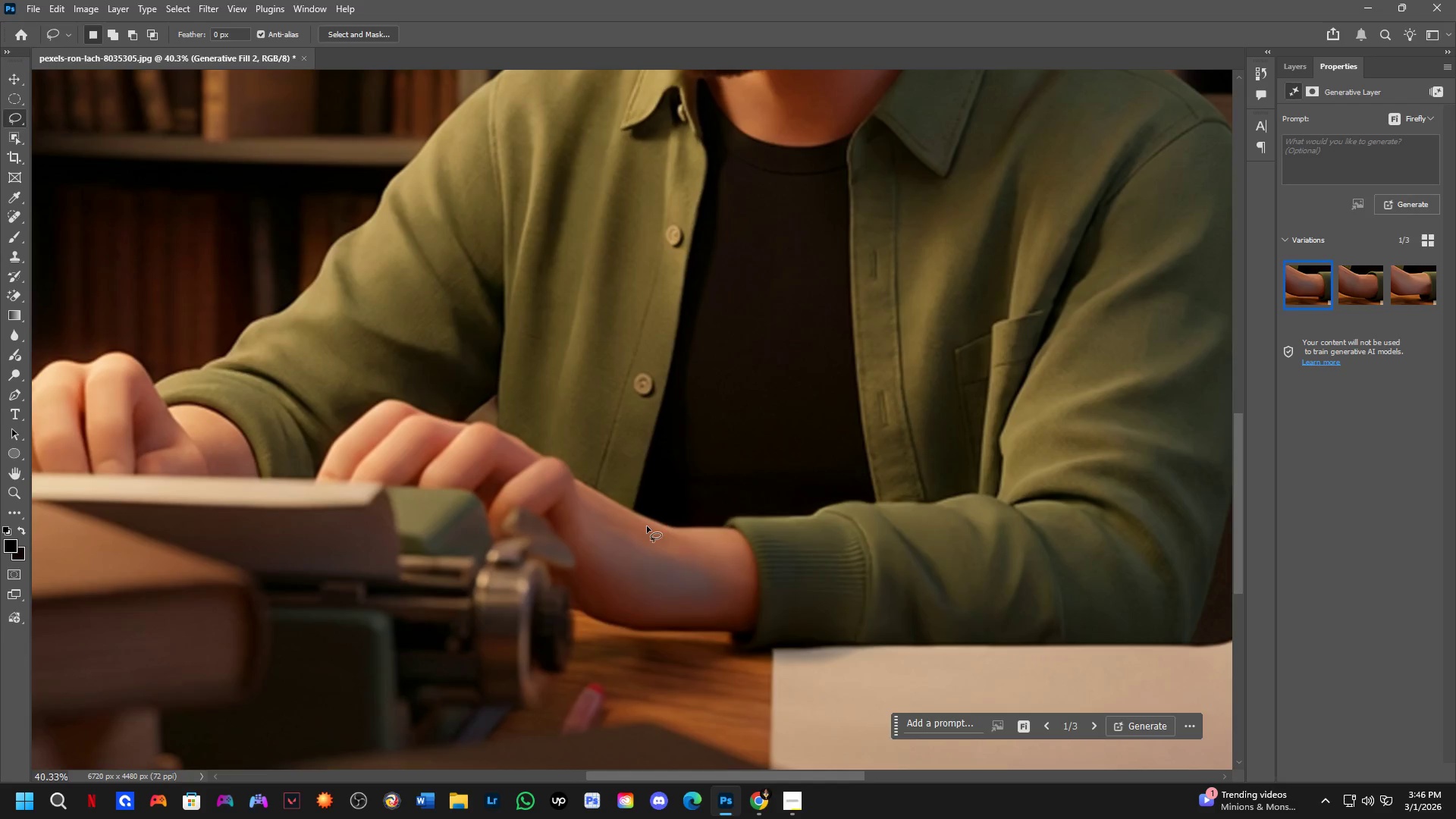 
left_click_drag(start_coordinate=[648, 526], to_coordinate=[730, 525])
 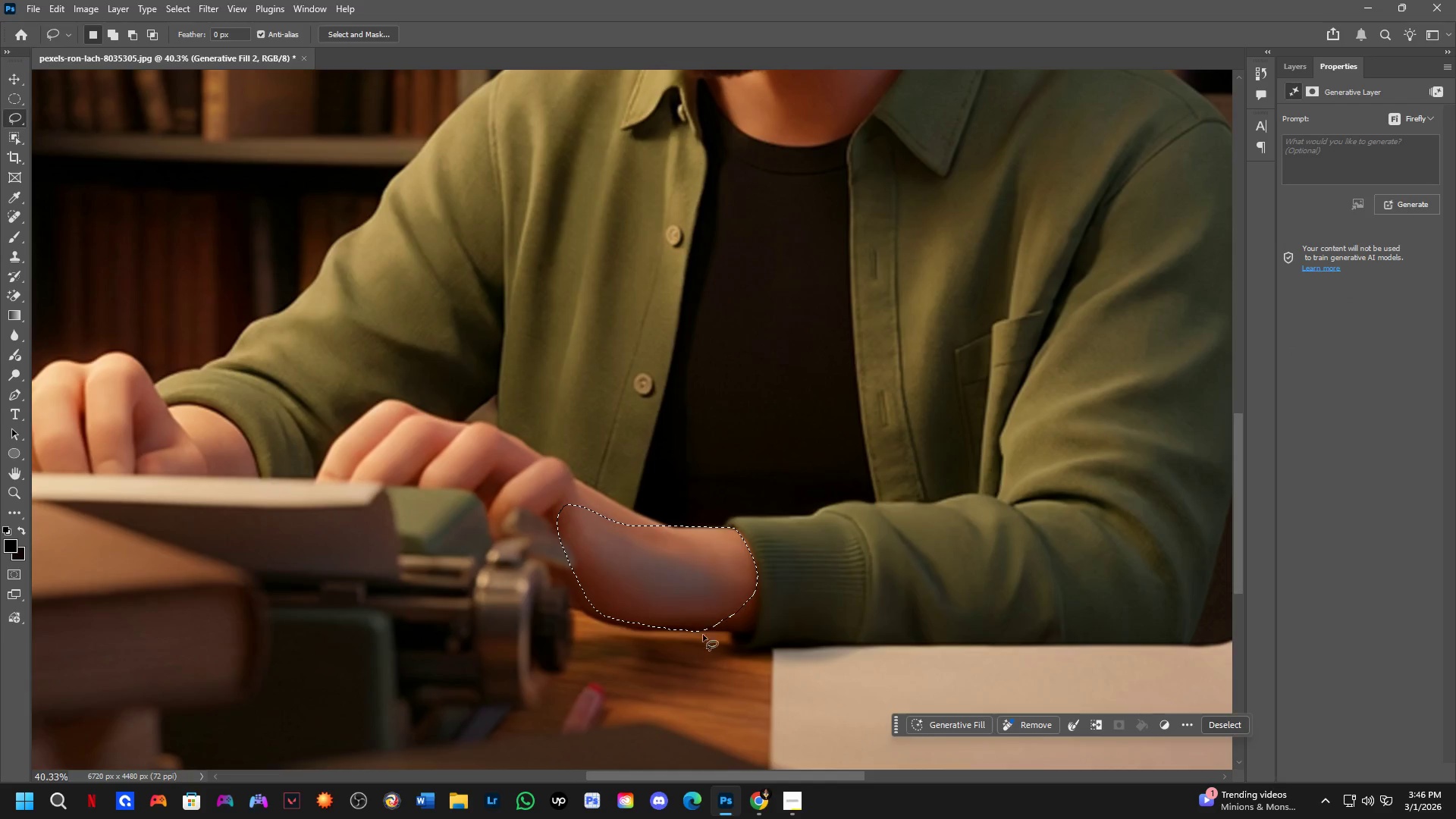 
scroll: coordinate [625, 545], scroll_direction: up, amount: 6.0
 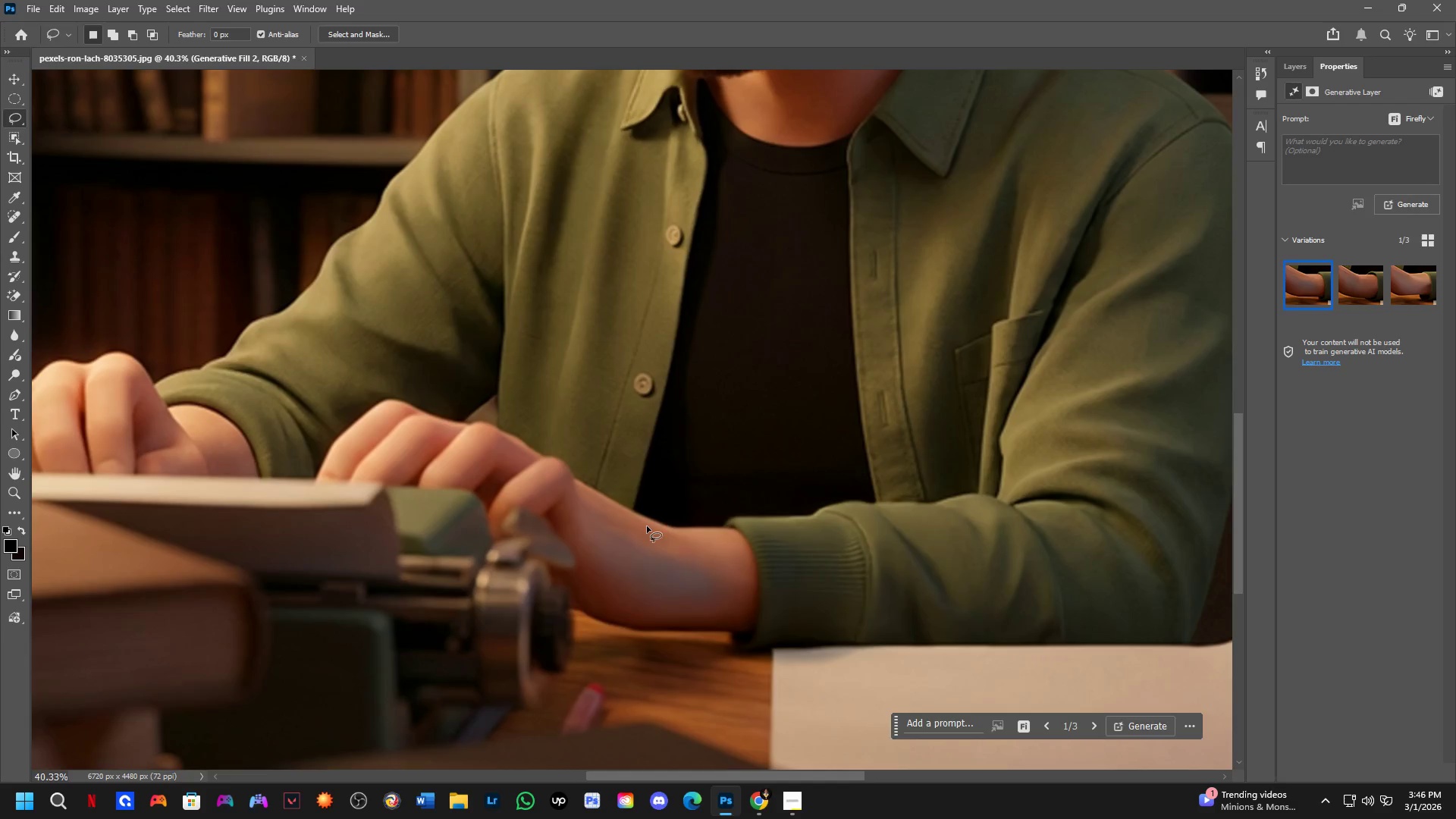 
scroll: coordinate [726, 684], scroll_direction: down, amount: 4.0
 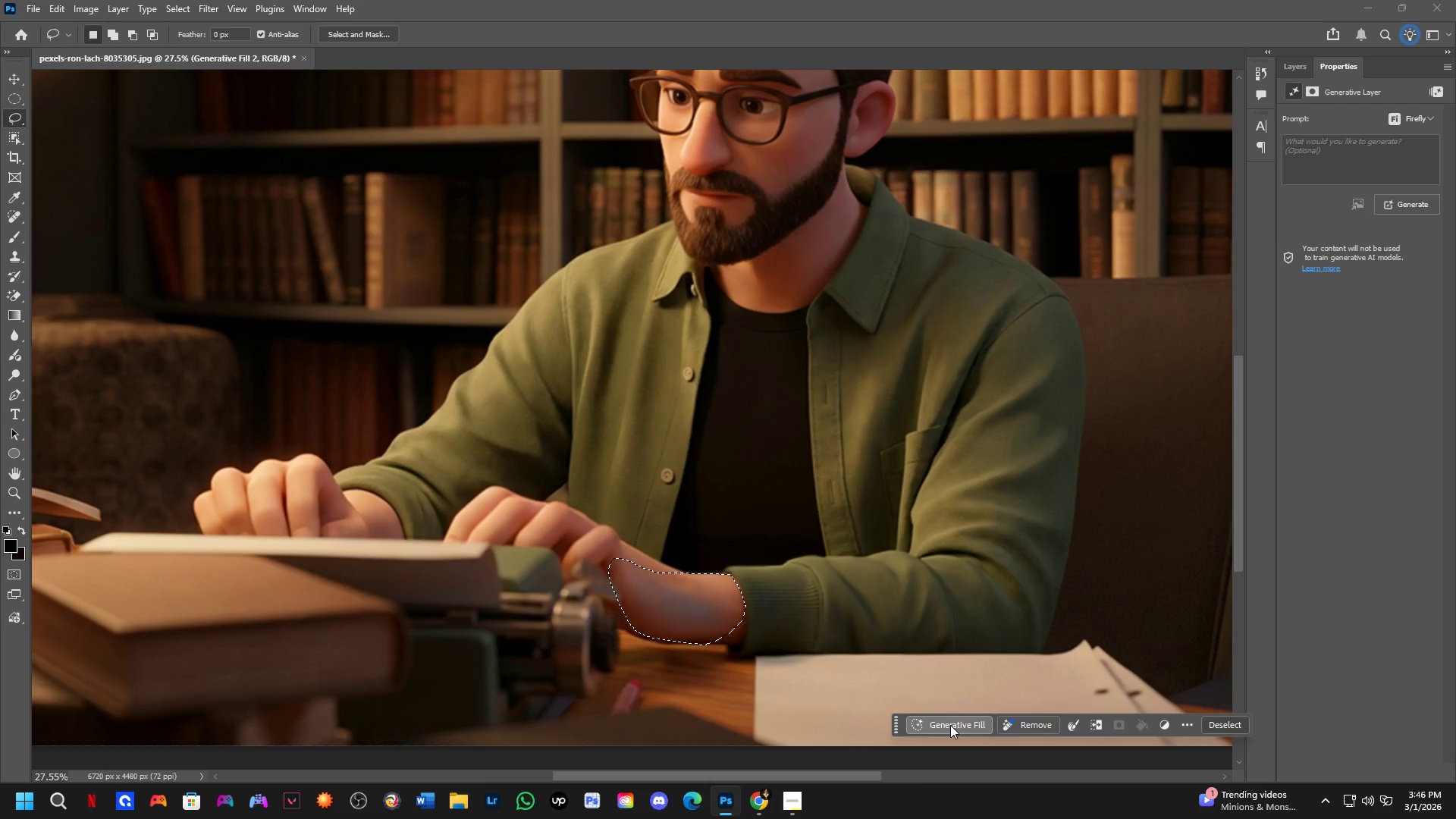 
key(NumpadEnter)
 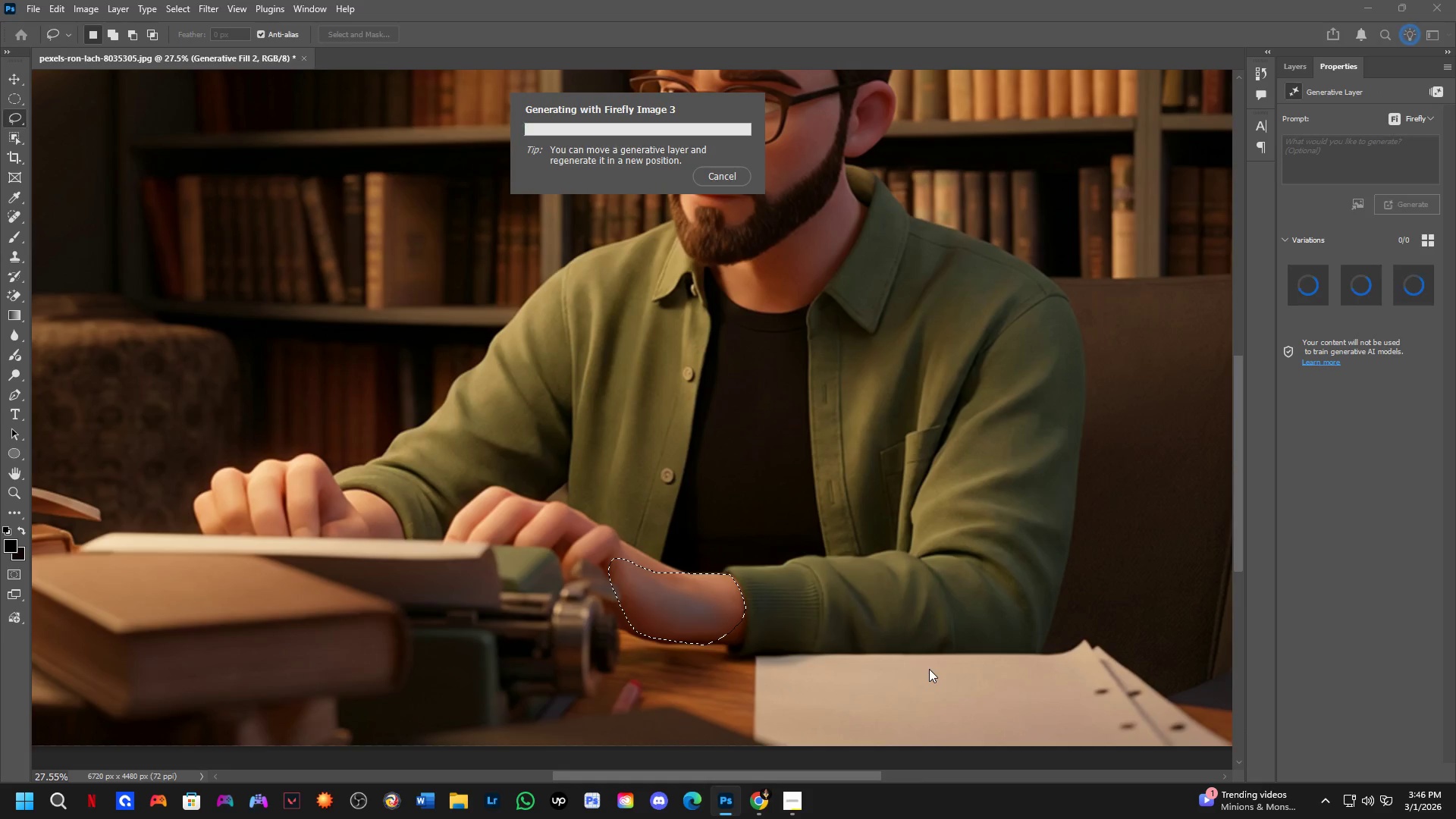 
key(Shift+ShiftLeft)
 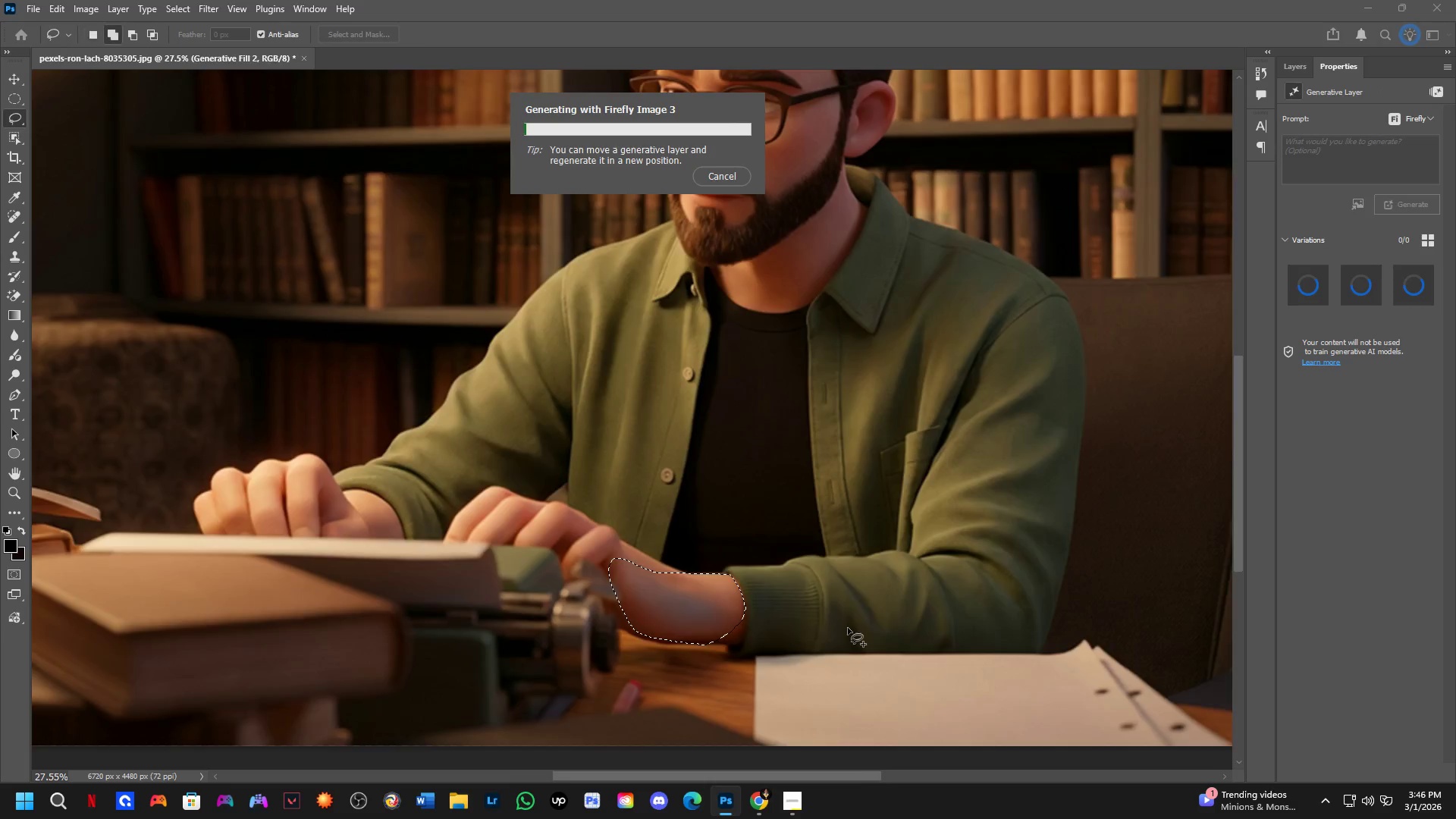 
scroll: coordinate [825, 596], scroll_direction: down, amount: 5.0
 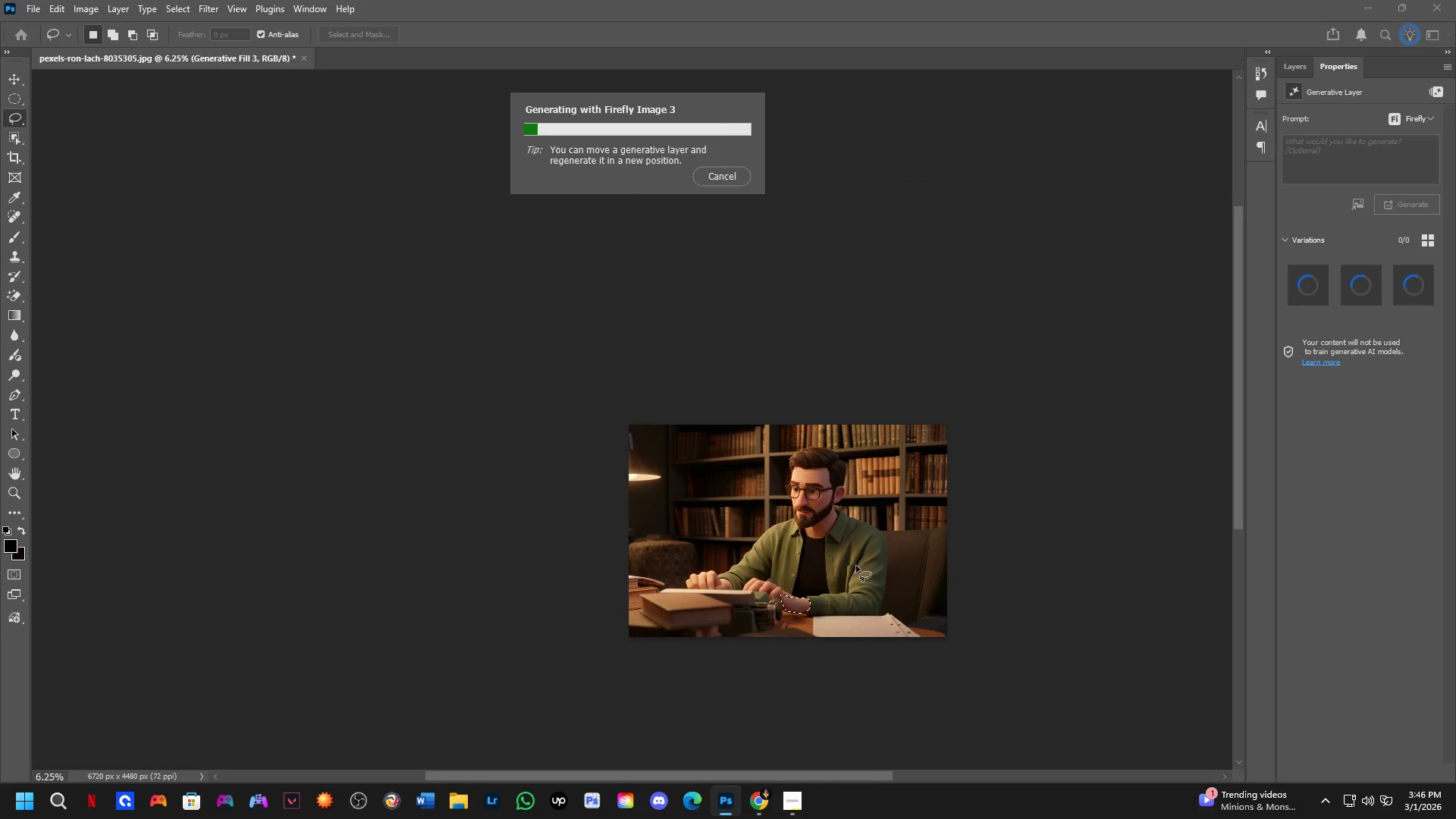 
key(Shift+ShiftLeft)
 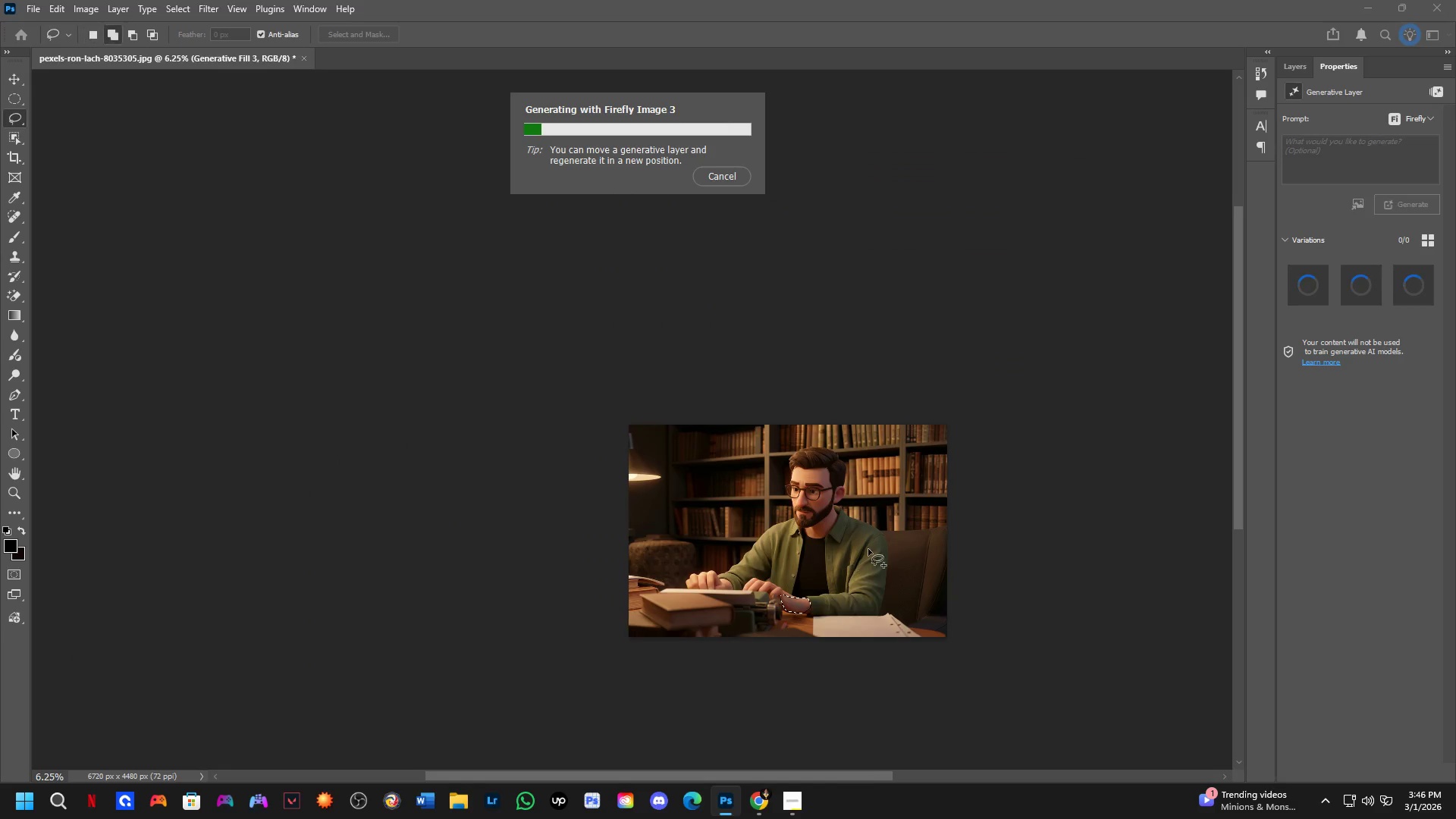 
scroll: coordinate [872, 535], scroll_direction: up, amount: 2.0
 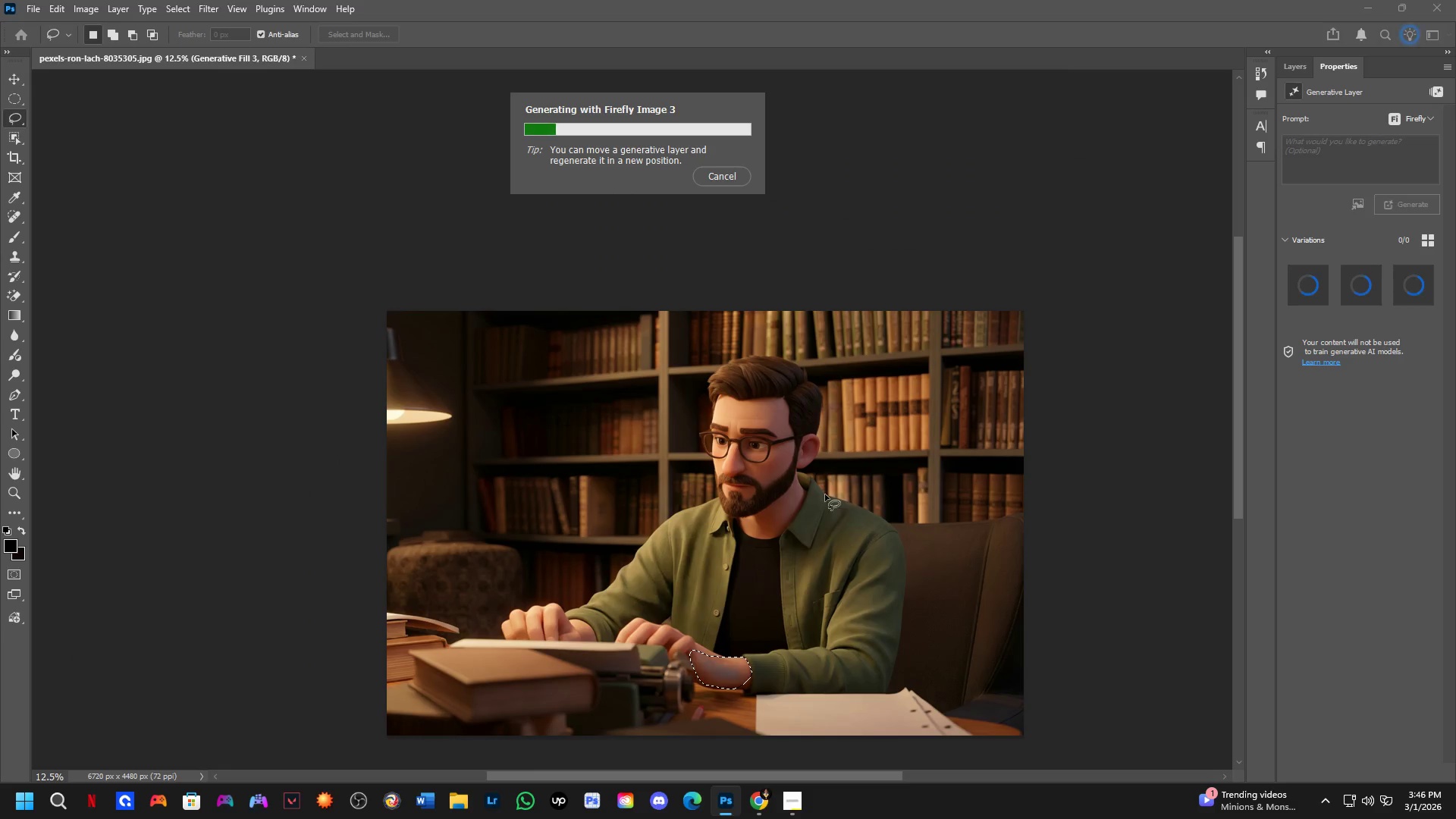 
key(Shift+ShiftLeft)
 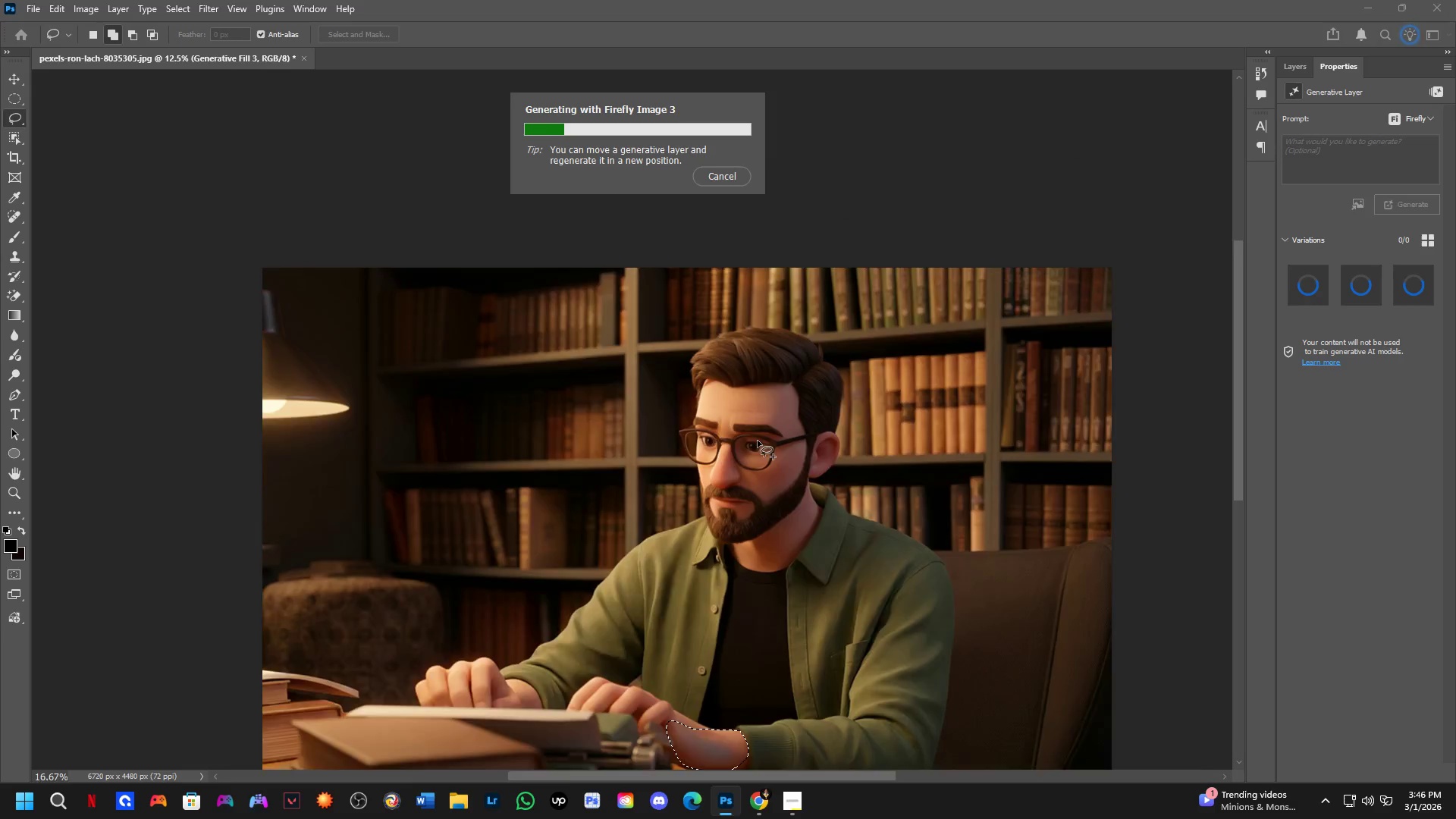 
key(Shift+ShiftLeft)
 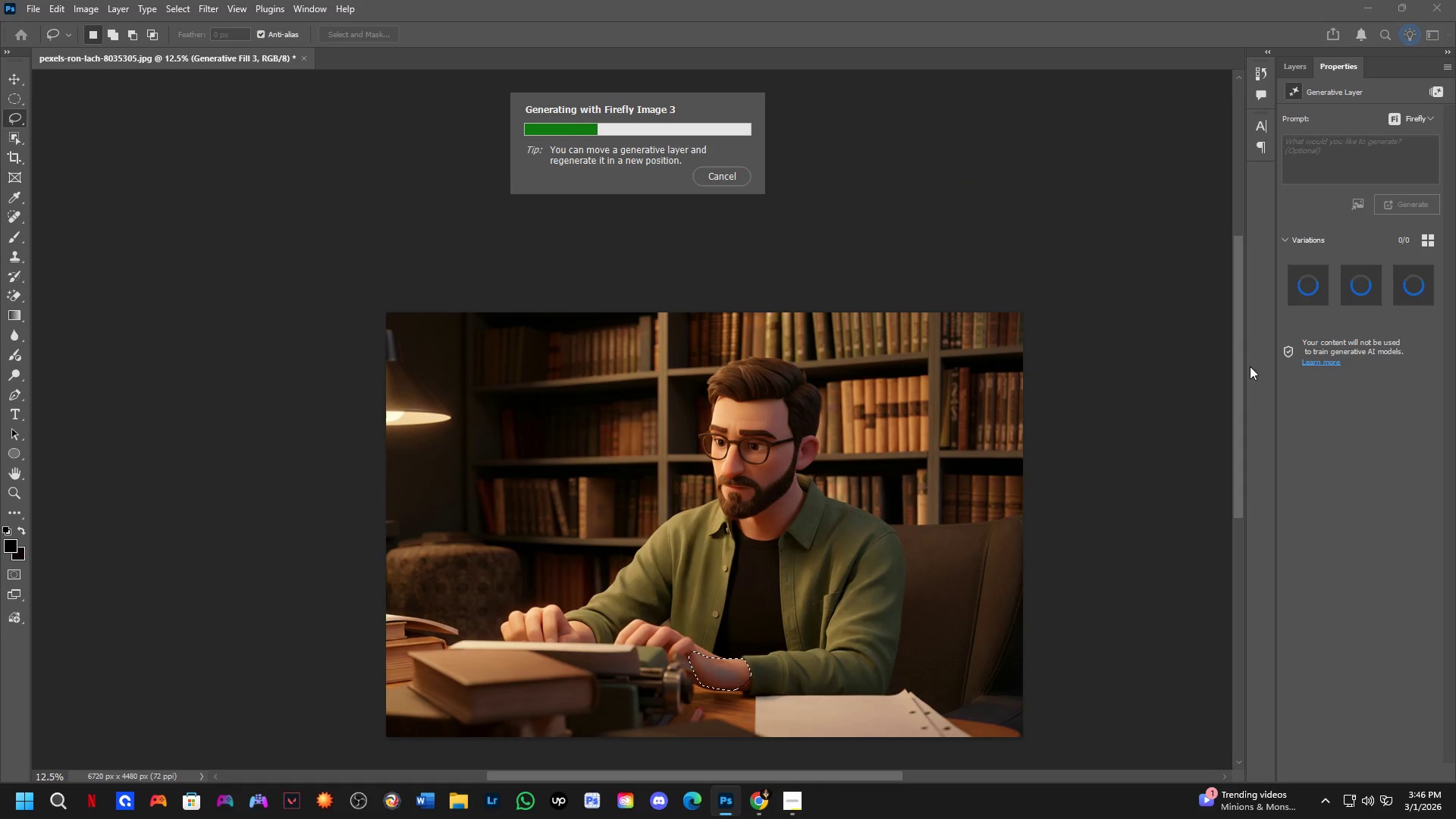 
scroll: coordinate [757, 443], scroll_direction: none, amount: 0.0
 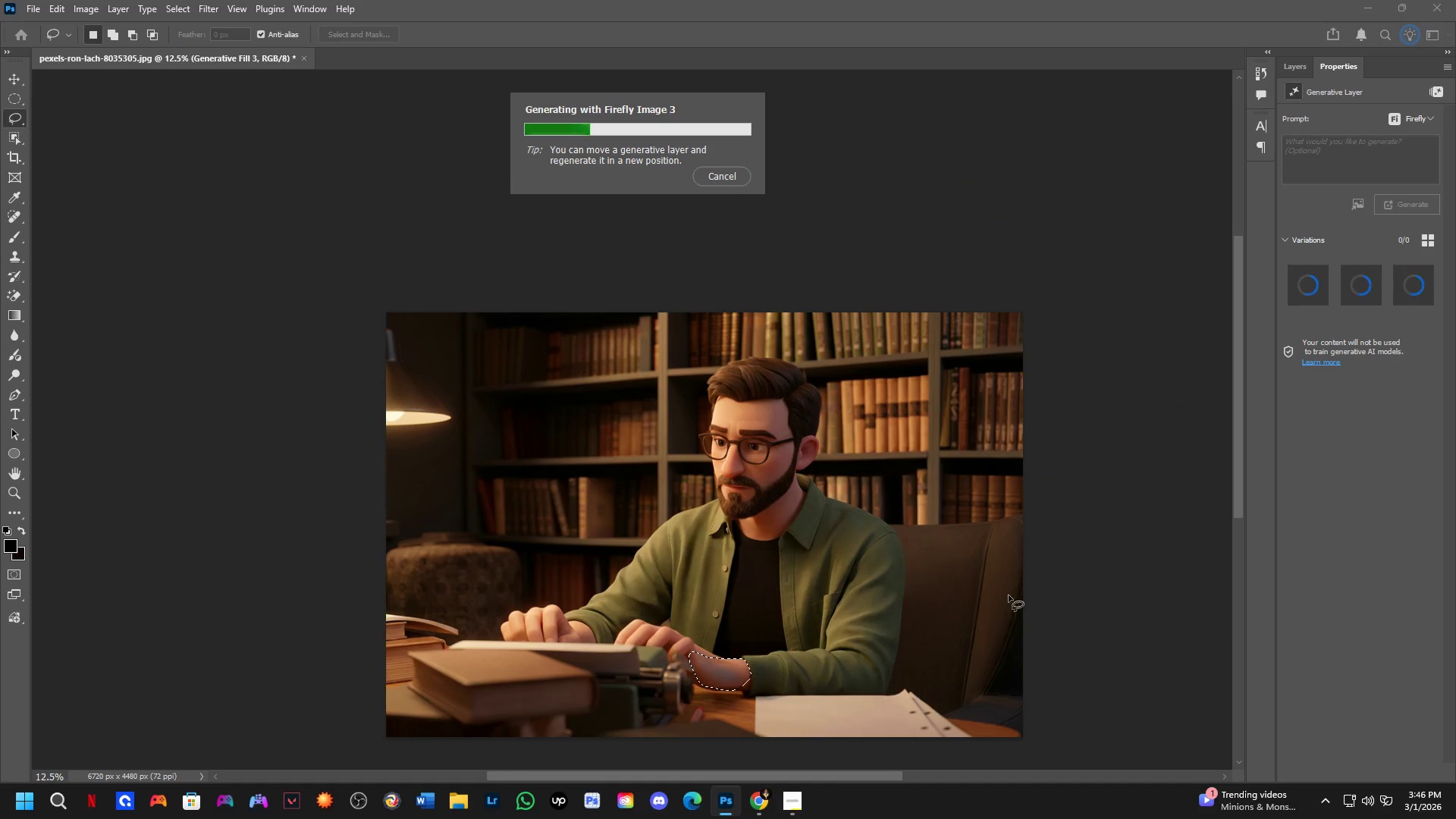 
left_click_drag(start_coordinate=[1241, 359], to_coordinate=[1244, 397])
 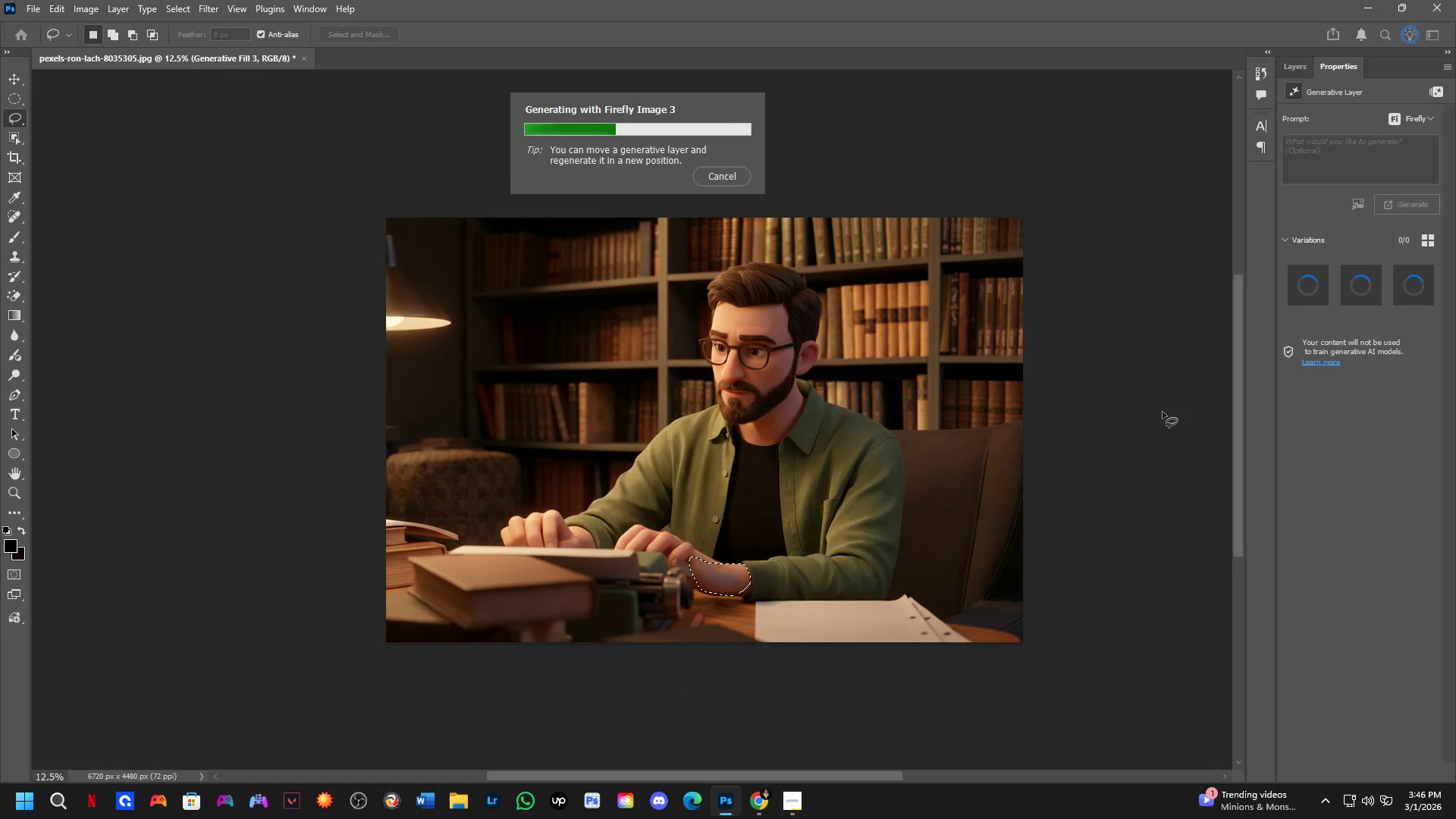 
key(Shift+ShiftLeft)
 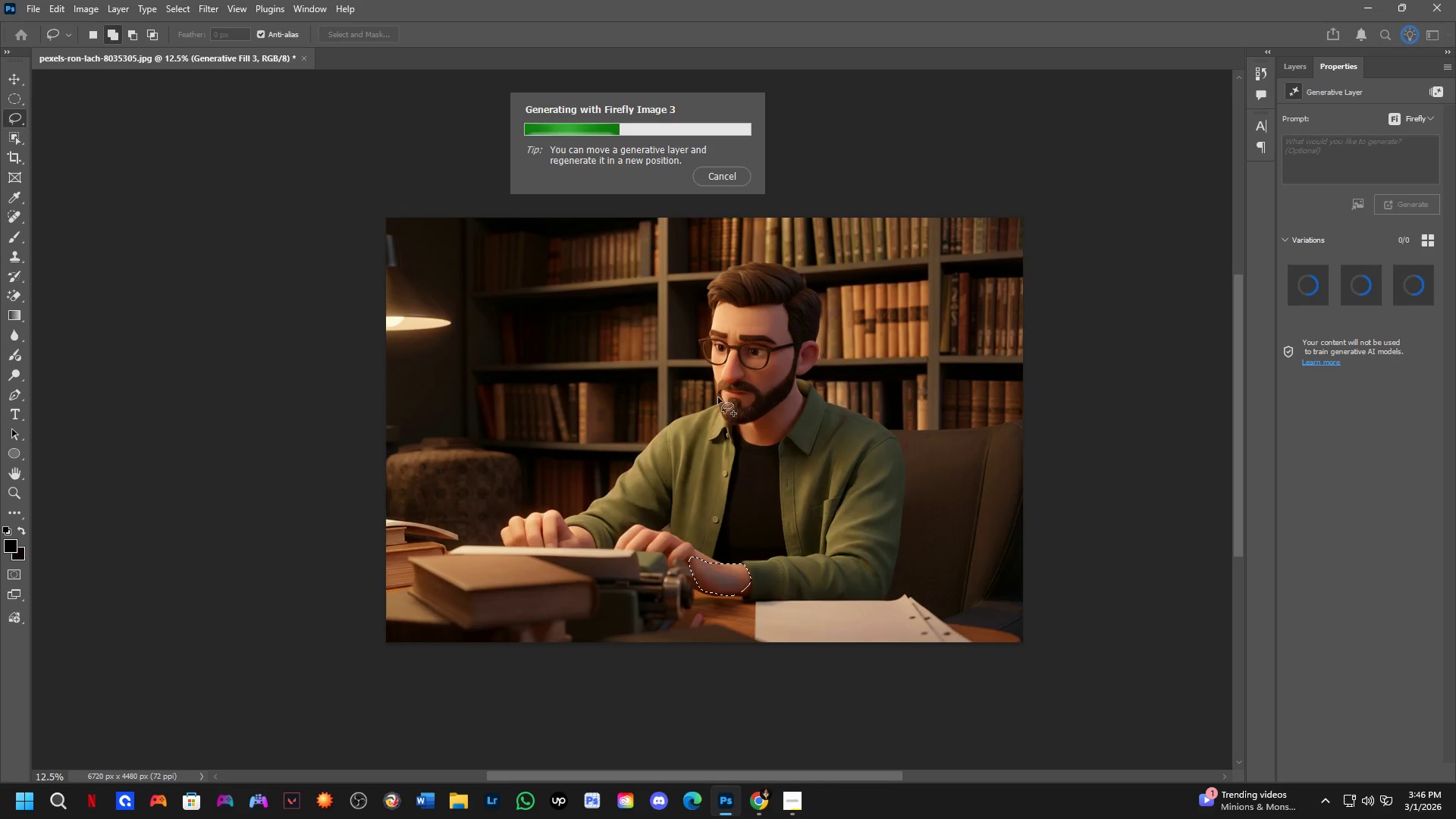 
scroll: coordinate [813, 353], scroll_direction: up, amount: 3.0
 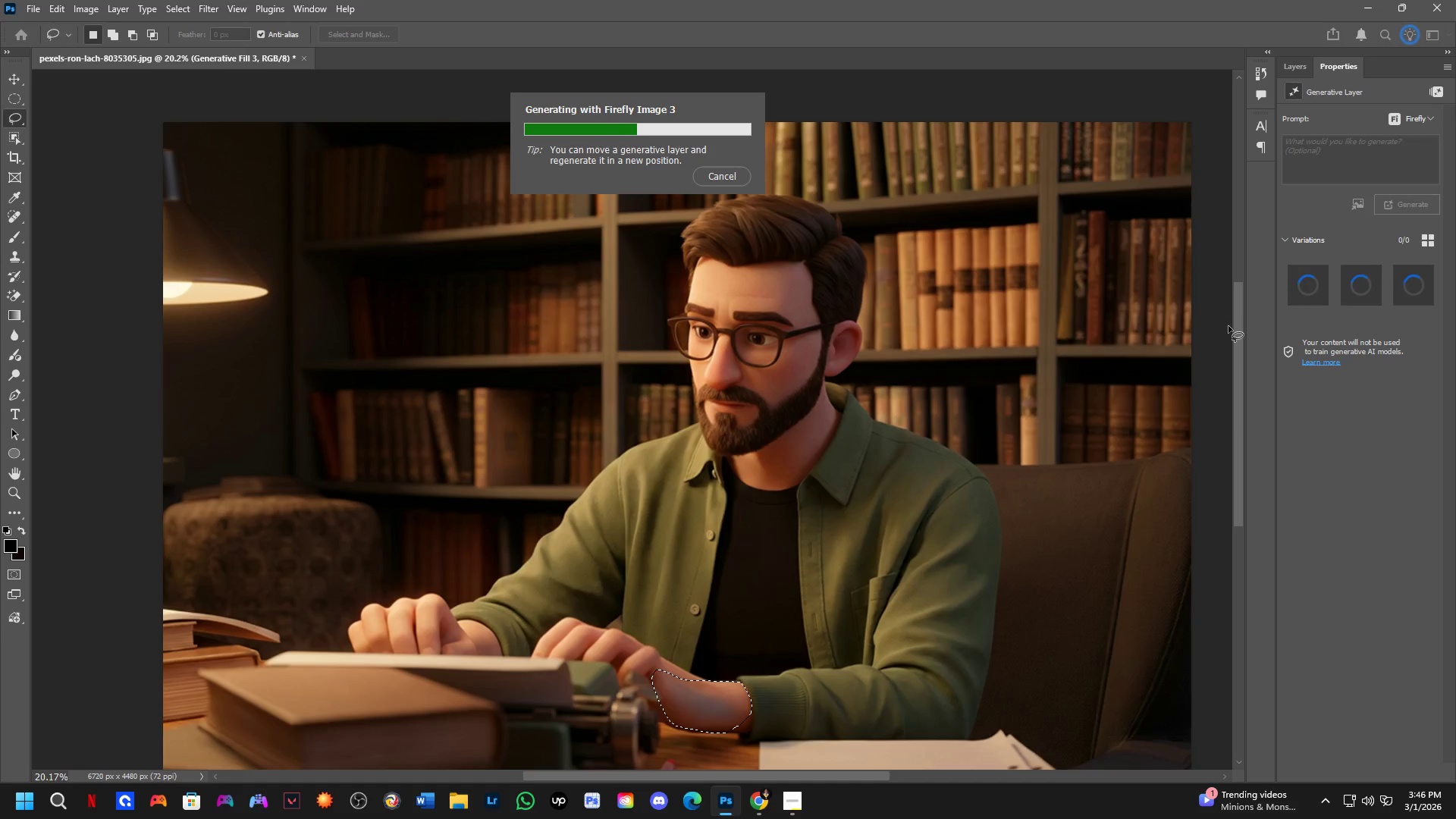 
left_click_drag(start_coordinate=[1235, 329], to_coordinate=[1240, 344])
 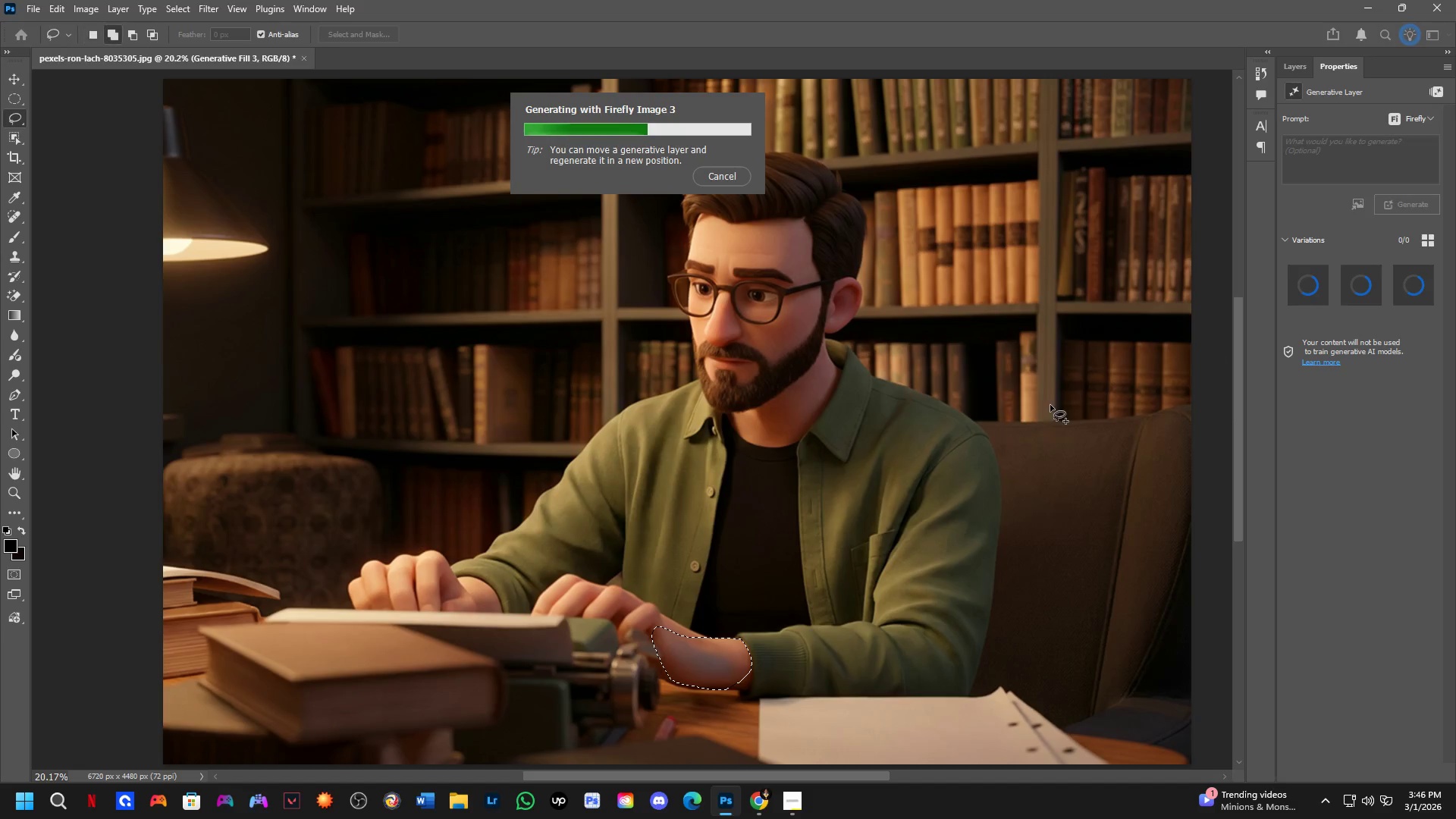 
key(Shift+ShiftLeft)
 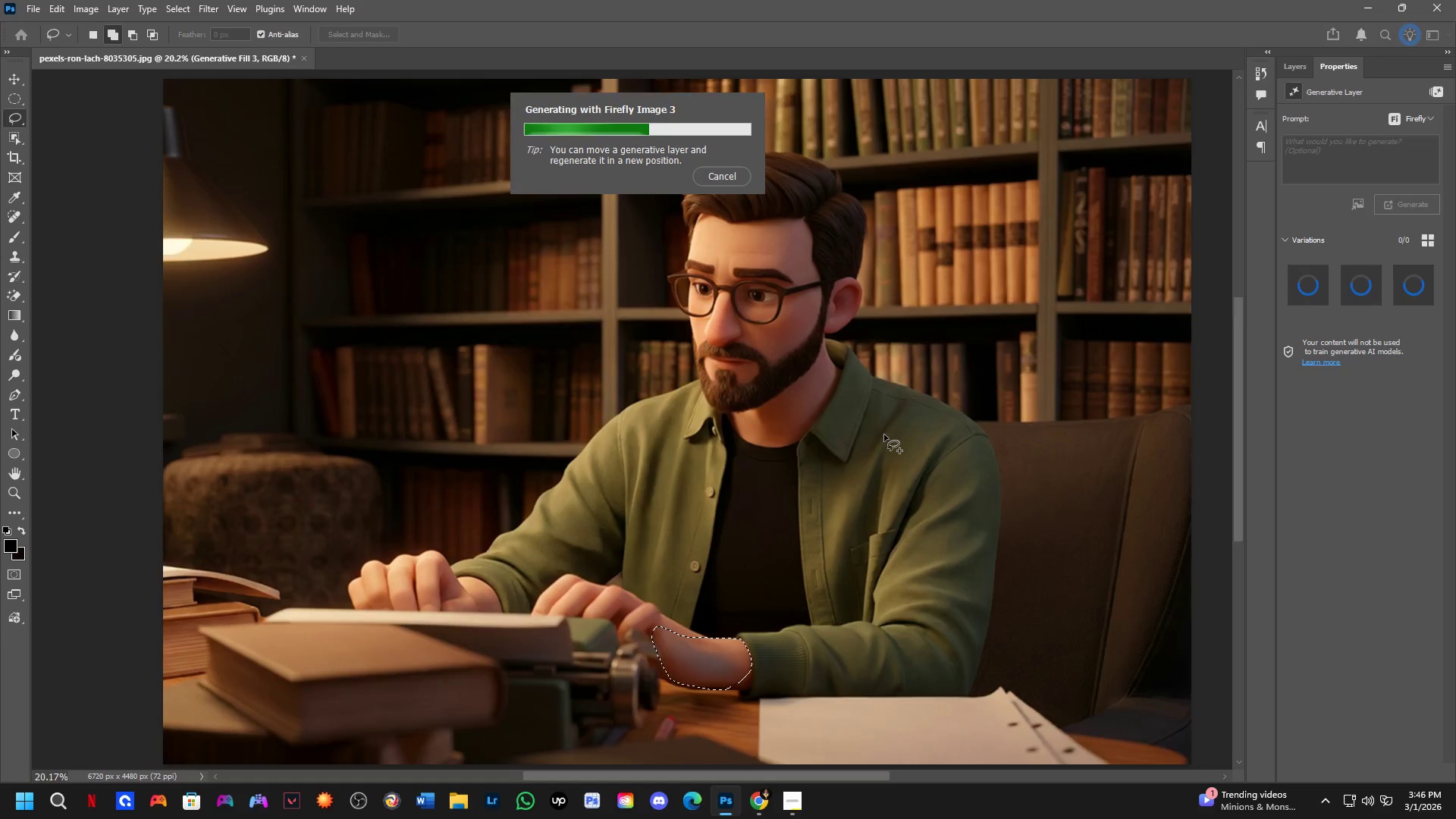 
scroll: coordinate [890, 442], scroll_direction: down, amount: 2.0
 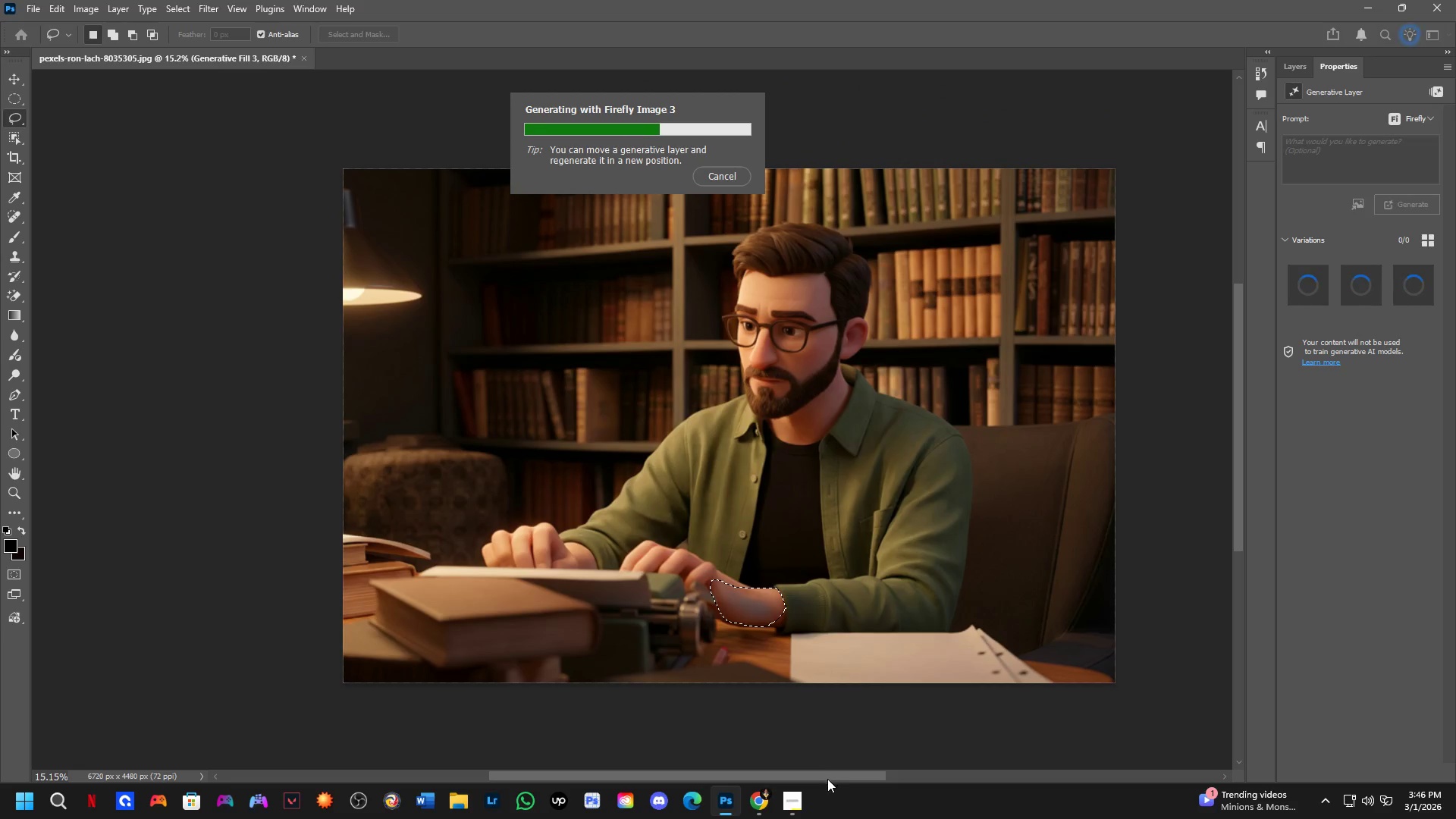 
left_click_drag(start_coordinate=[827, 777], to_coordinate=[874, 766])
 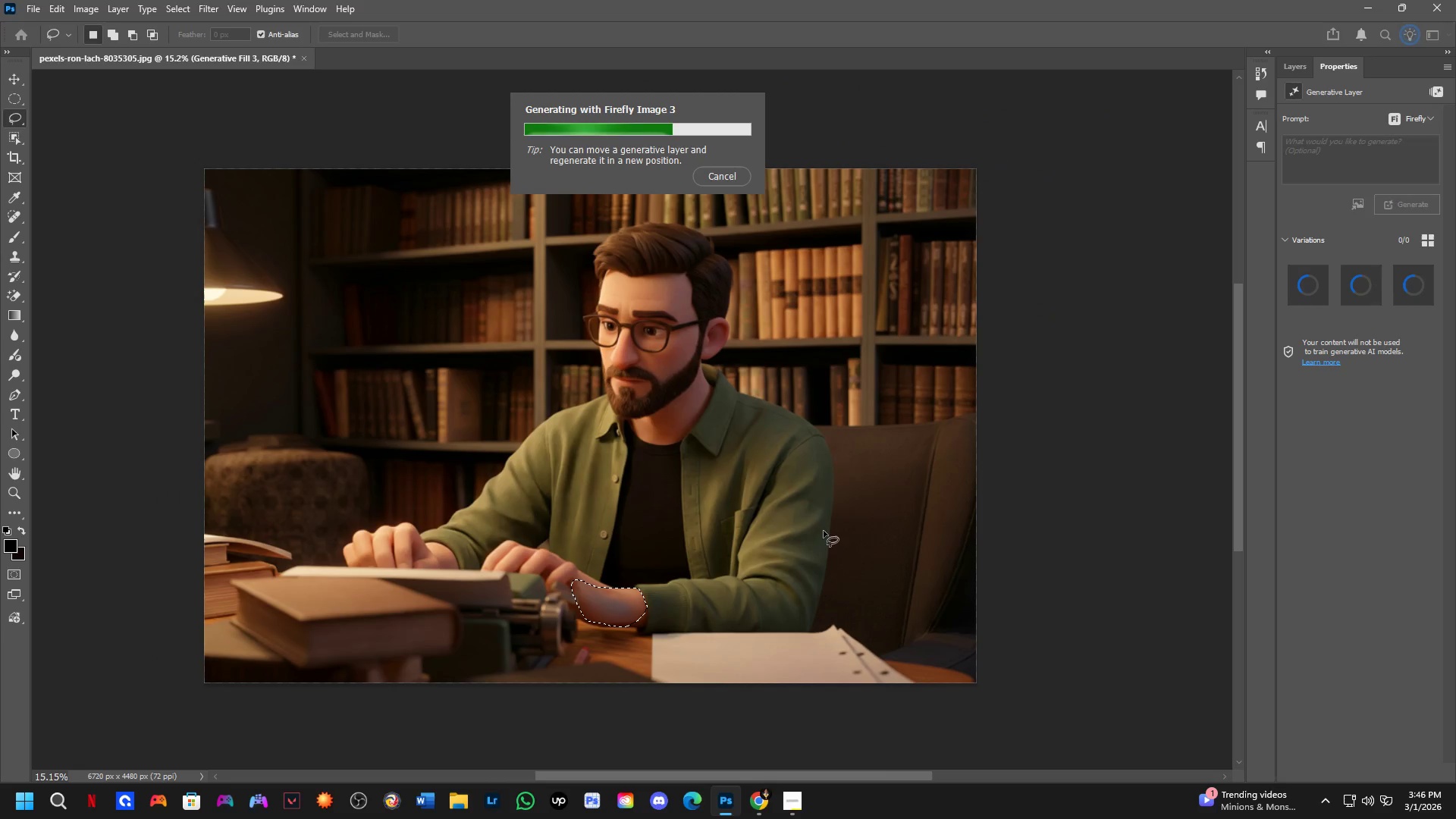 
key(Shift+ShiftLeft)
 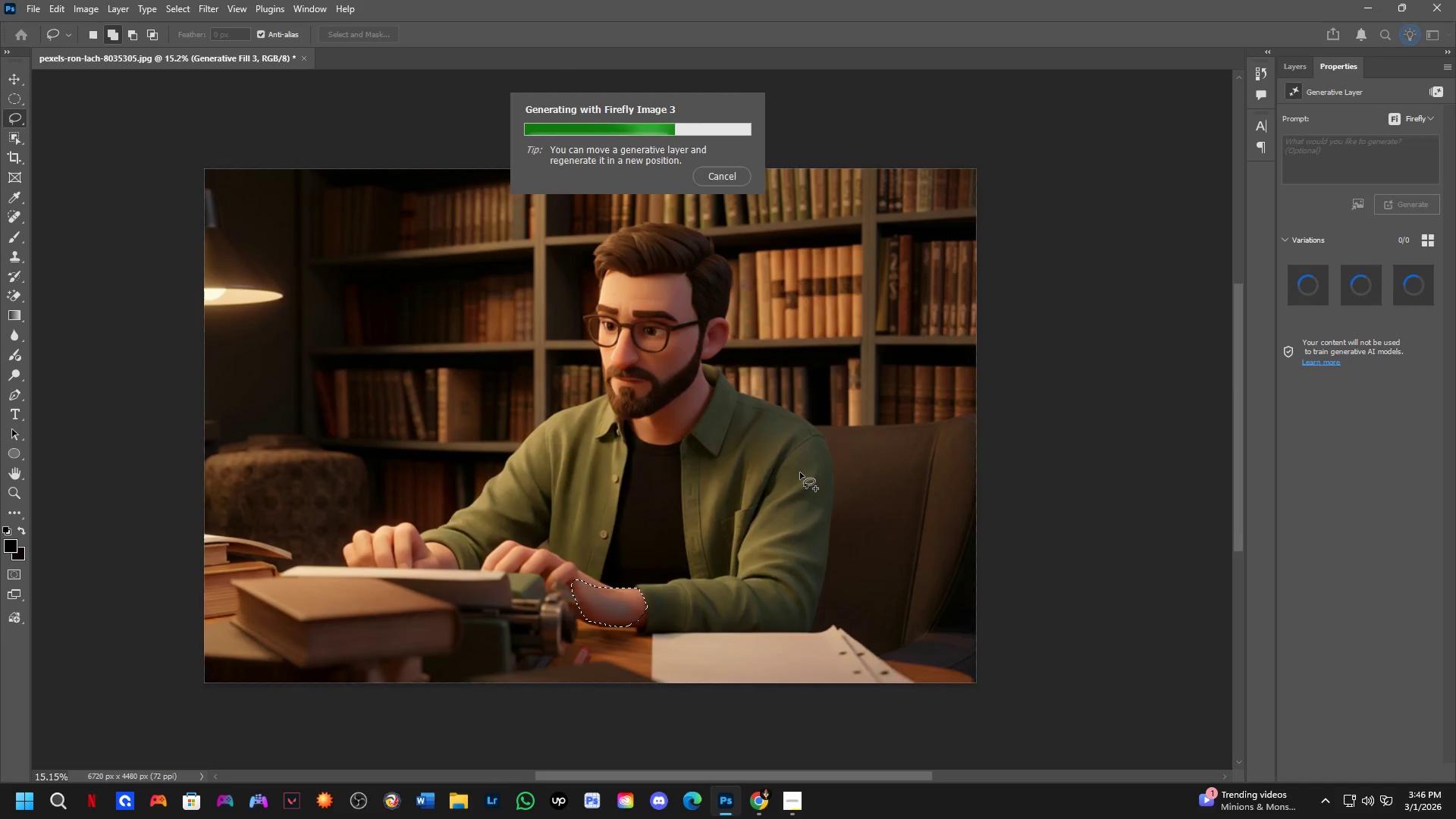 
scroll: coordinate [800, 472], scroll_direction: down, amount: 1.0
 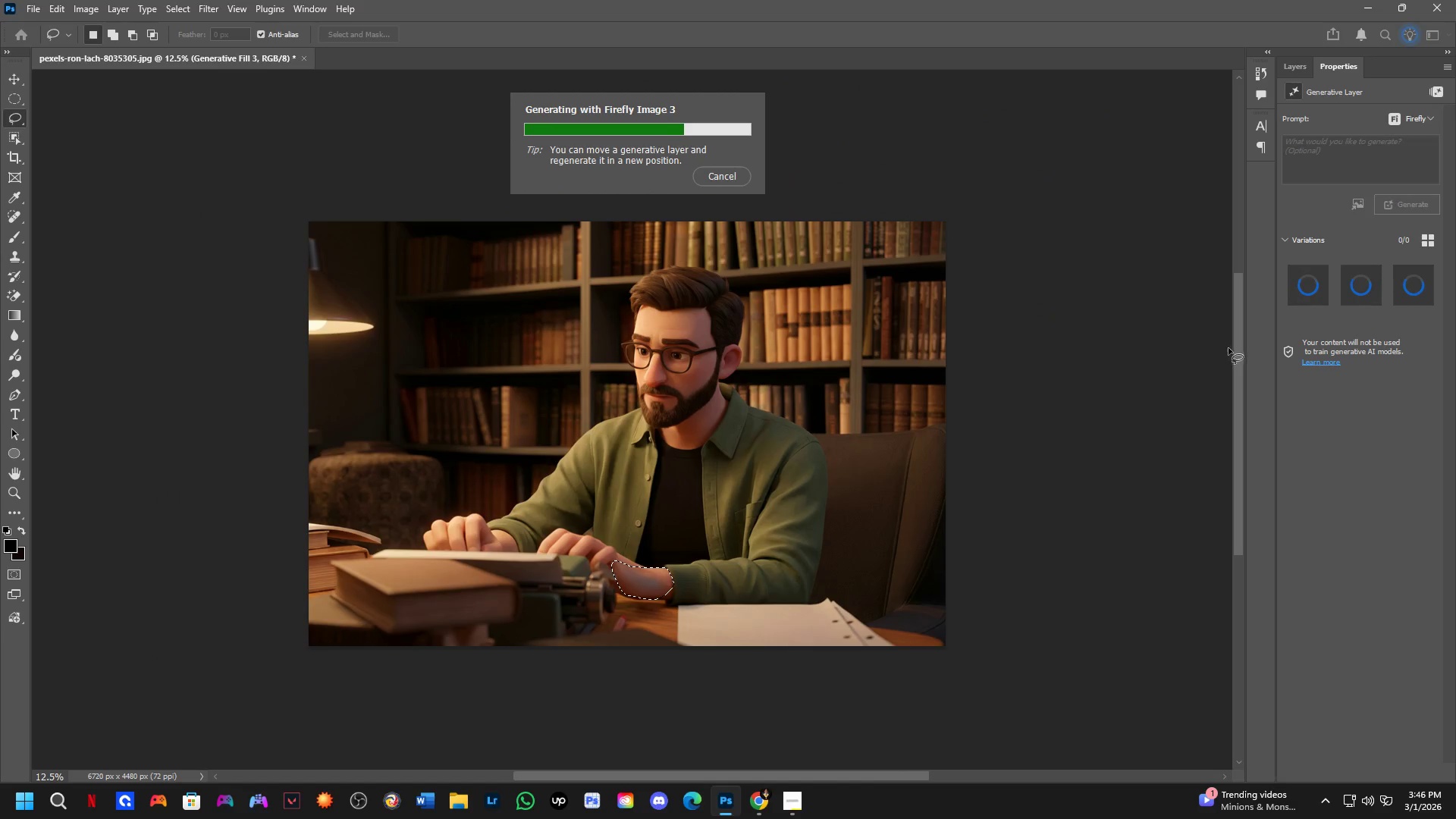 
left_click_drag(start_coordinate=[1237, 343], to_coordinate=[1243, 331])
 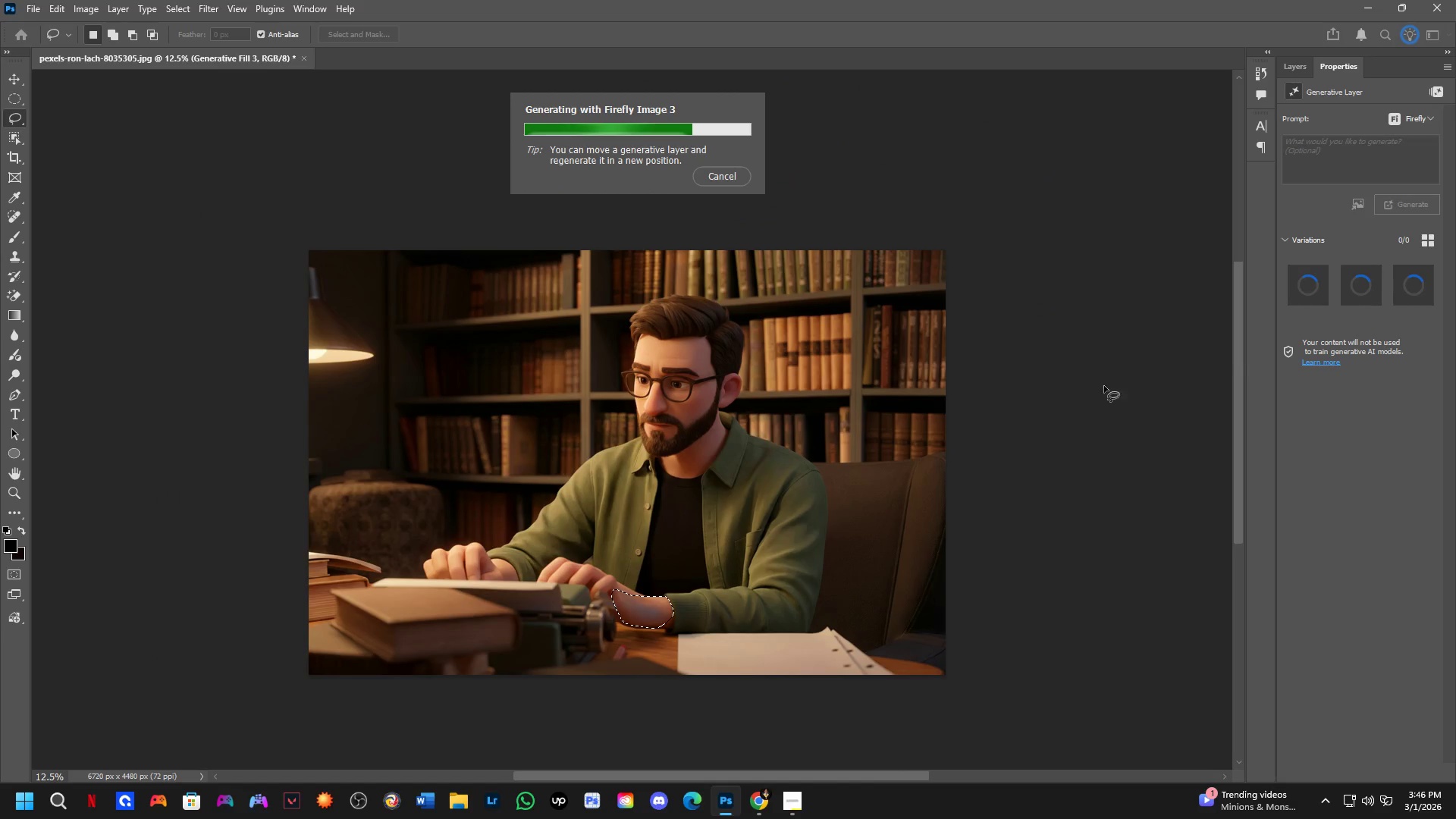 
key(Shift+ShiftLeft)
 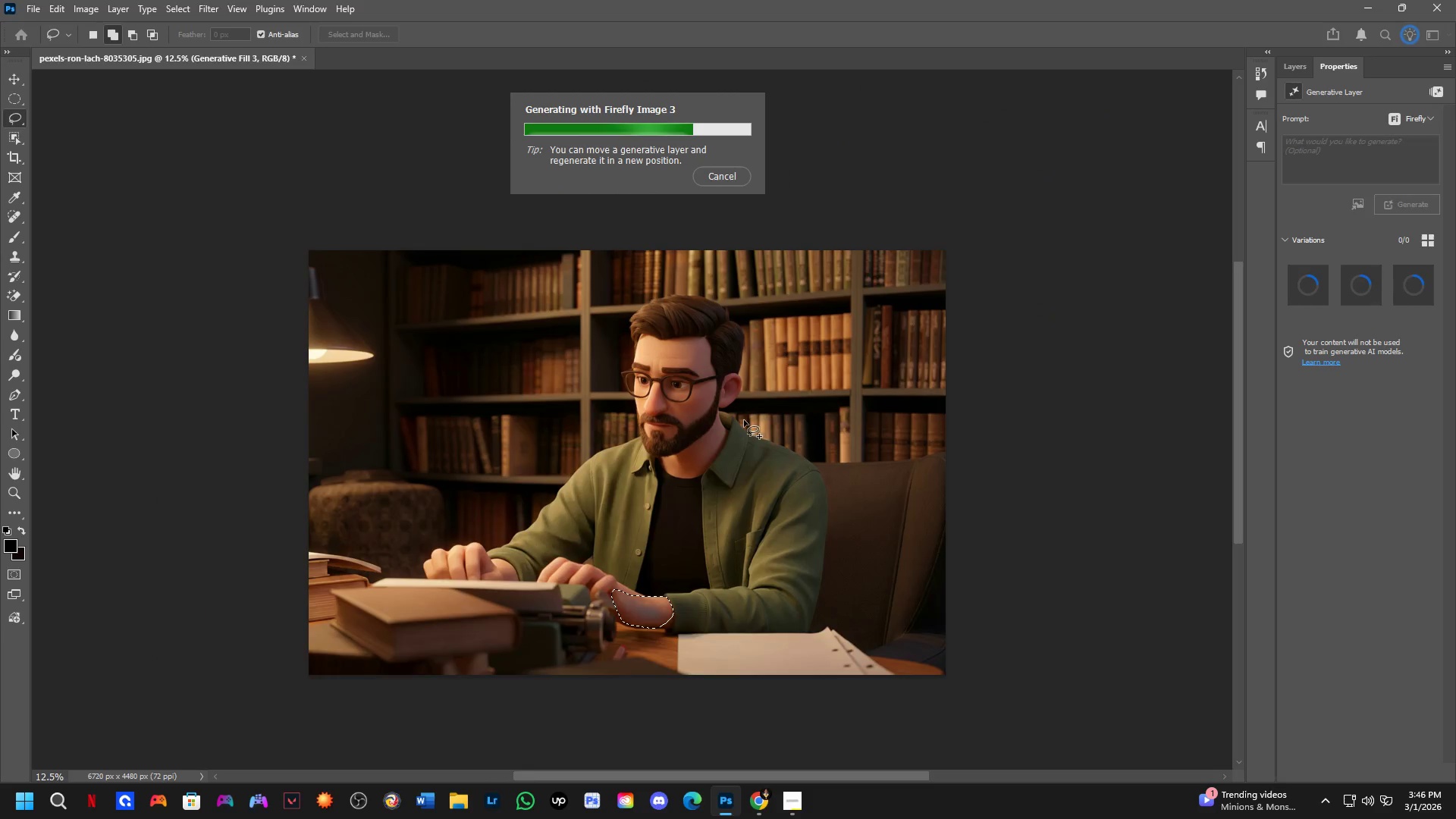 
scroll: coordinate [725, 413], scroll_direction: up, amount: 1.0
 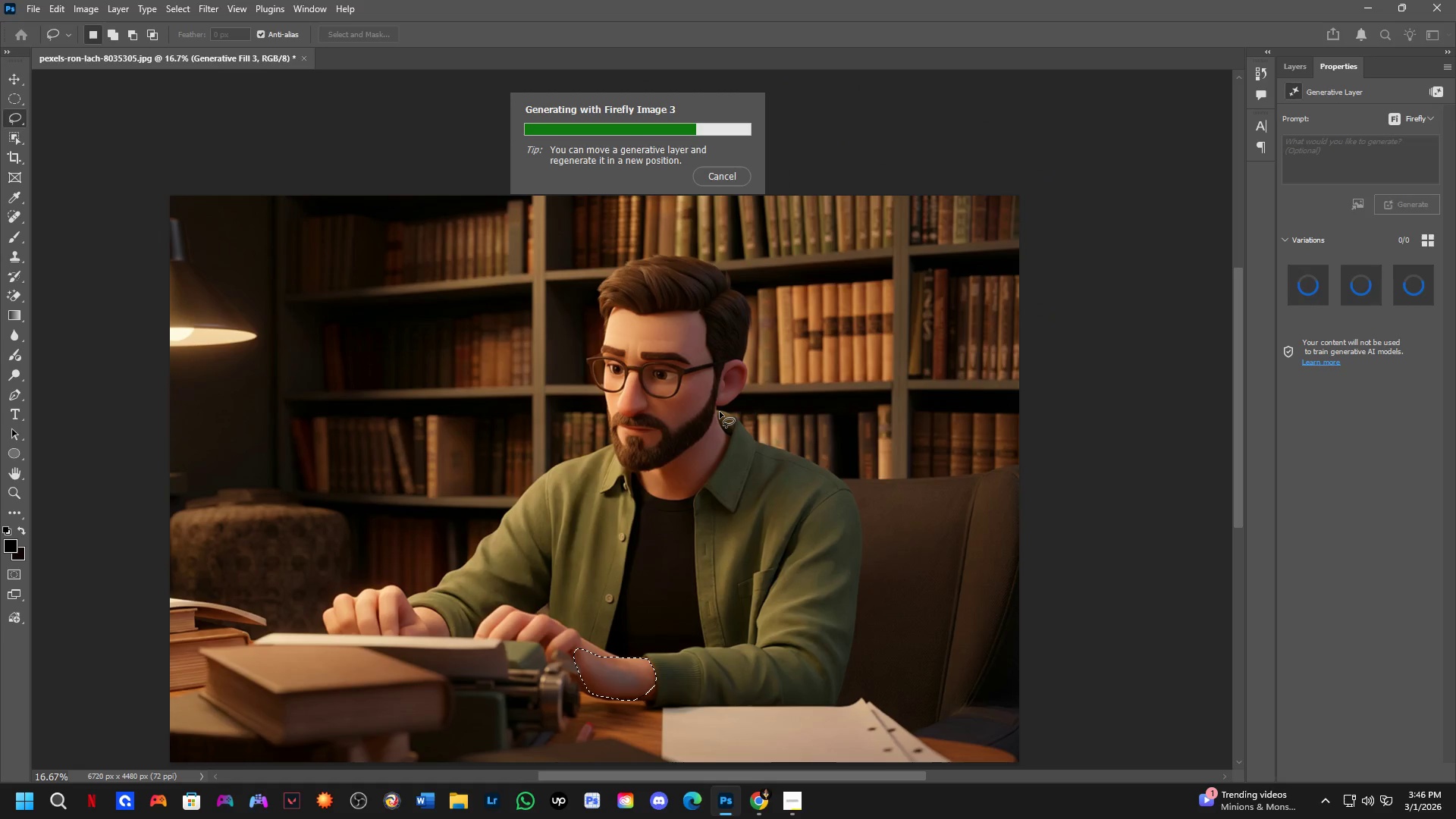 
key(Shift+ShiftLeft)
 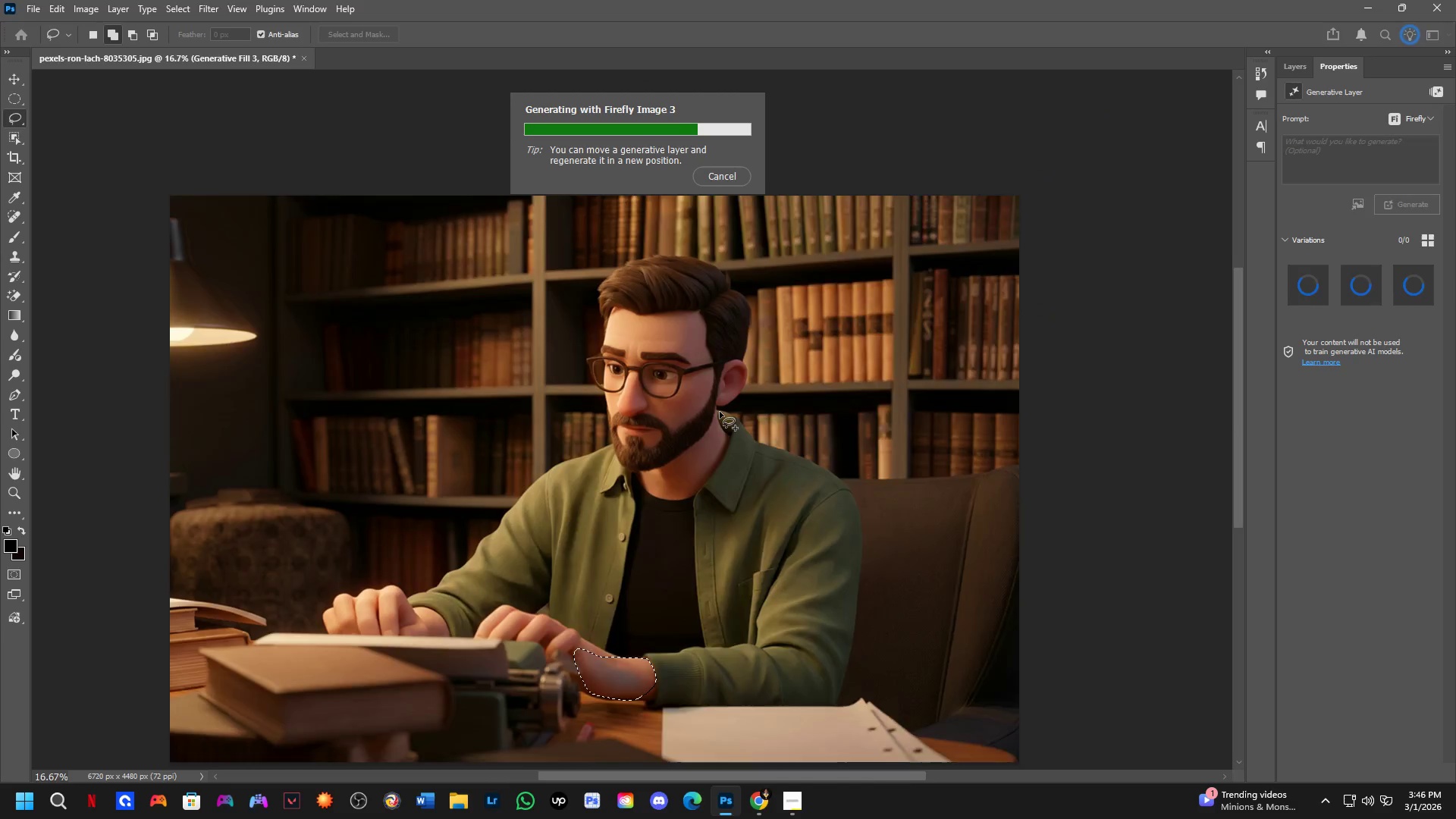 
scroll: coordinate [720, 412], scroll_direction: down, amount: 1.0
 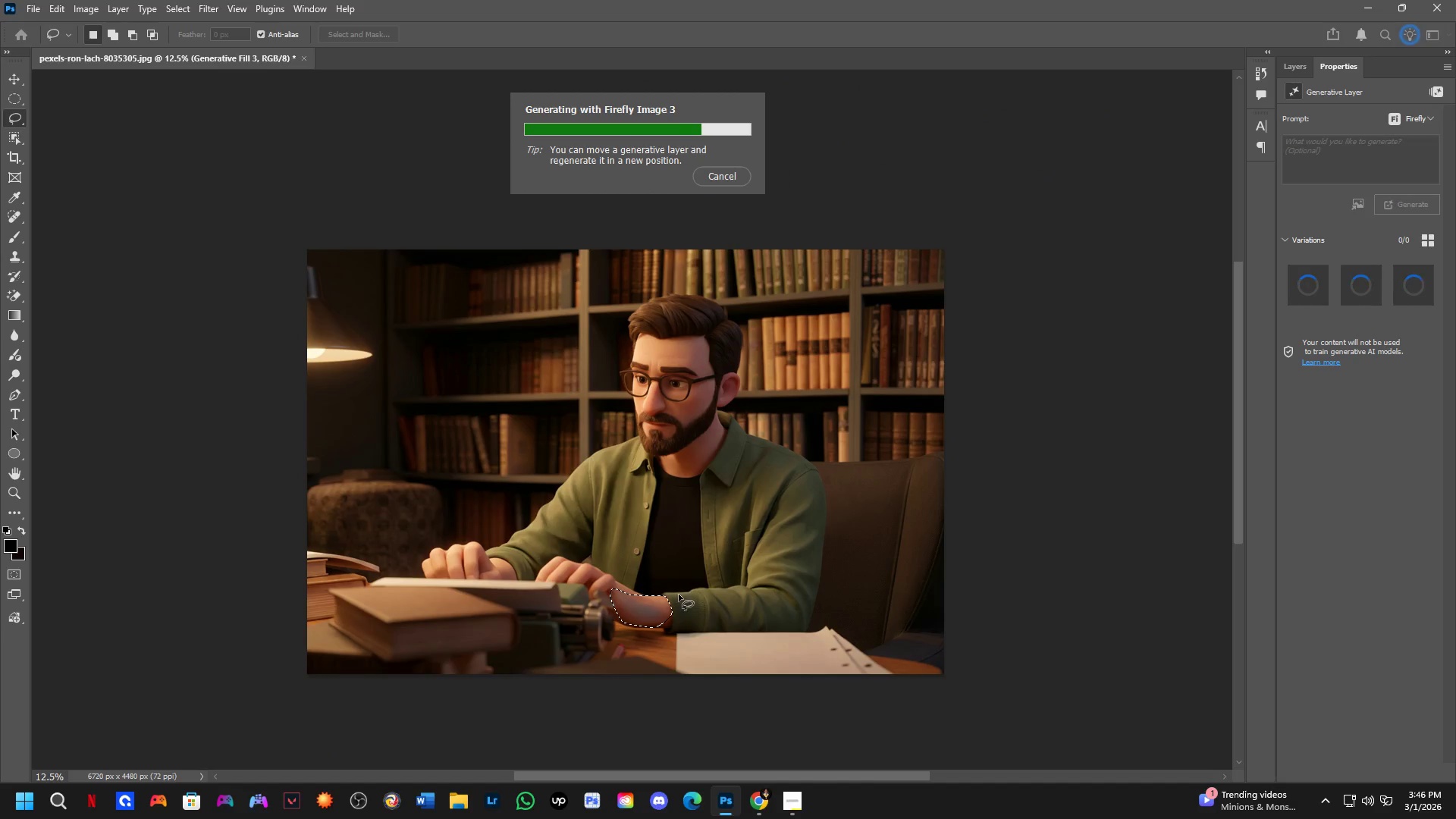 
scroll: coordinate [880, 544], scroll_direction: up, amount: 4.0
 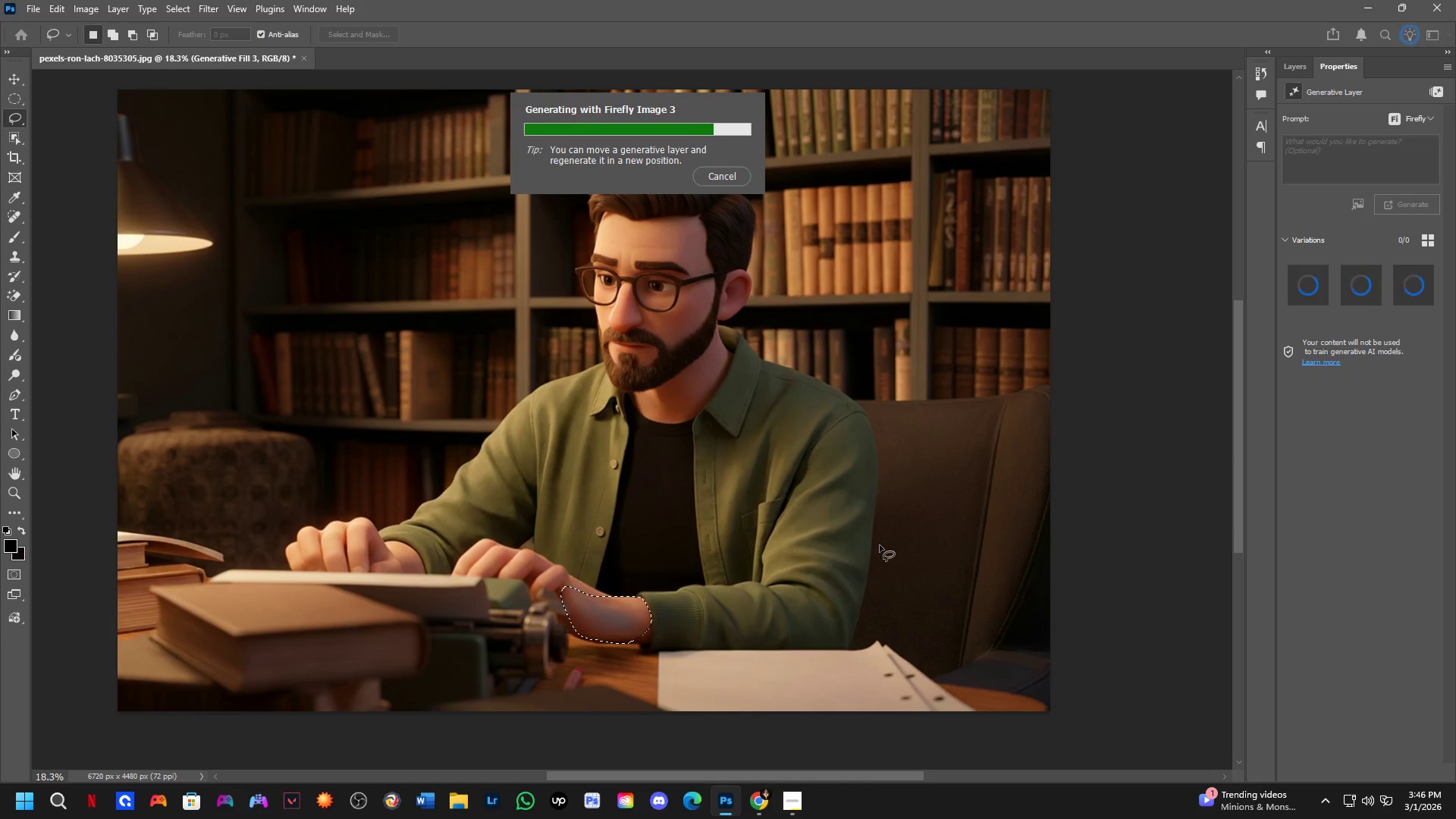 
scroll: coordinate [878, 548], scroll_direction: down, amount: 1.0
 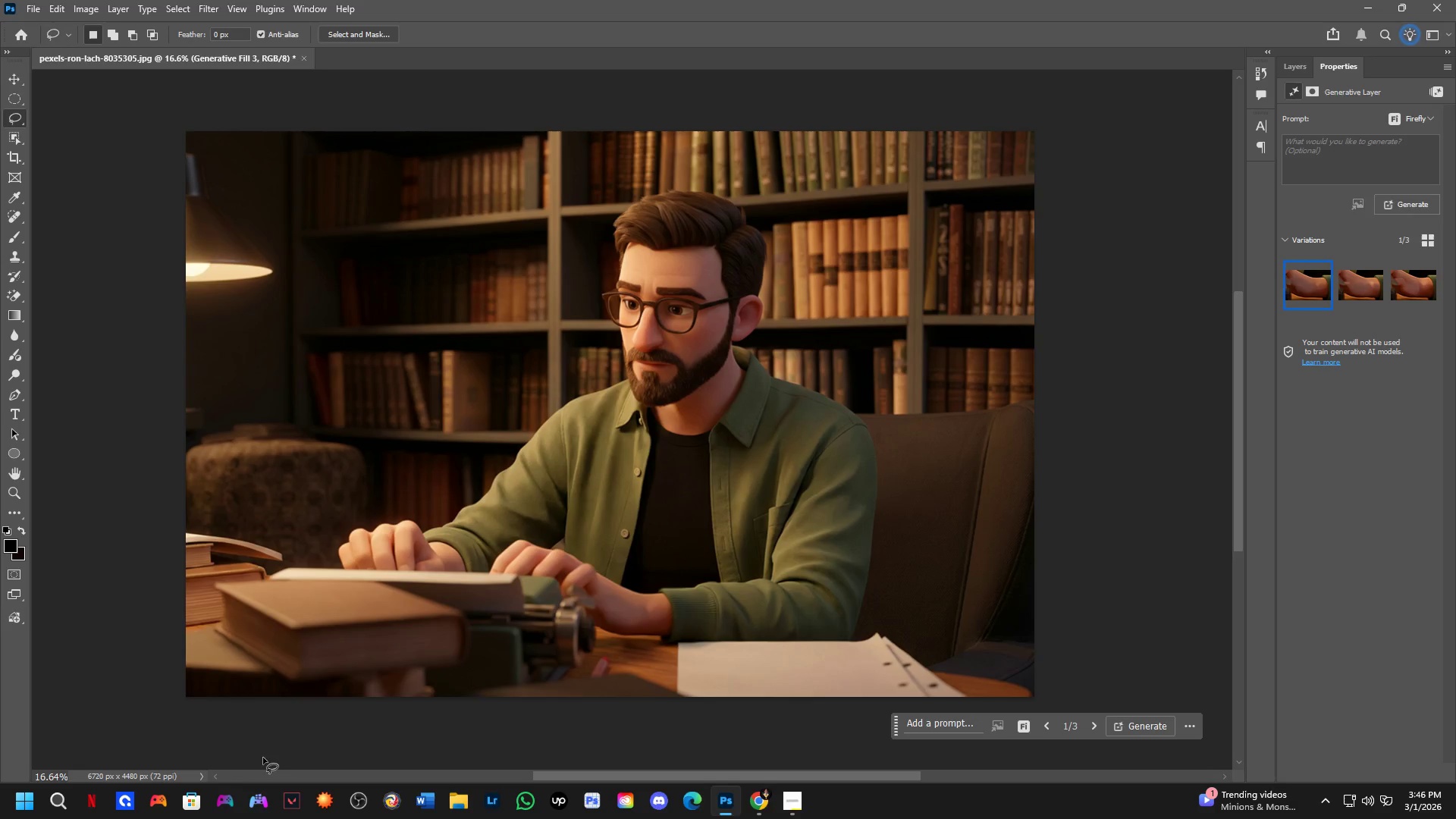 
wait(5.1)
 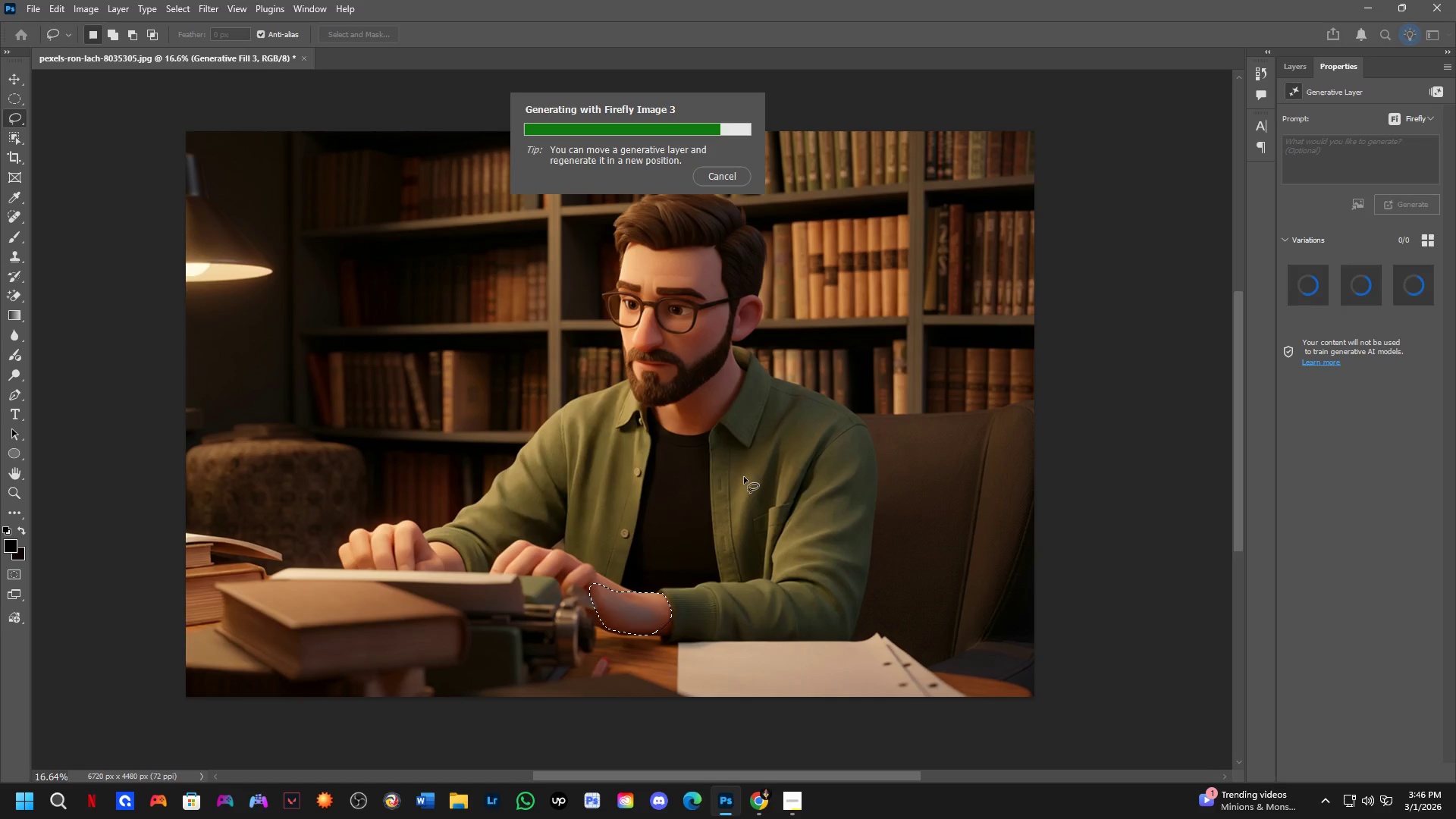 
left_click([1364, 287])
 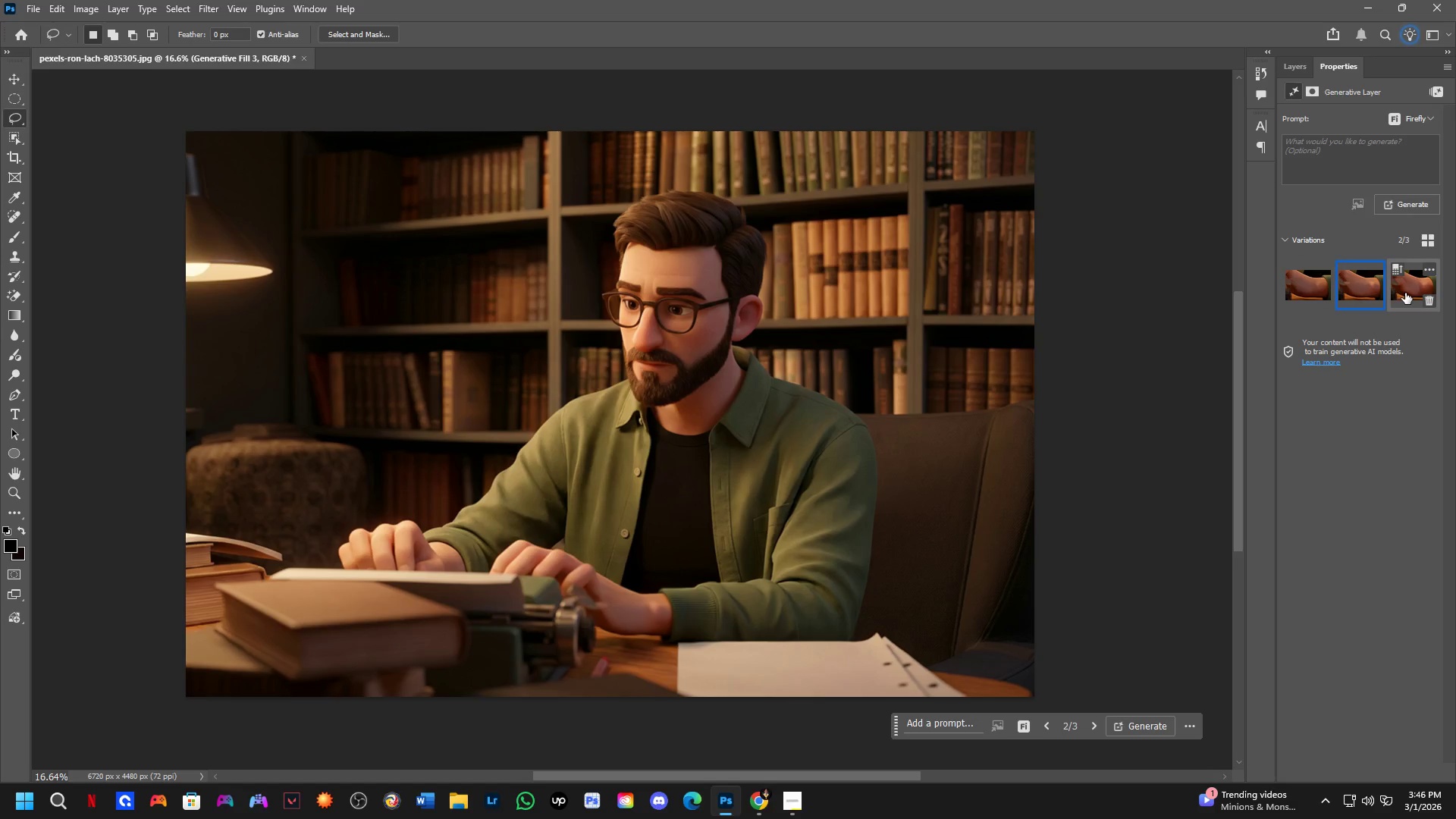 
left_click([1405, 293])
 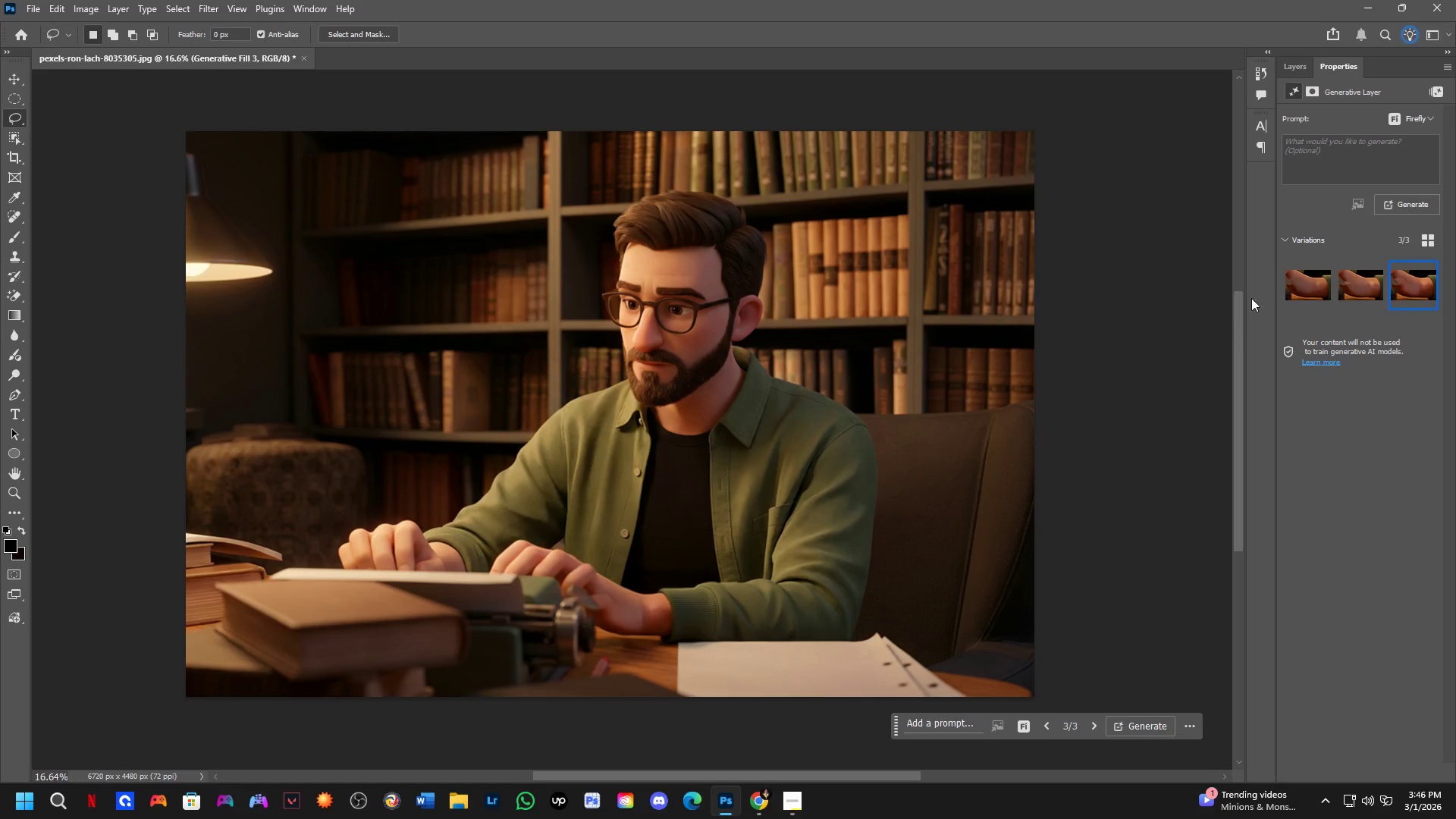 
left_click([1306, 283])
 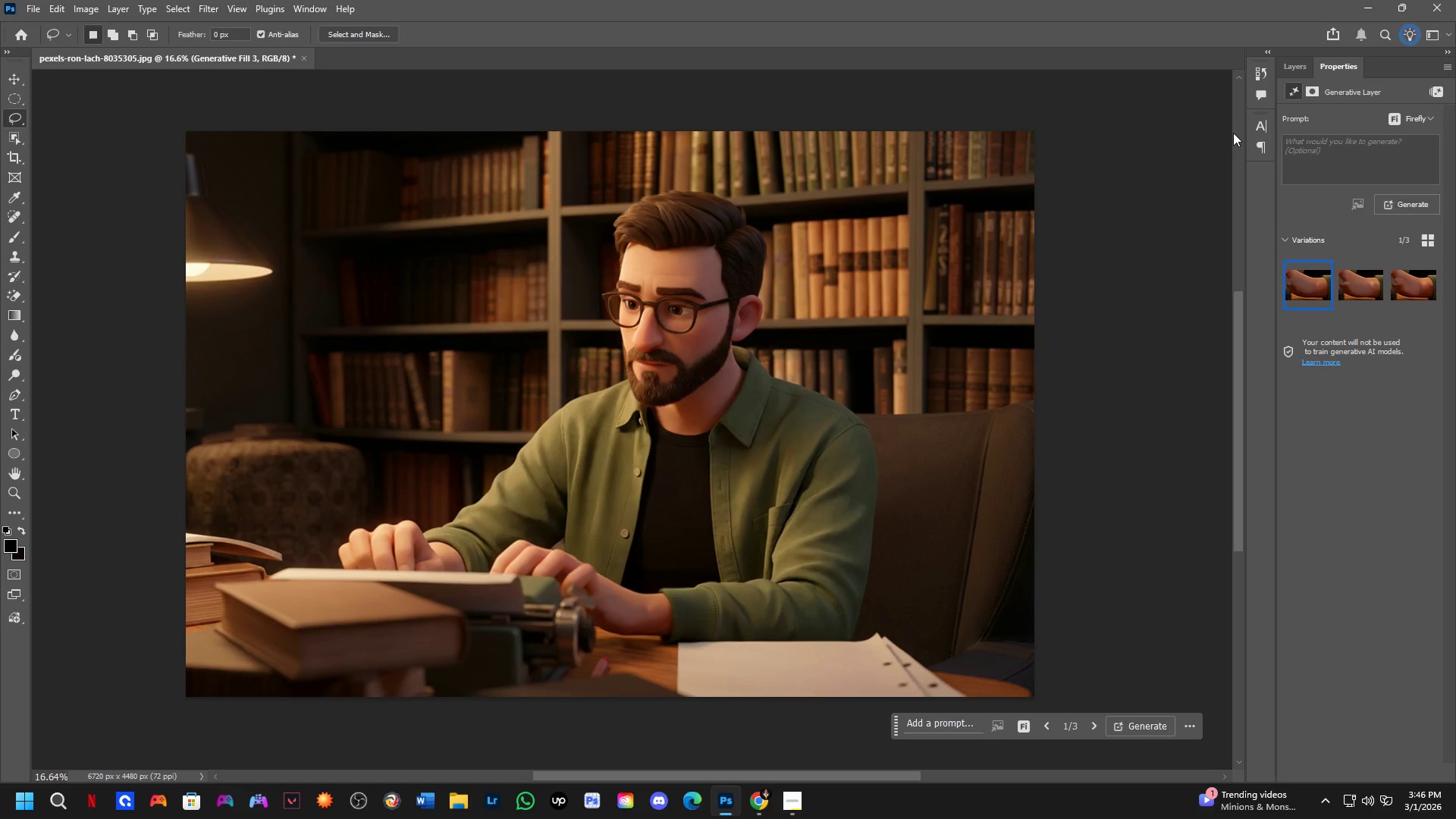 
left_click([1298, 72])
 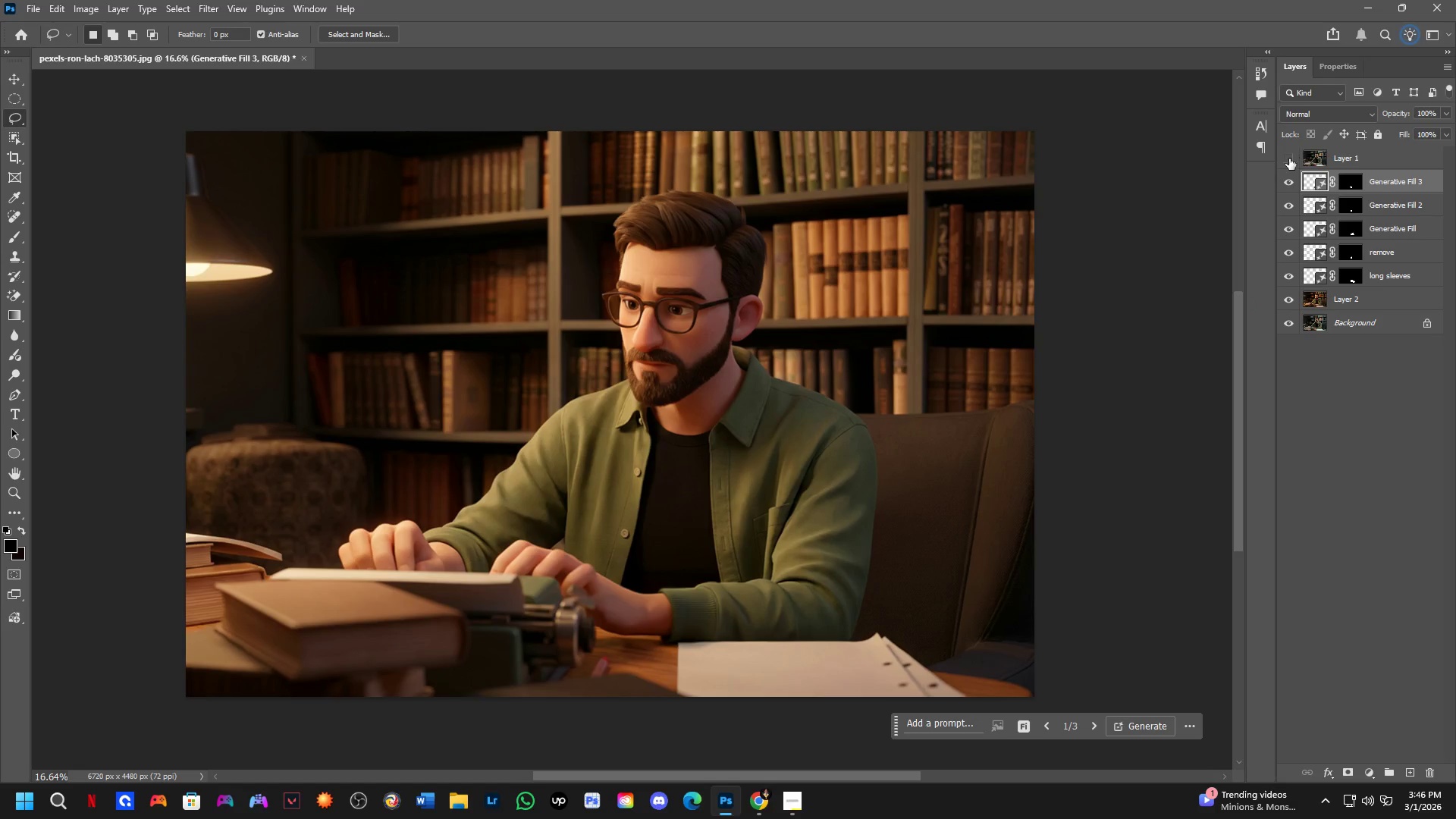 
double_click([1289, 161])
 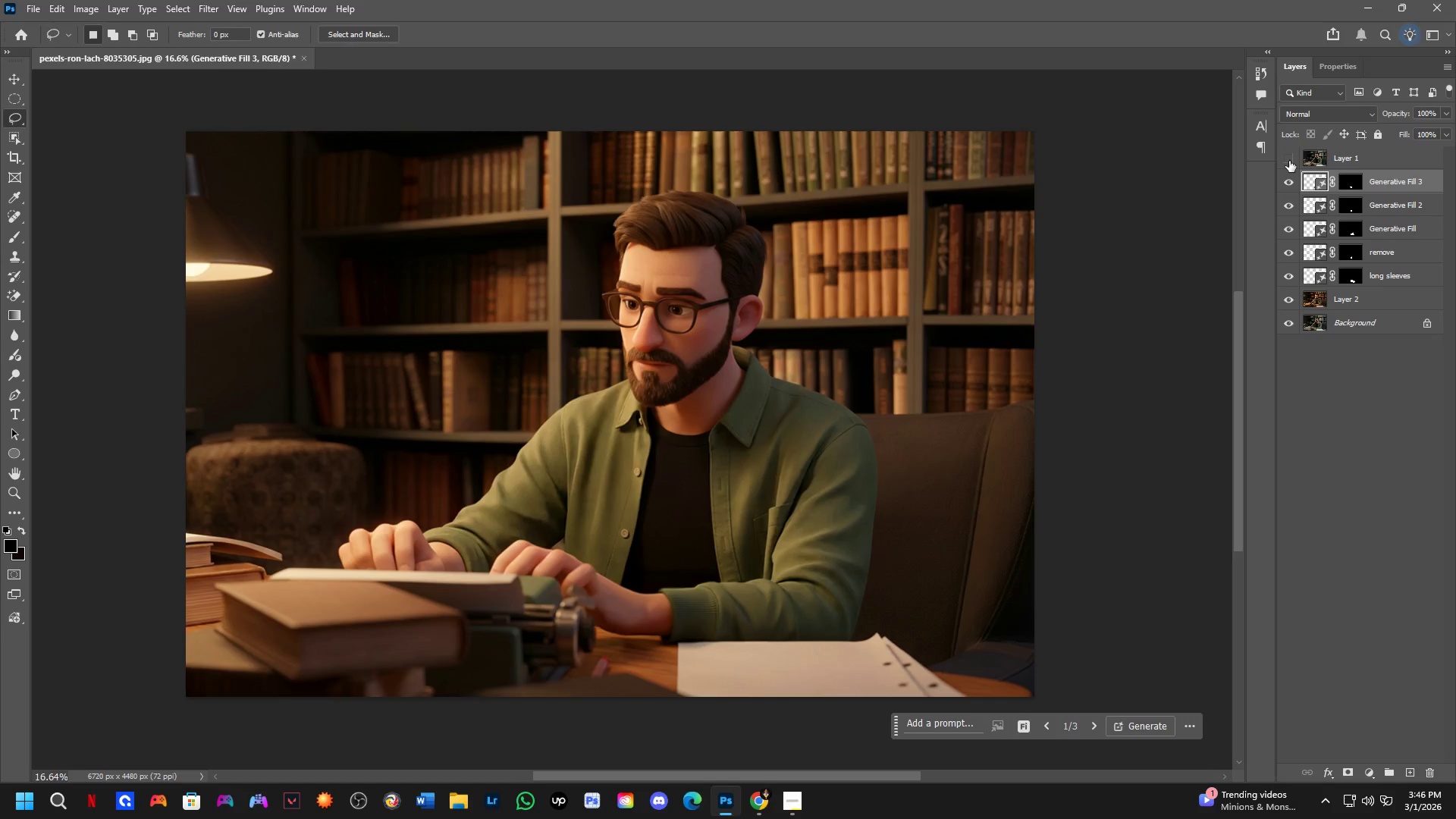 
triple_click([1289, 161])
 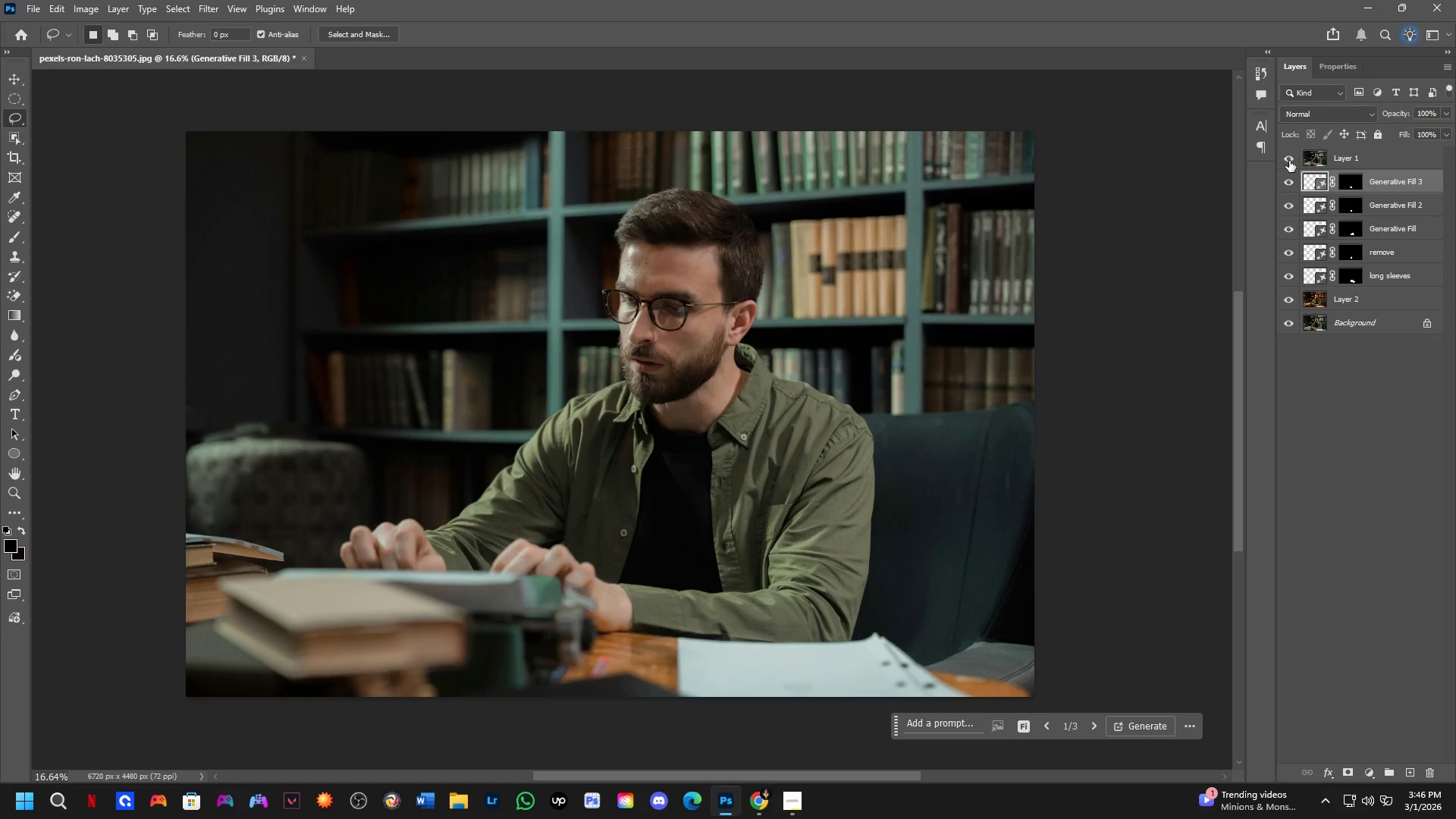 
left_click([1289, 161])
 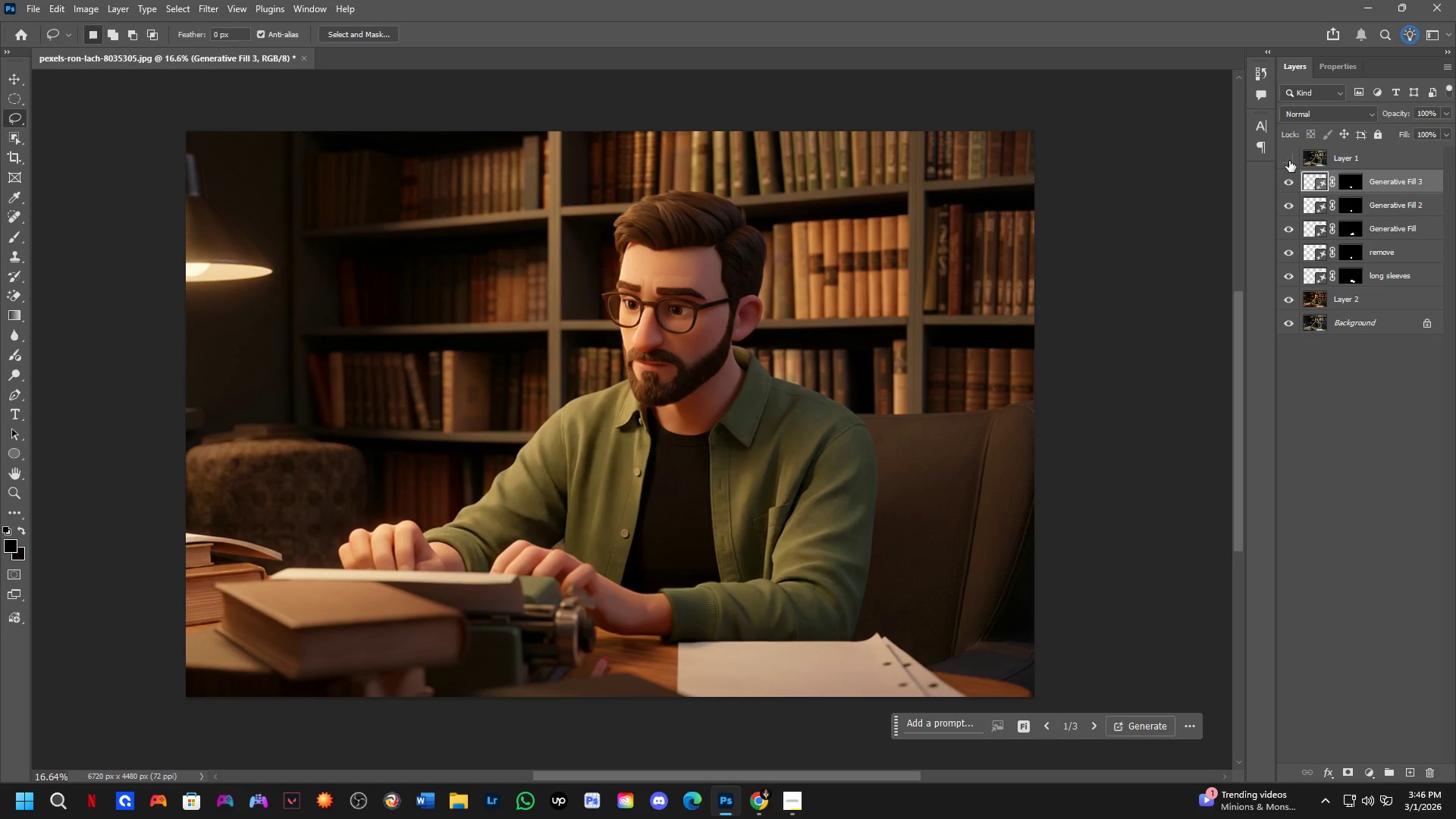 
left_click([1289, 161])
 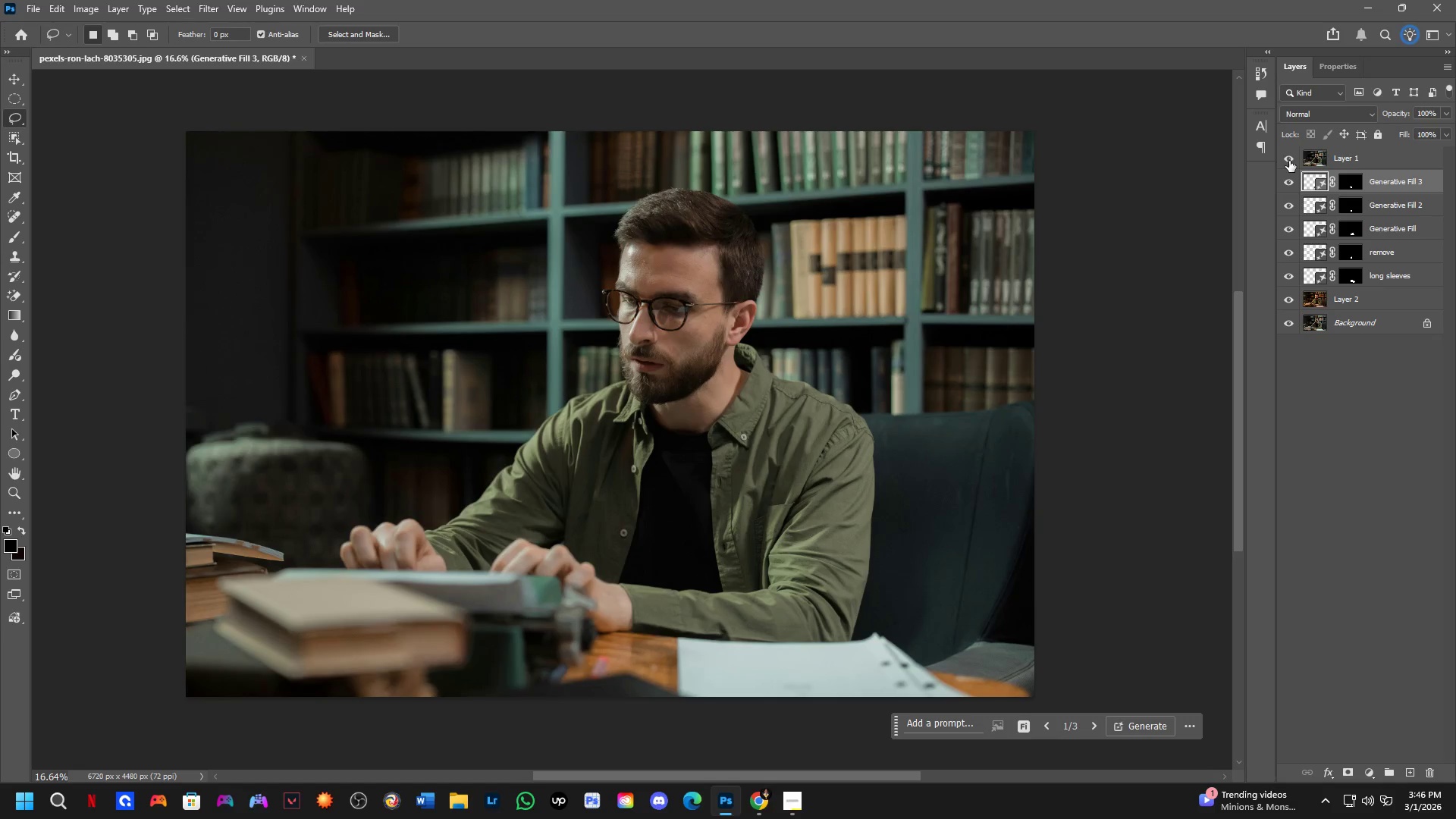 
left_click([1289, 161])
 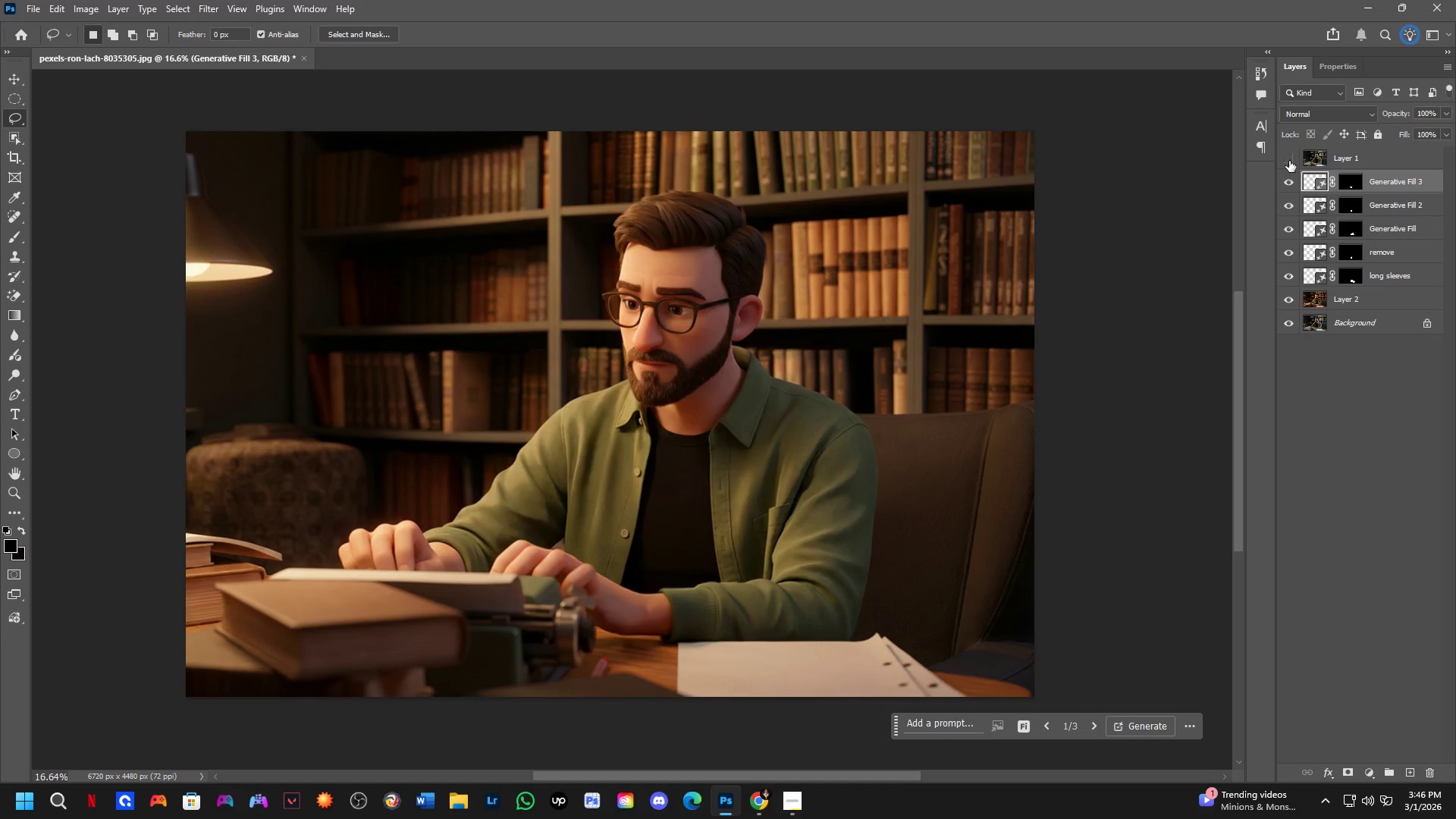 
left_click([1289, 161])
 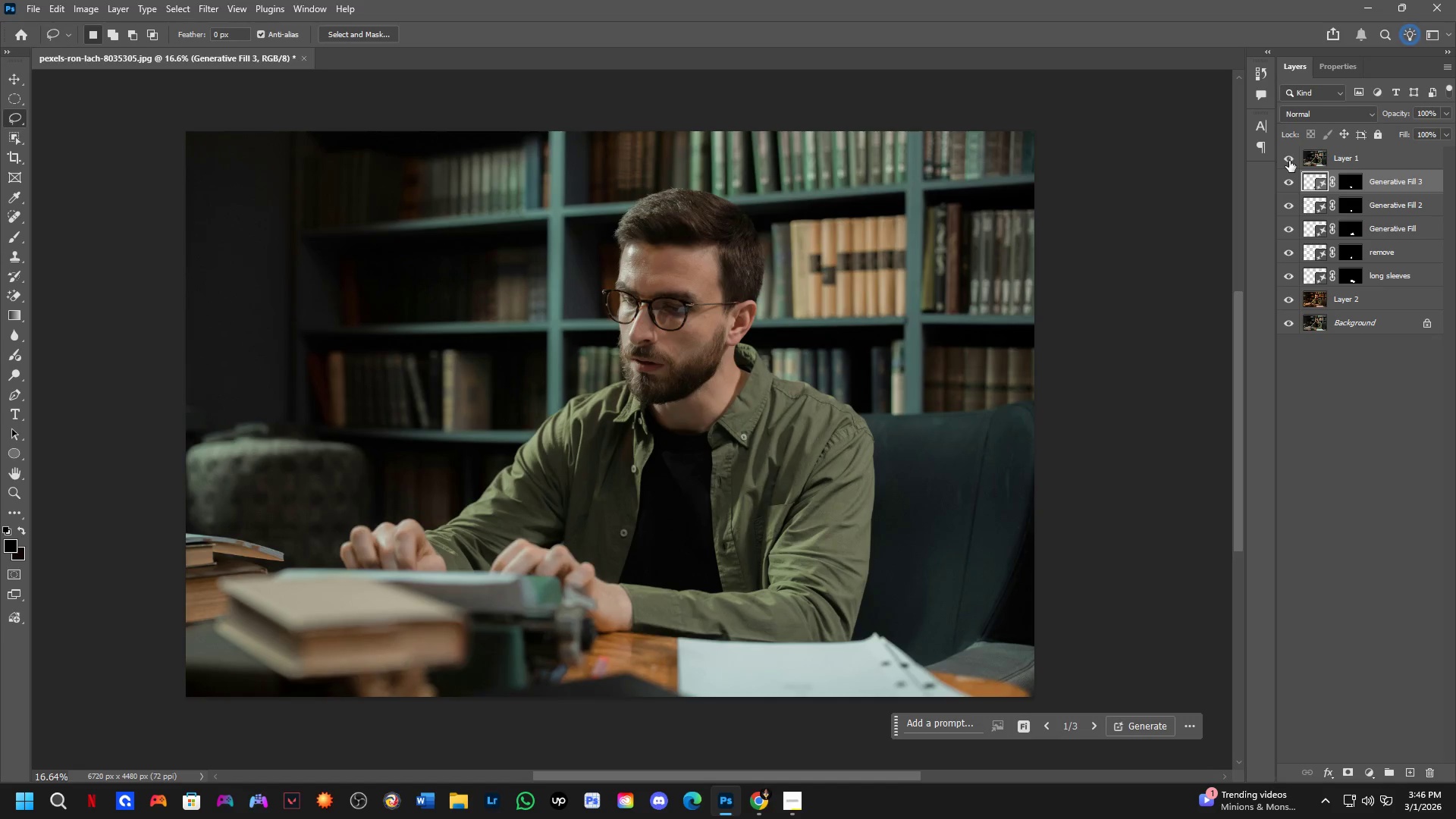 
left_click([1289, 161])
 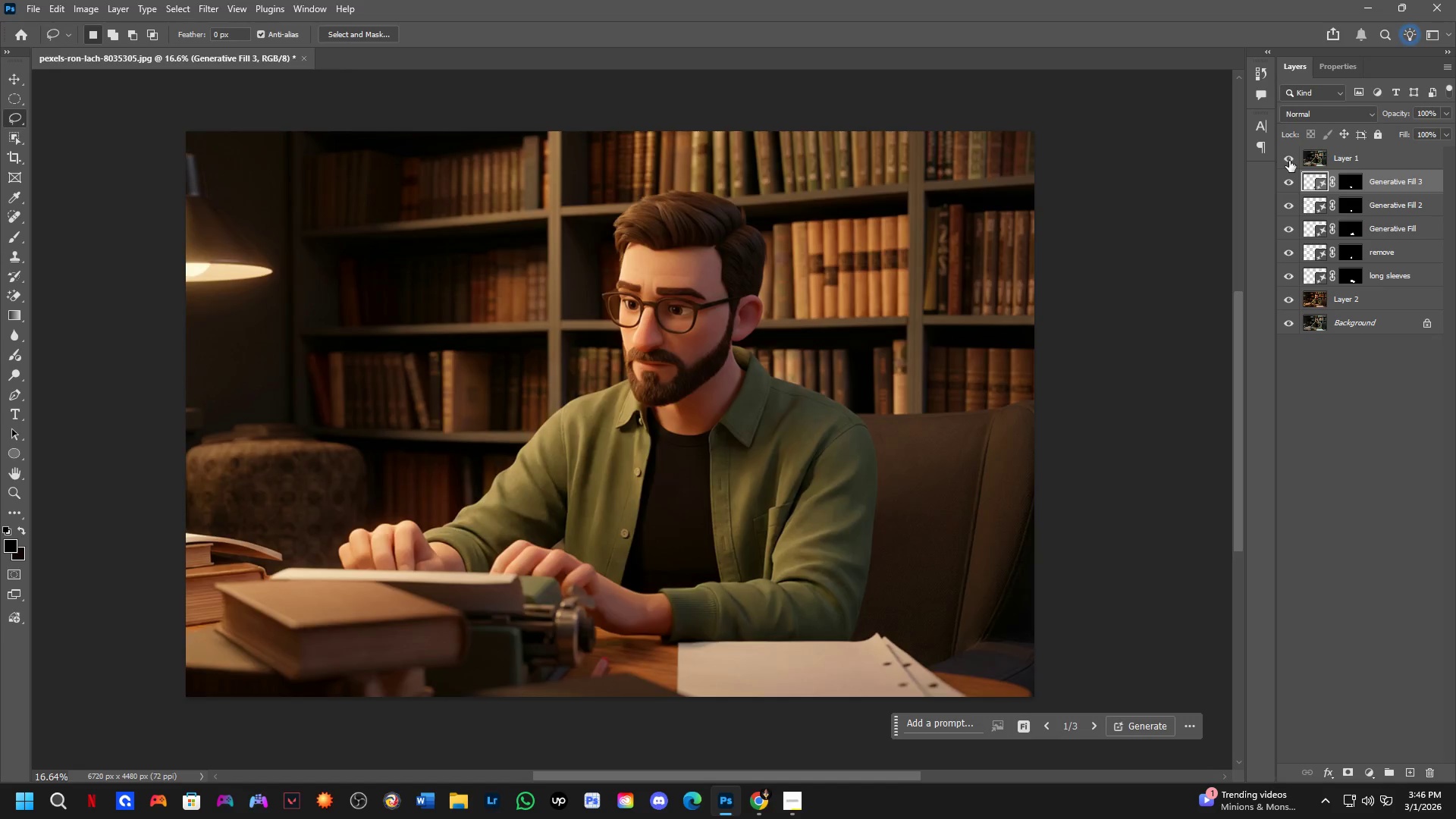 
double_click([1289, 161])
 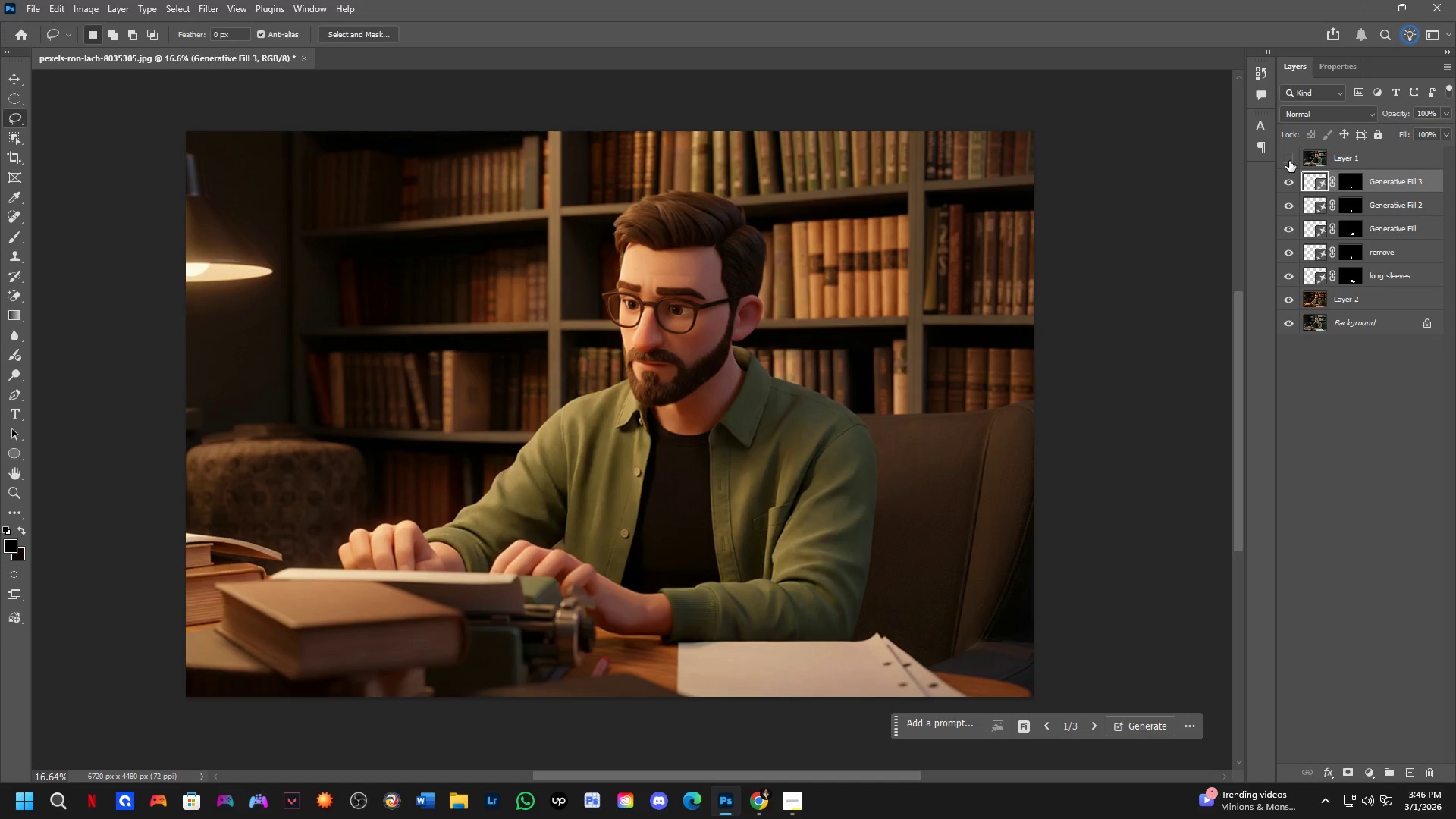 
left_click([1289, 161])
 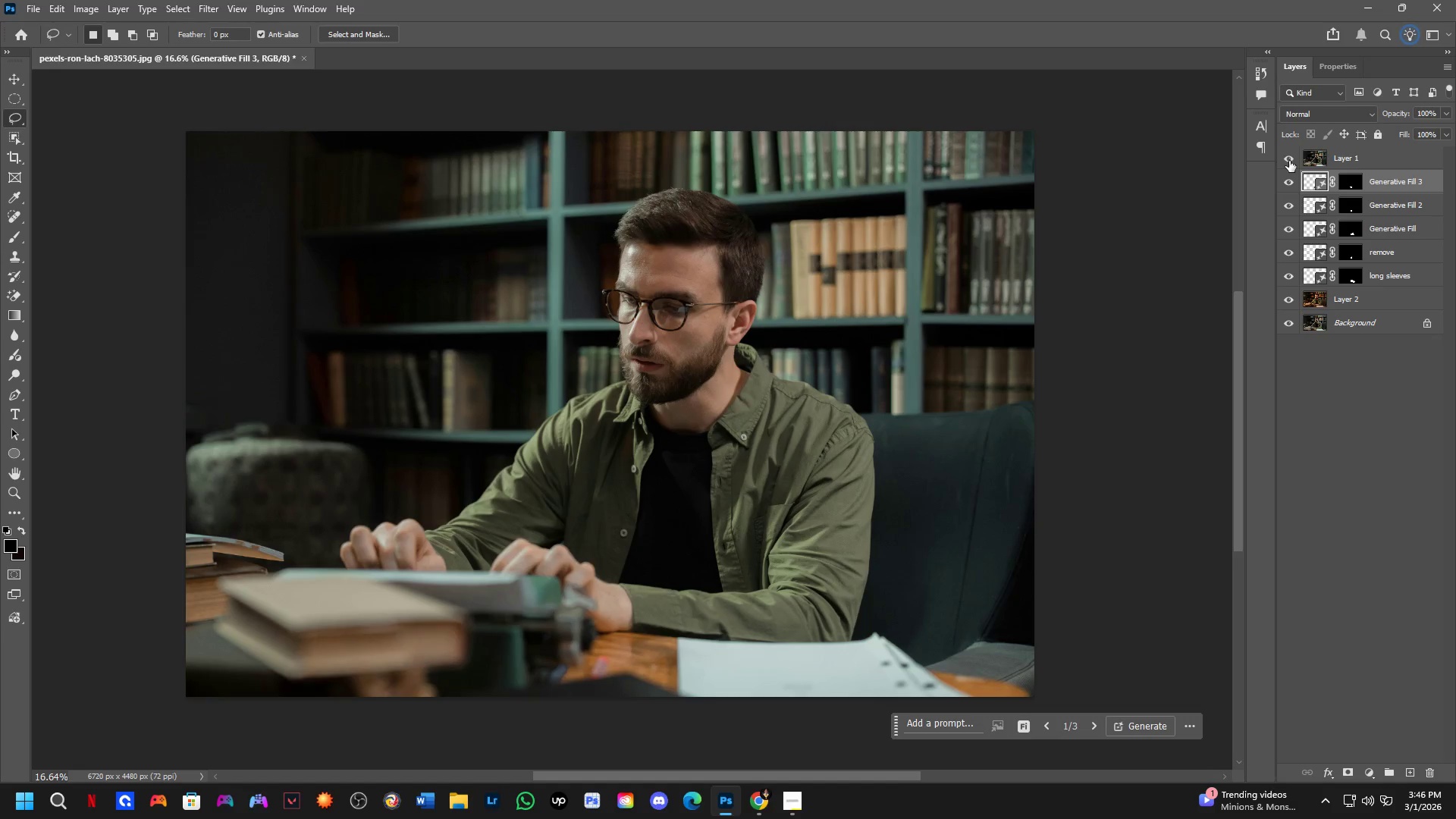 
left_click([1289, 161])
 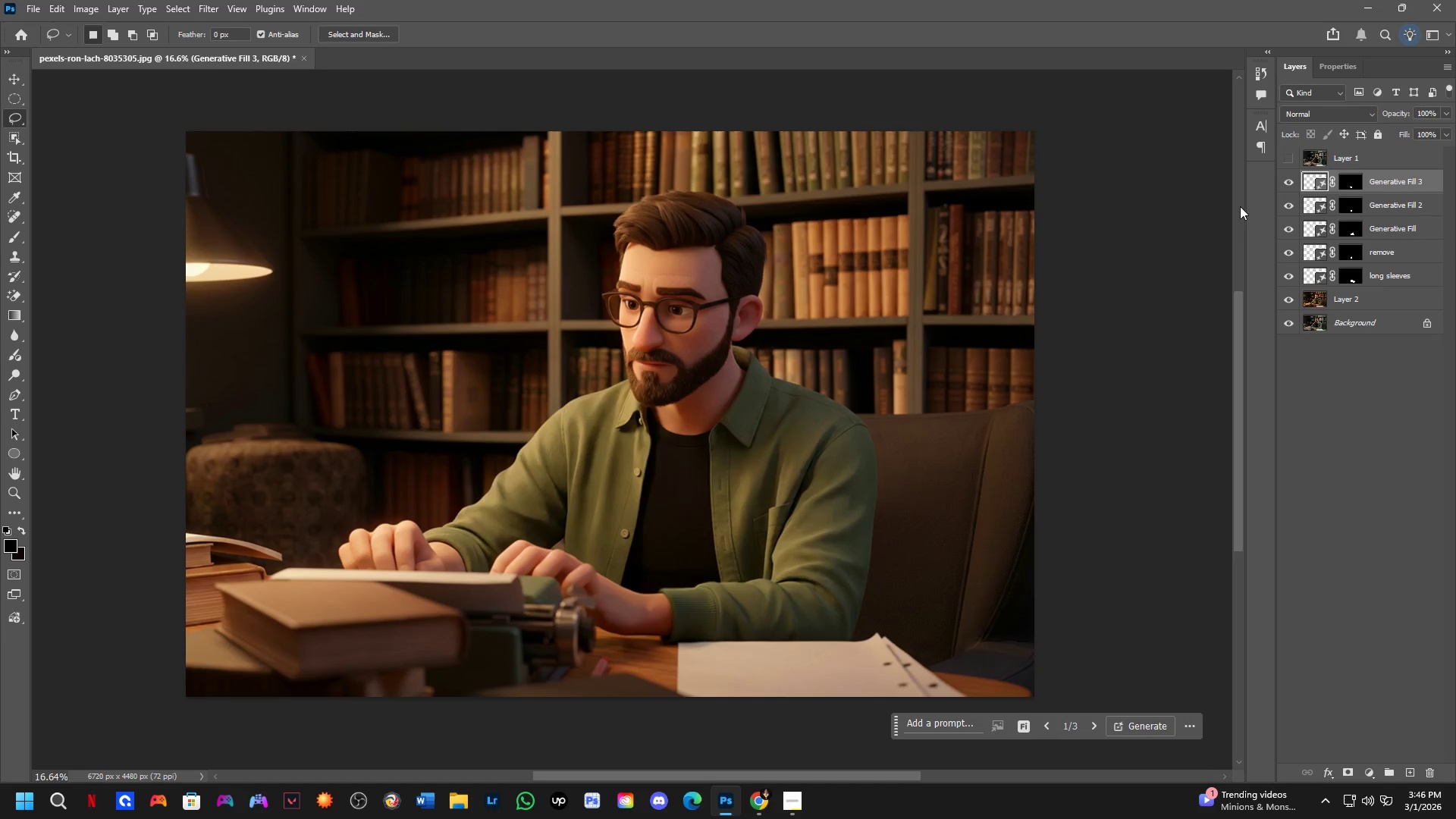 
hold_key(key=Space, duration=0.69)
 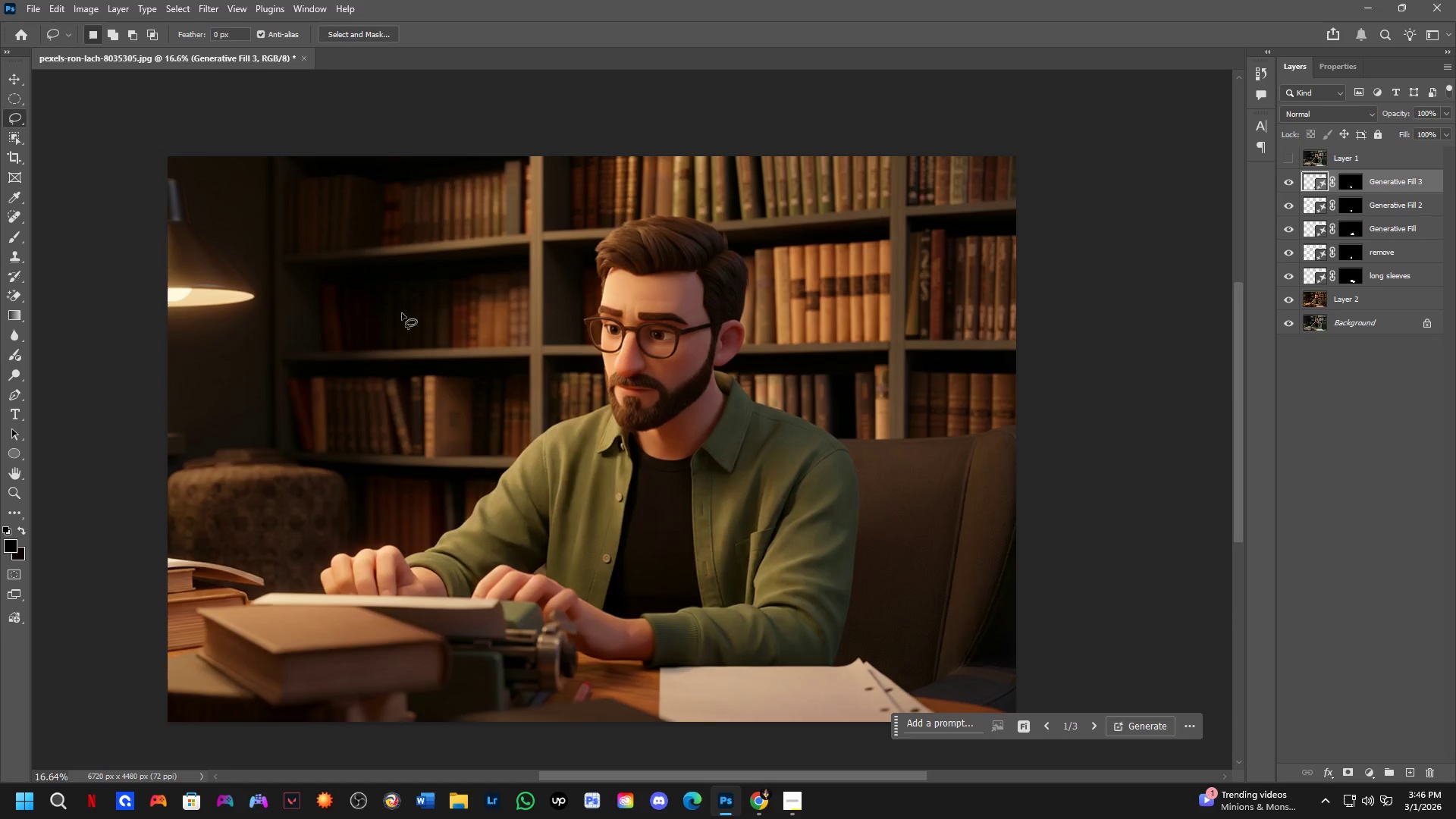 
left_click_drag(start_coordinate=[635, 384], to_coordinate=[623, 347])
 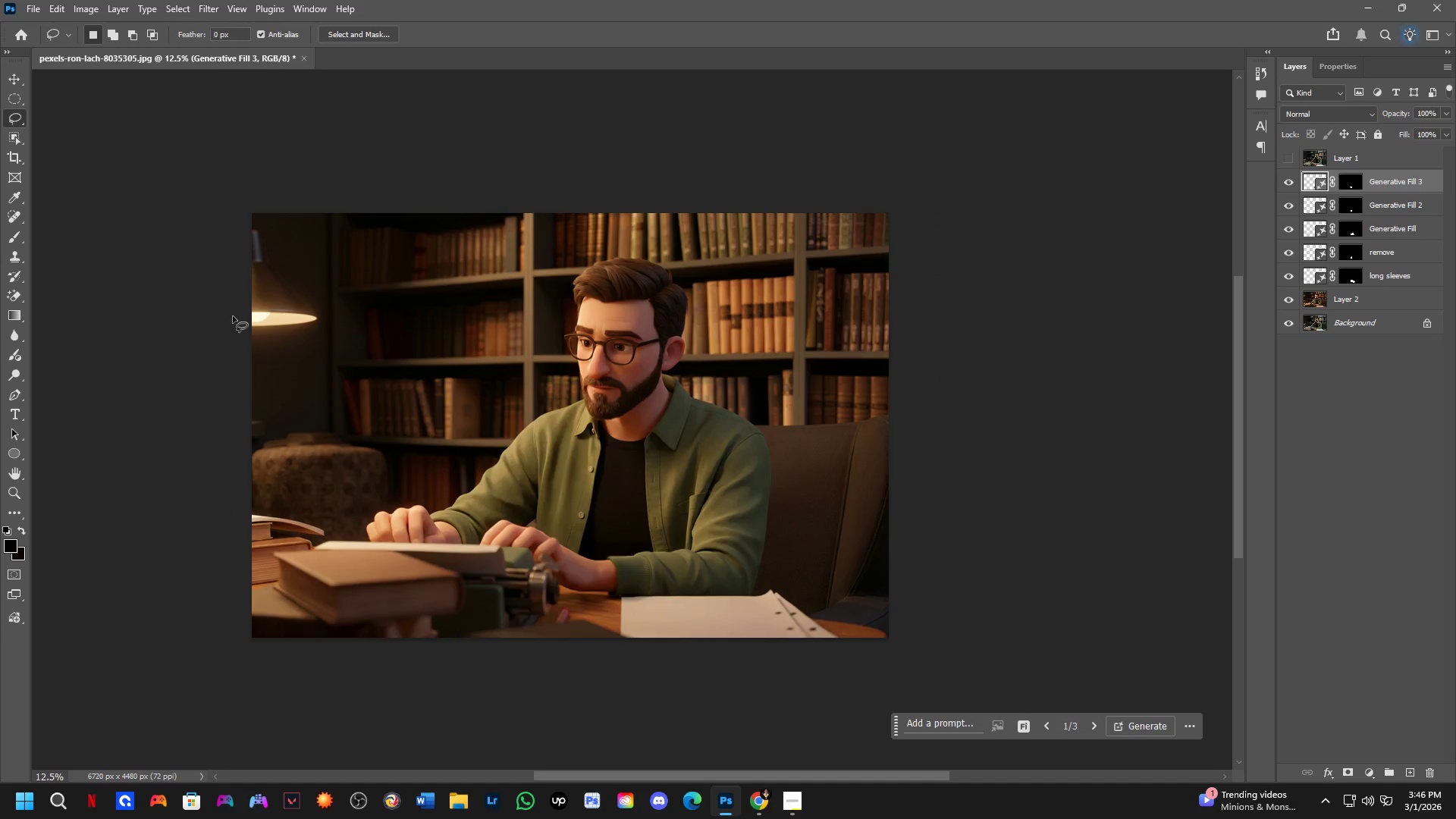 
scroll: coordinate [497, 610], scroll_direction: down, amount: 3.0
 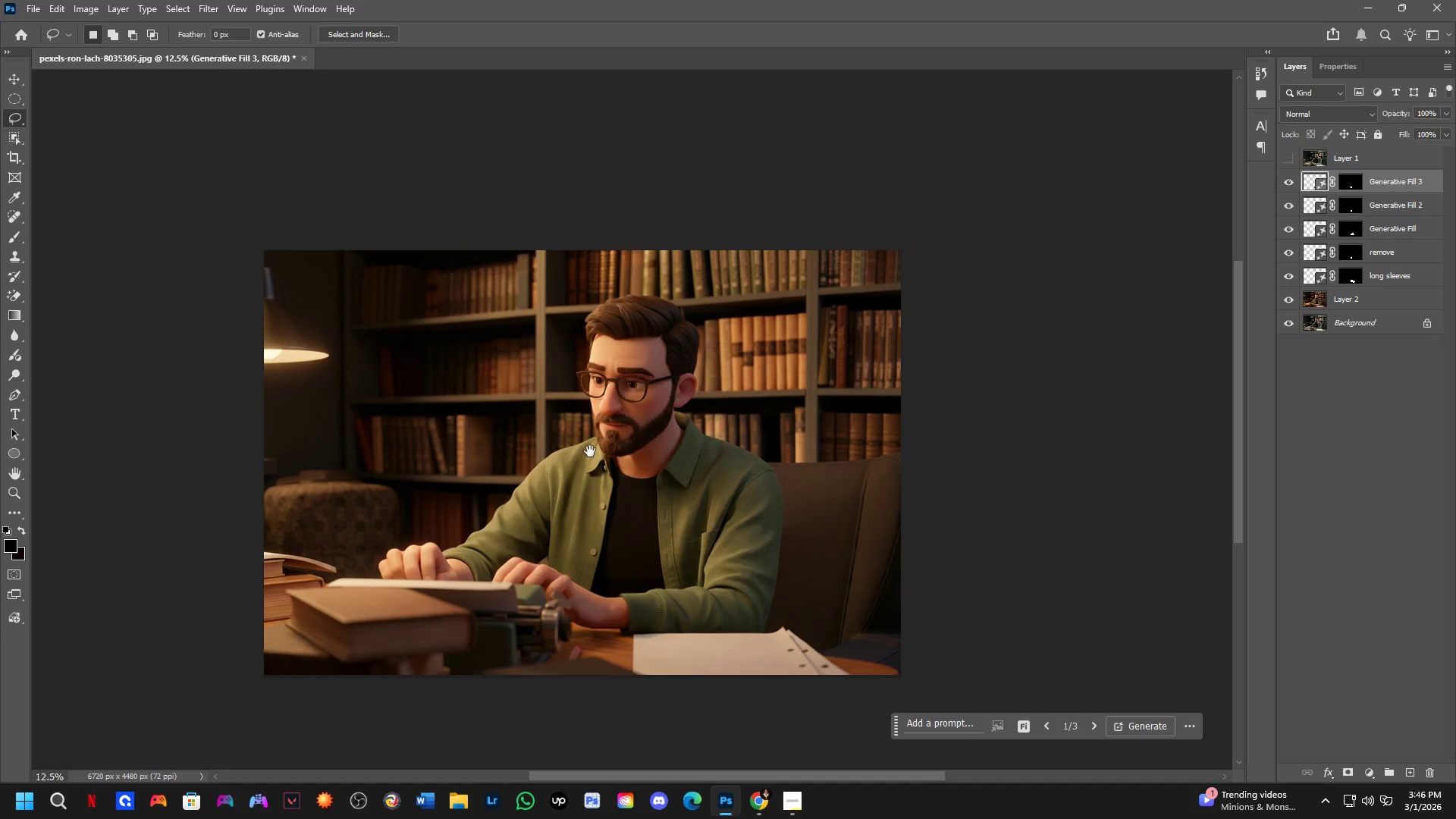 
hold_key(key=Space, duration=0.55)
 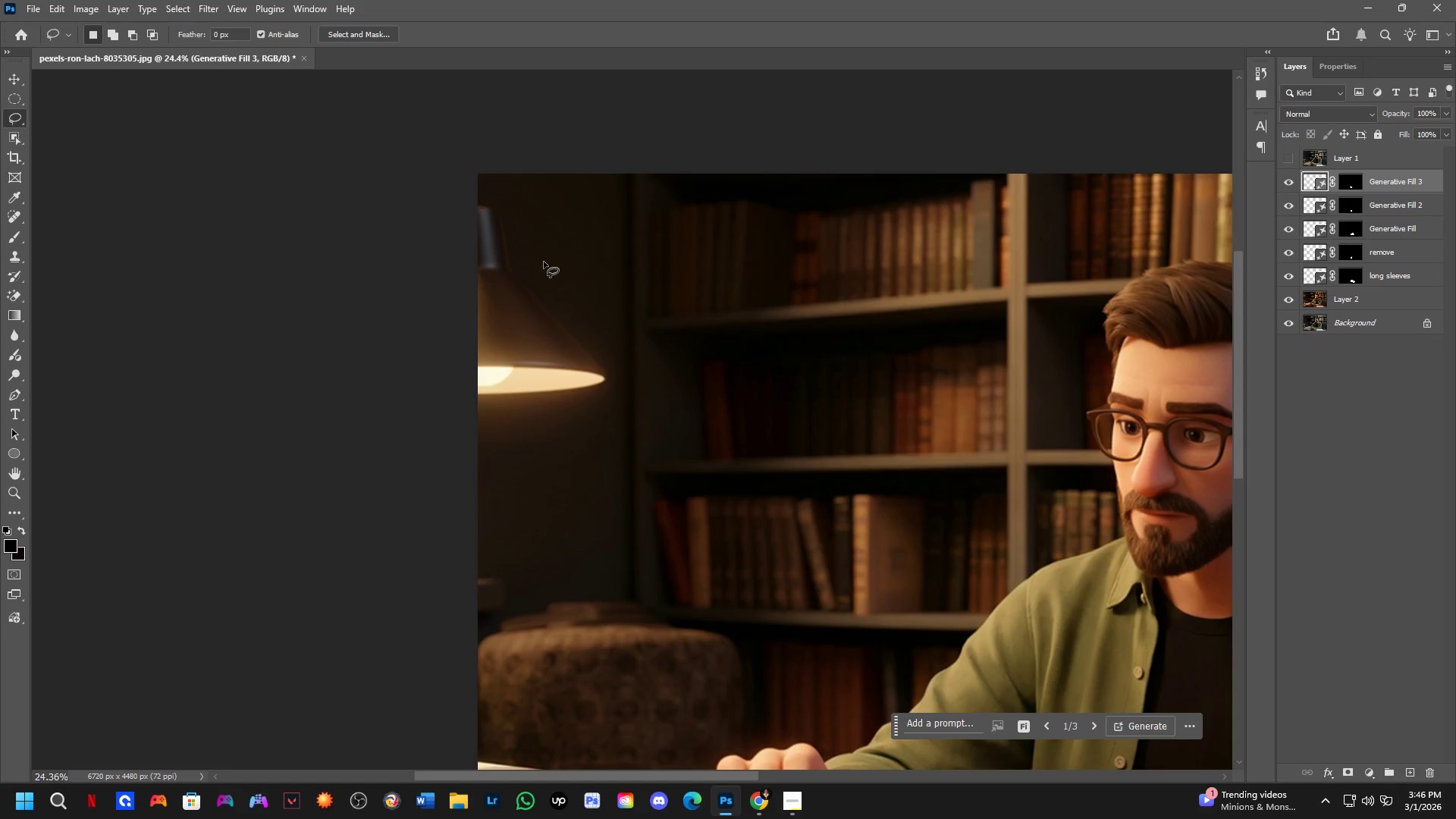 
left_click_drag(start_coordinate=[439, 333], to_coordinate=[777, 389])
 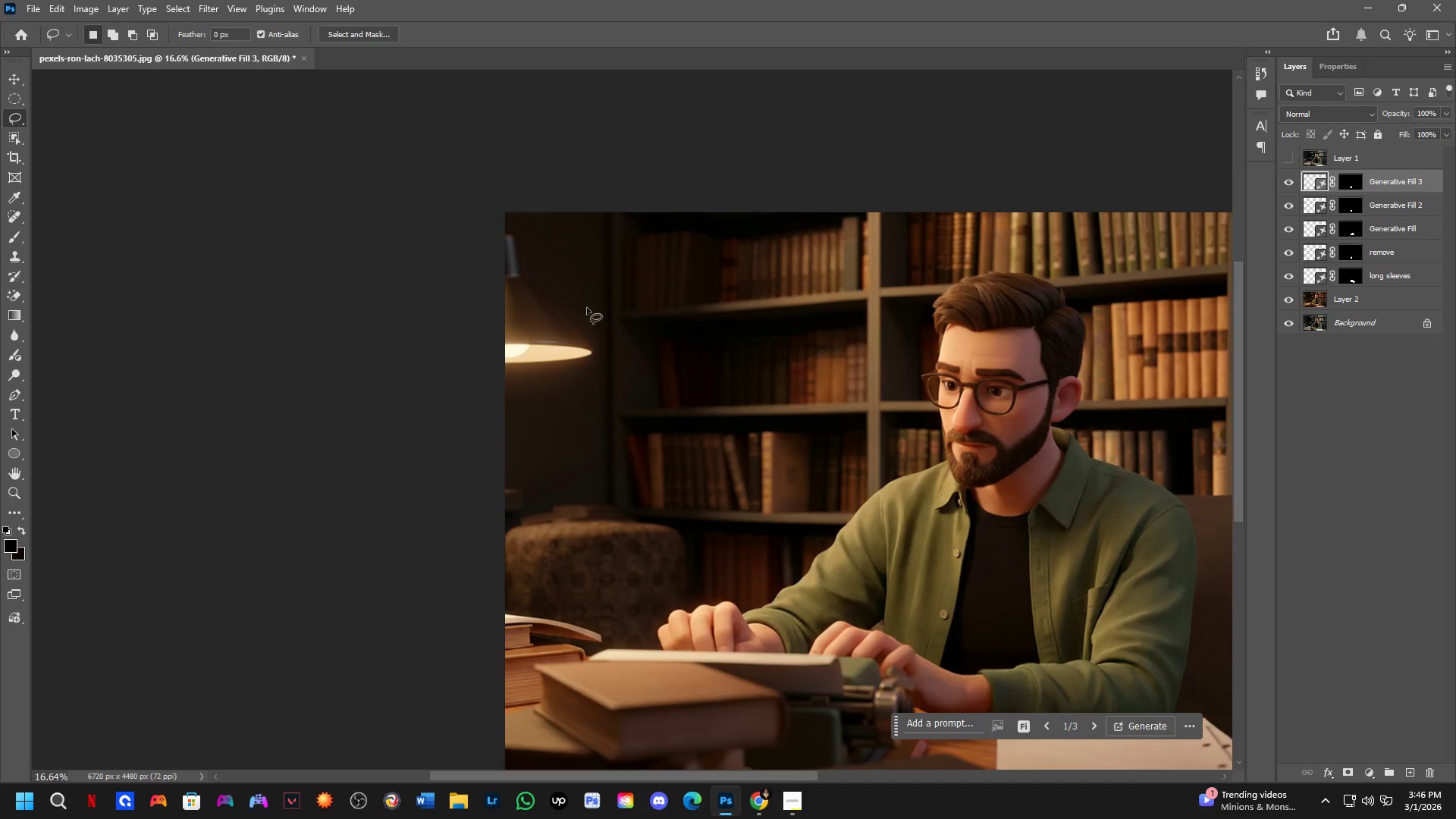 
scroll: coordinate [208, 309], scroll_direction: up, amount: 3.0
 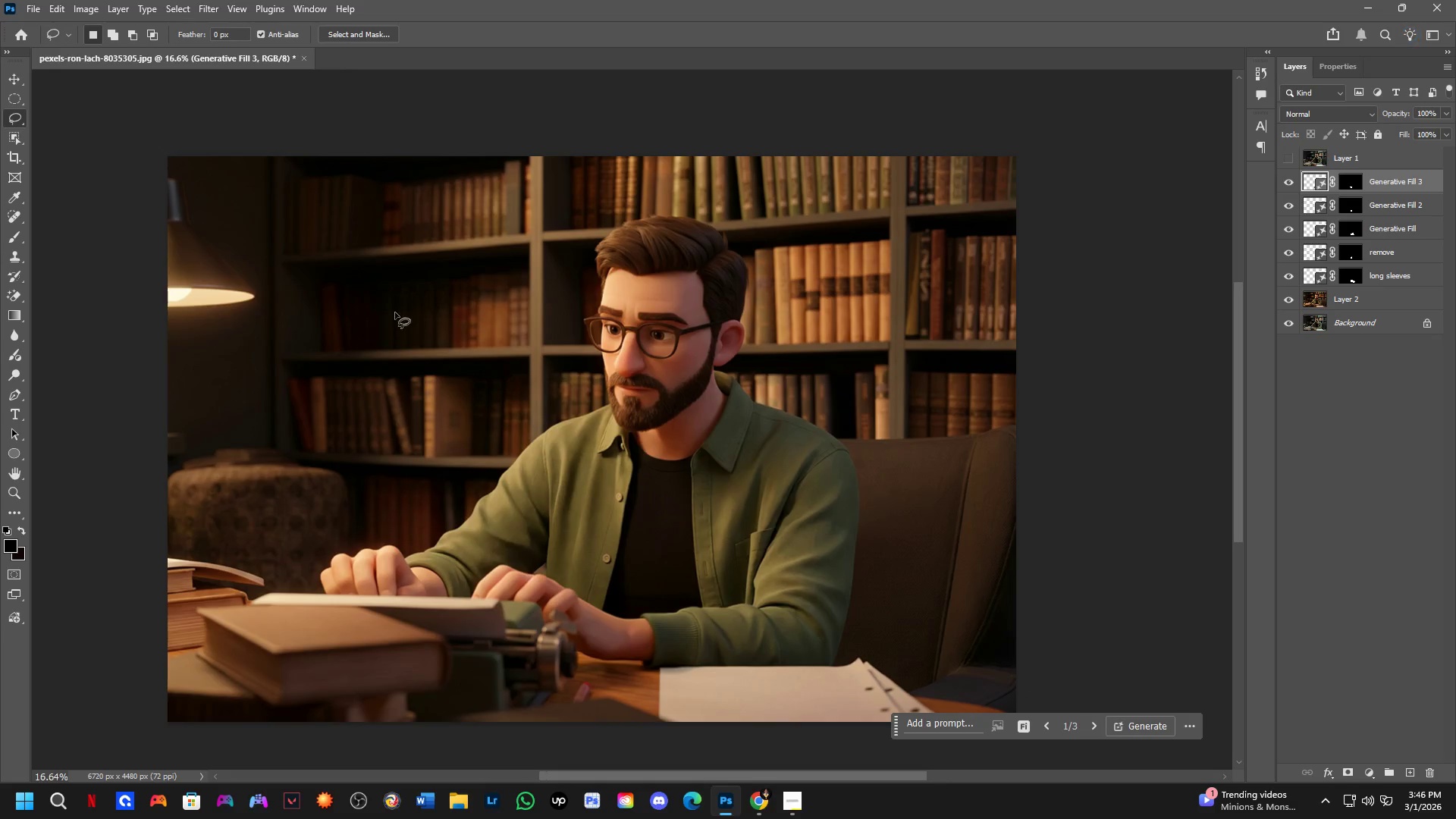 
left_click_drag(start_coordinate=[544, 261], to_coordinate=[497, 210])
 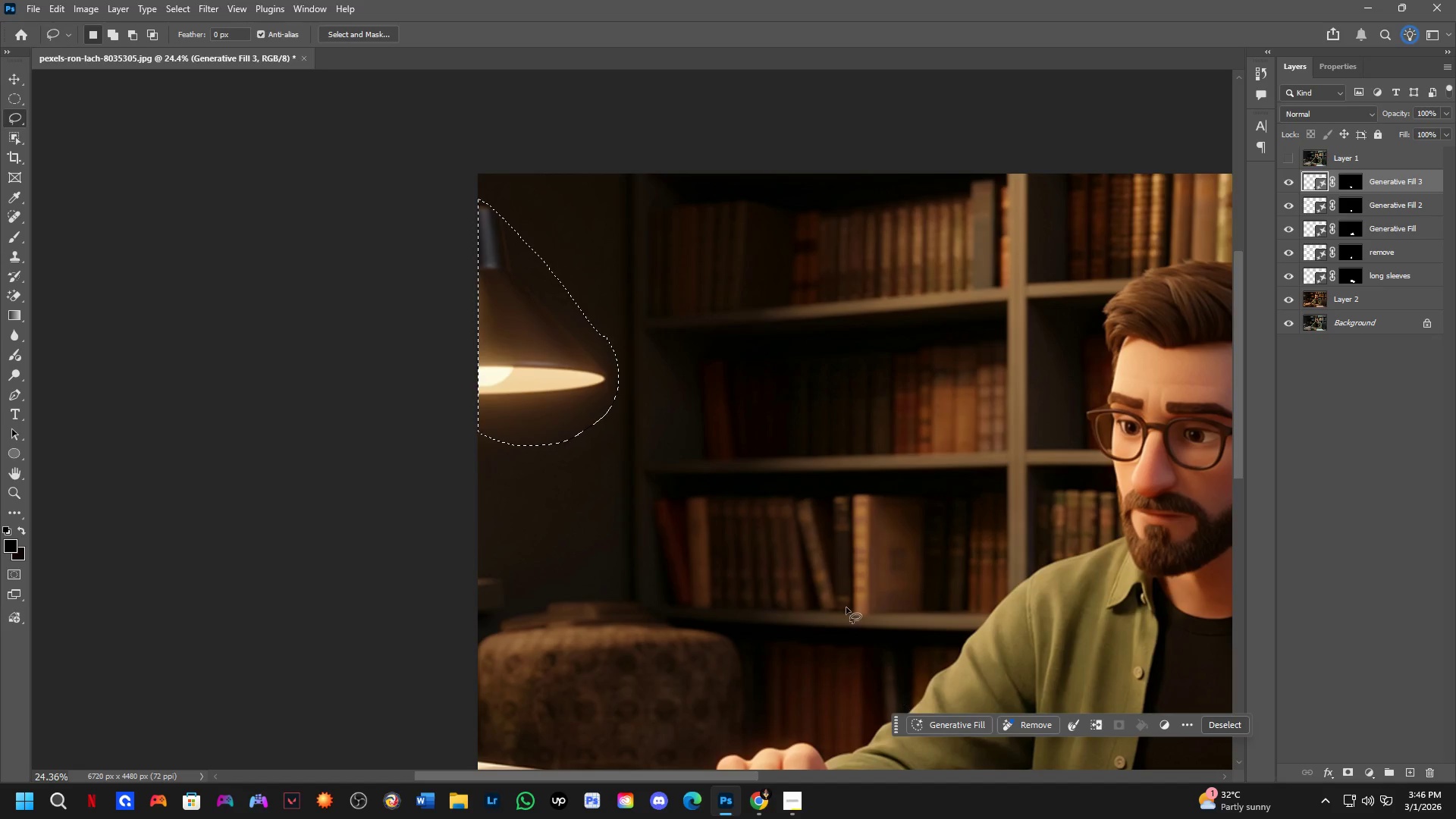 
scroll: coordinate [559, 290], scroll_direction: up, amount: 4.0
 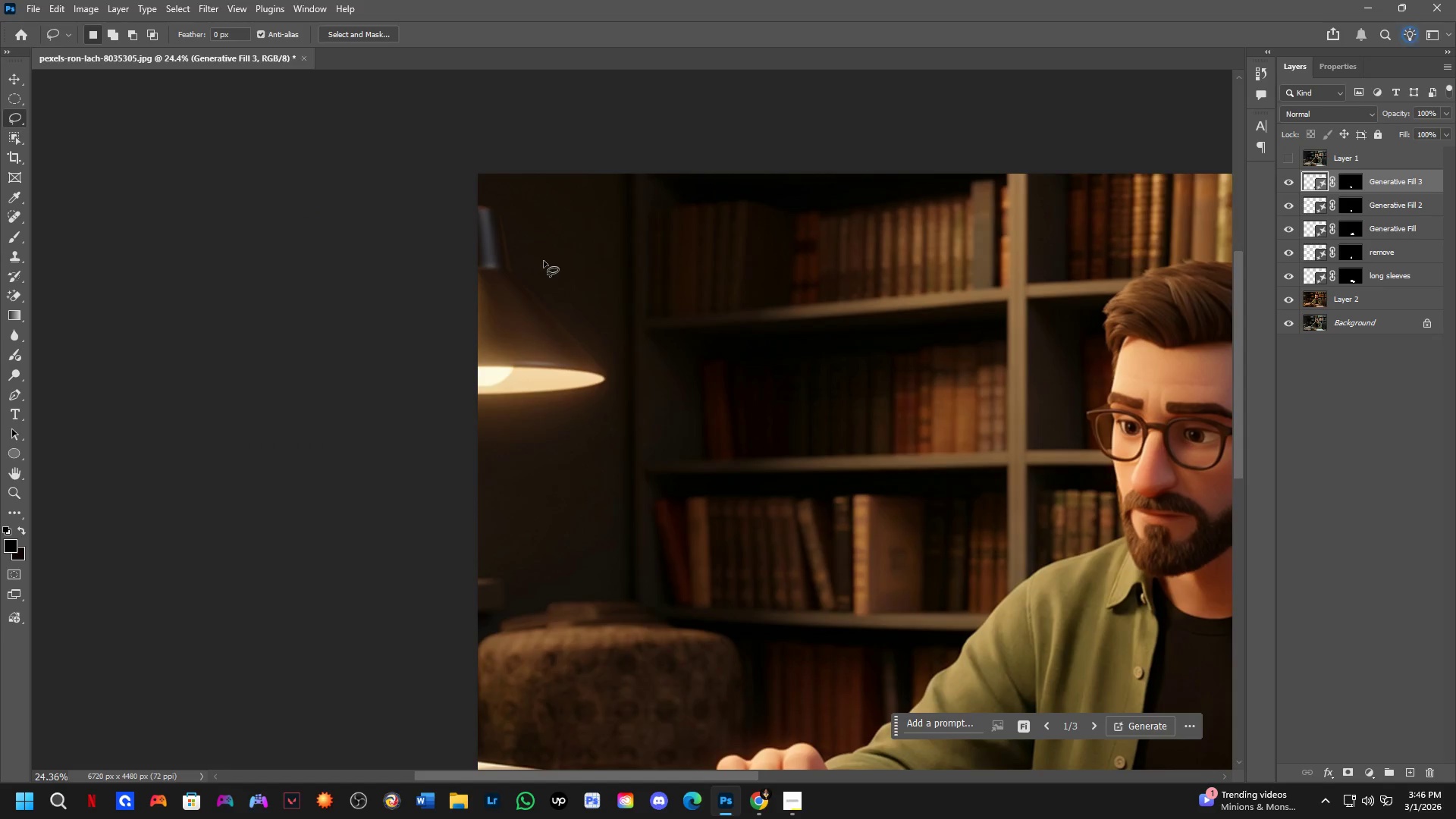 
key(Shift+ShiftLeft)
 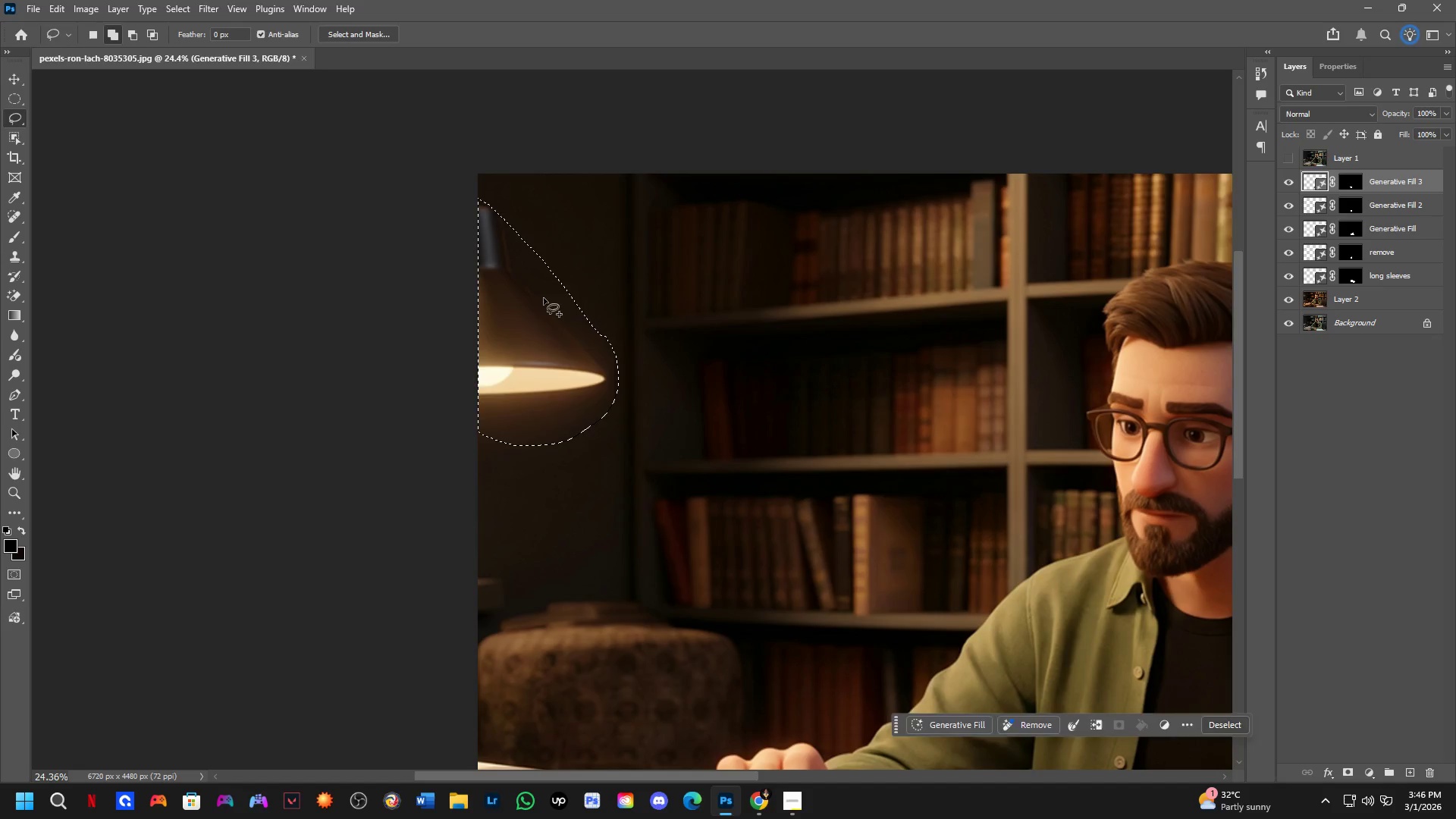 
left_click_drag(start_coordinate=[545, 294], to_coordinate=[469, 390])
 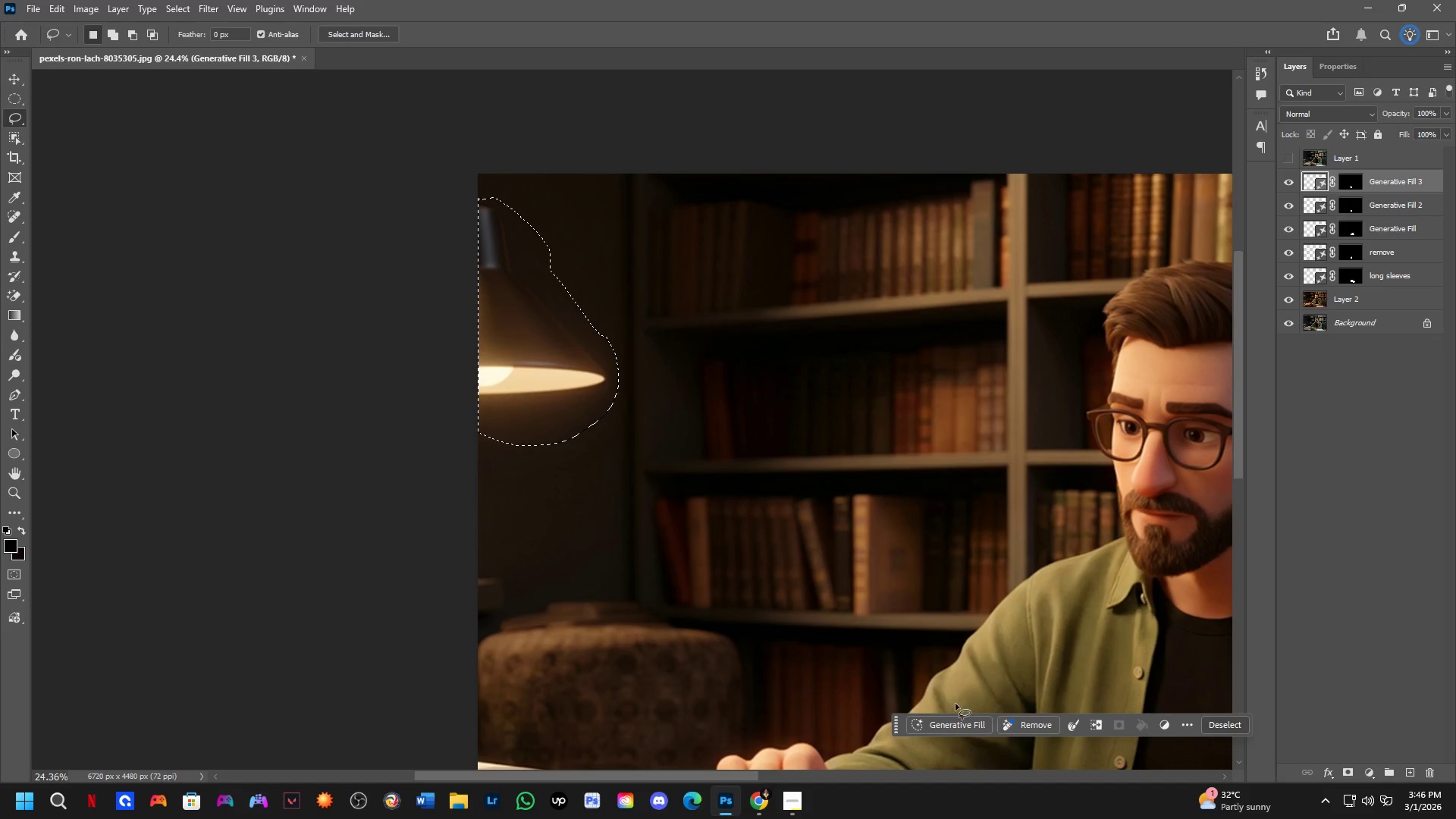 
left_click([957, 722])
 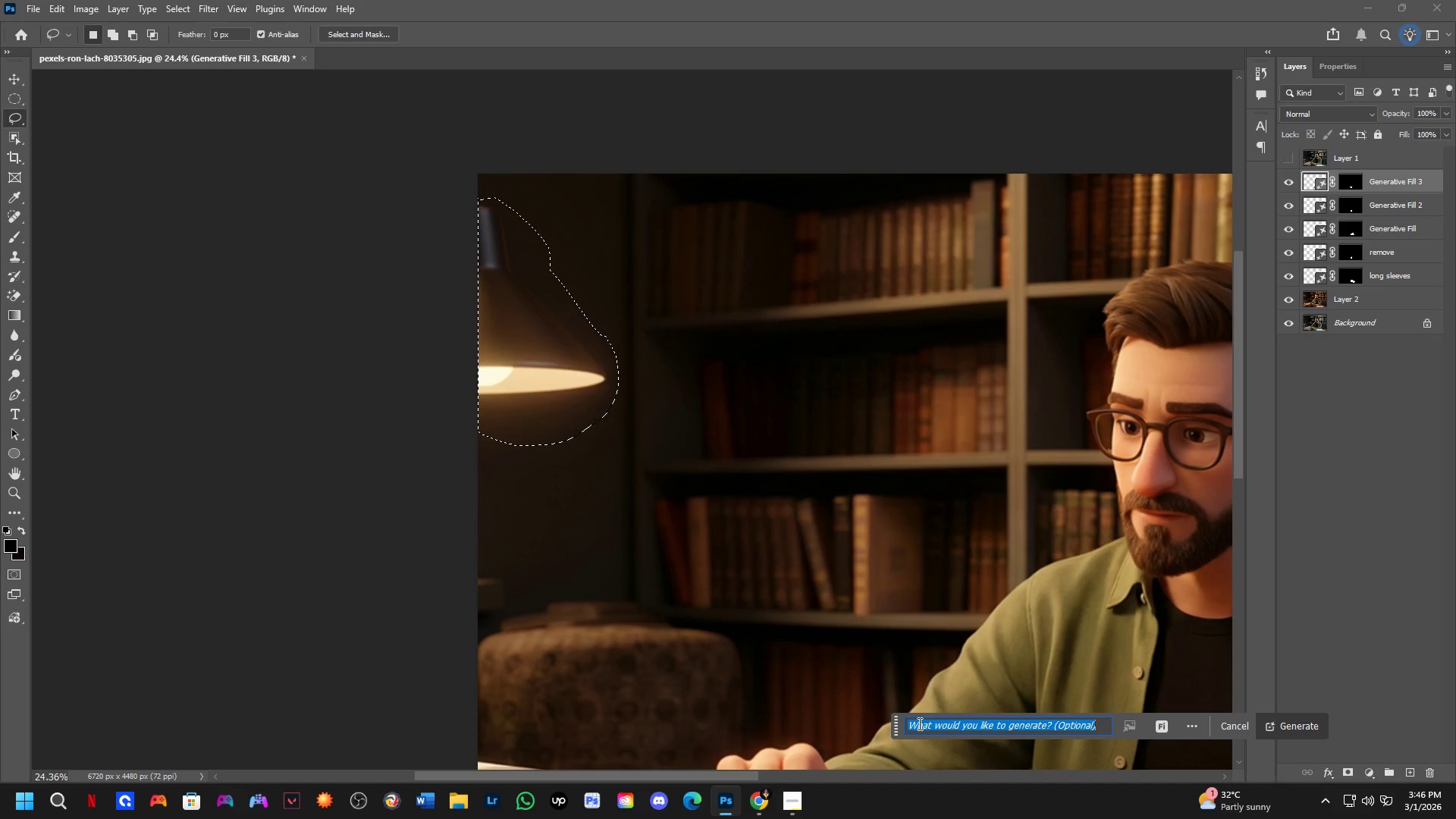 
type(remove)
 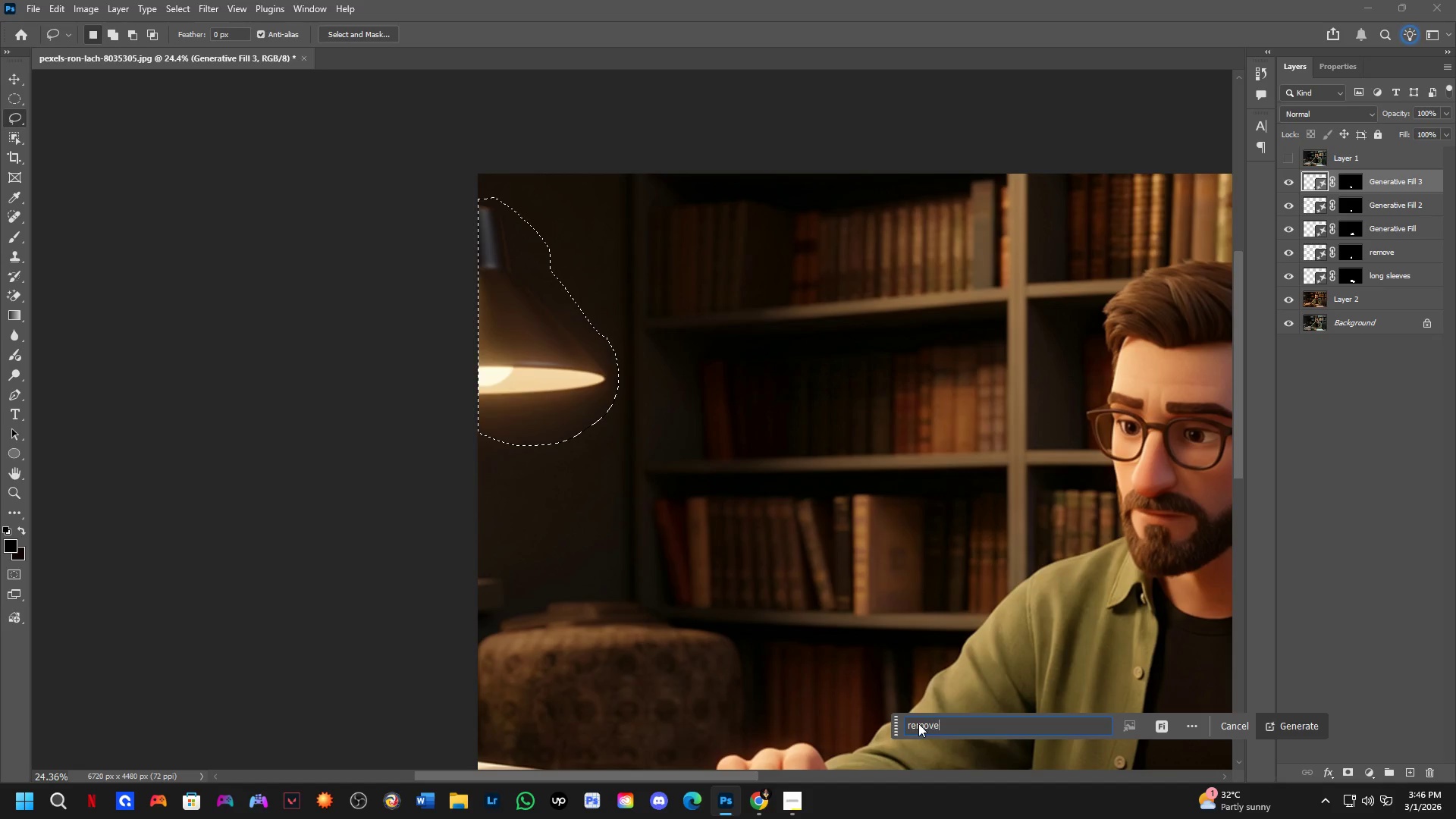 
key(Enter)
 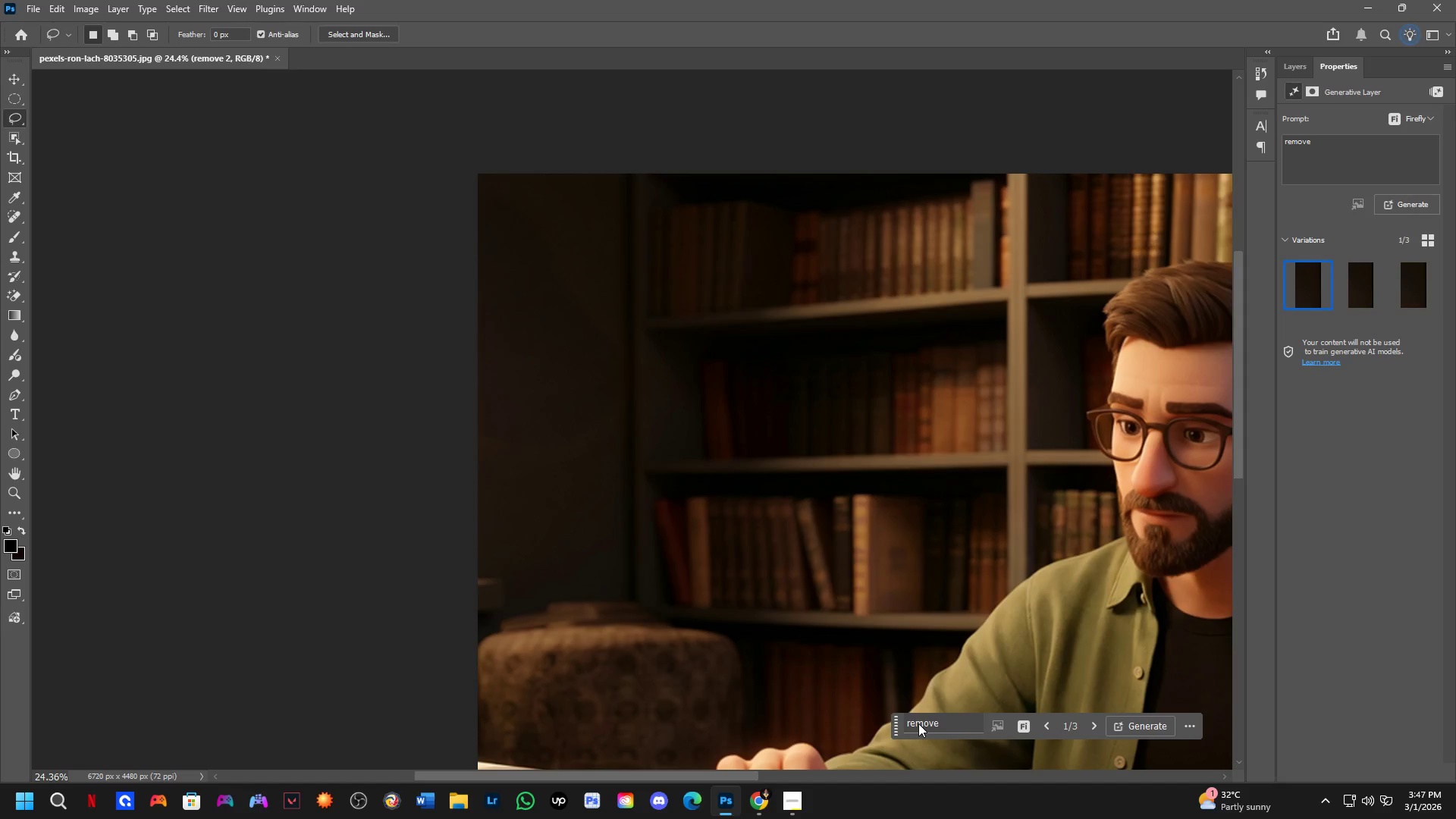 
wait(32.02)
 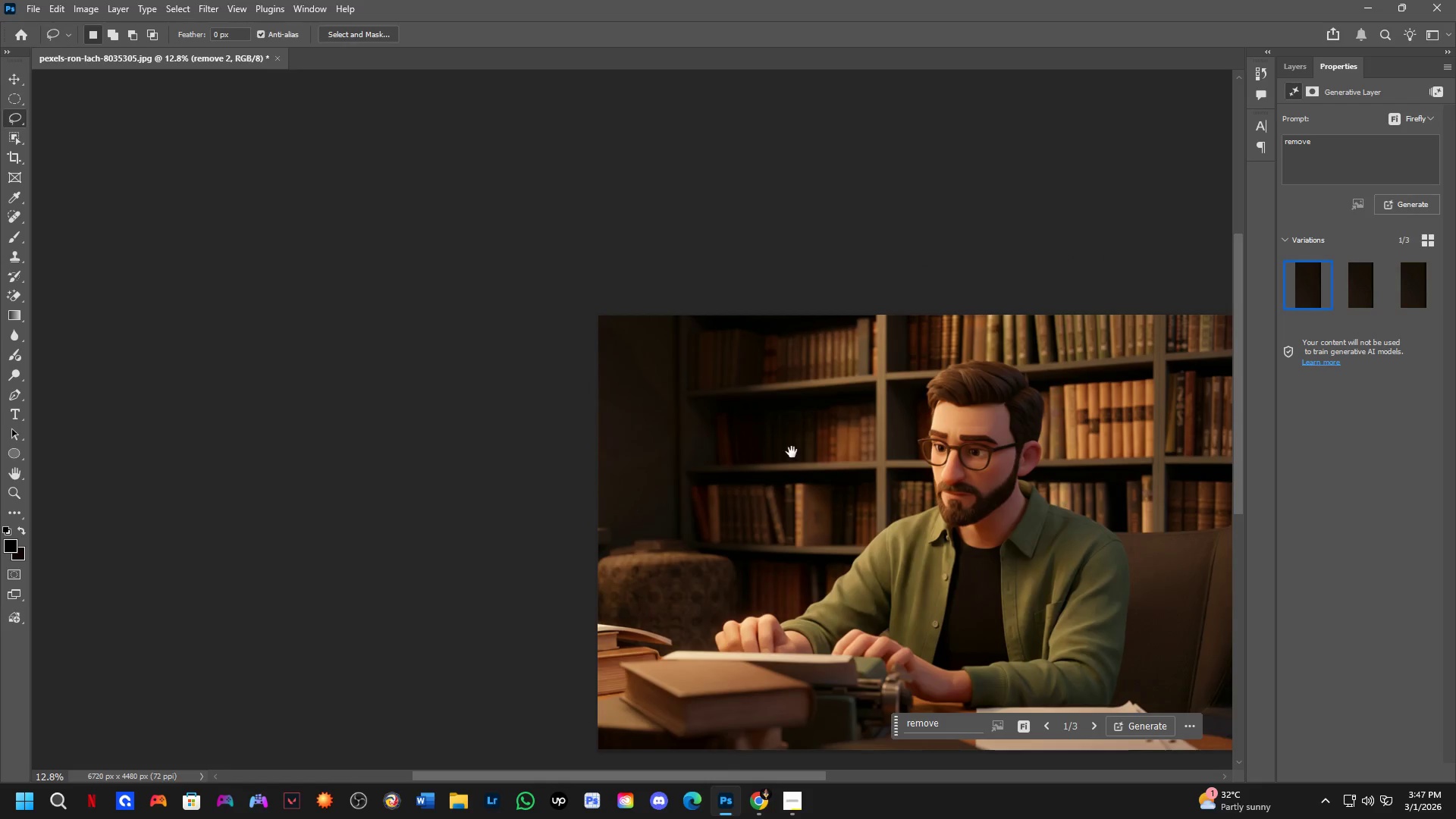 
hold_key(key=Space, duration=0.53)
 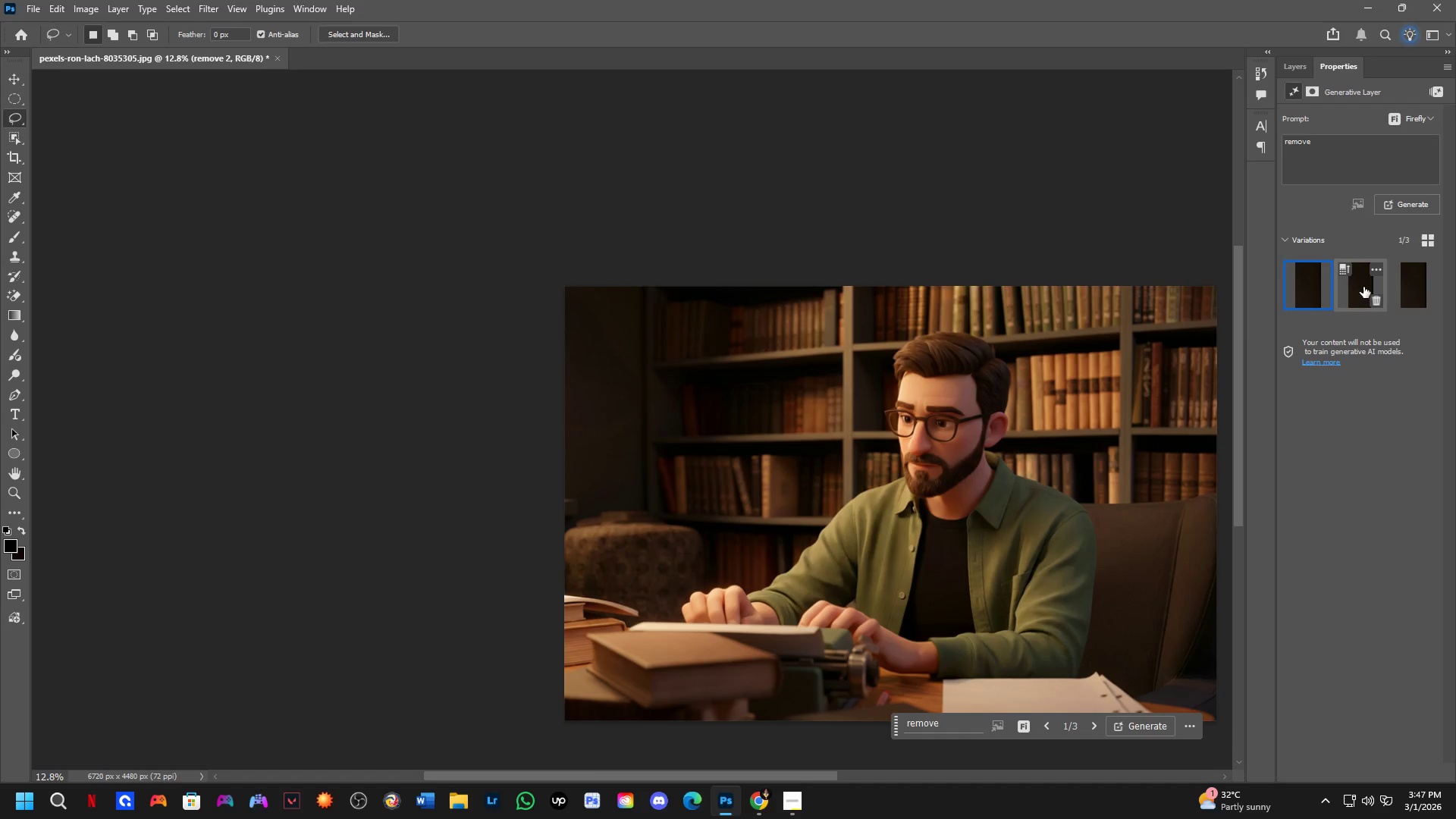 
left_click_drag(start_coordinate=[825, 439], to_coordinate=[792, 410])
 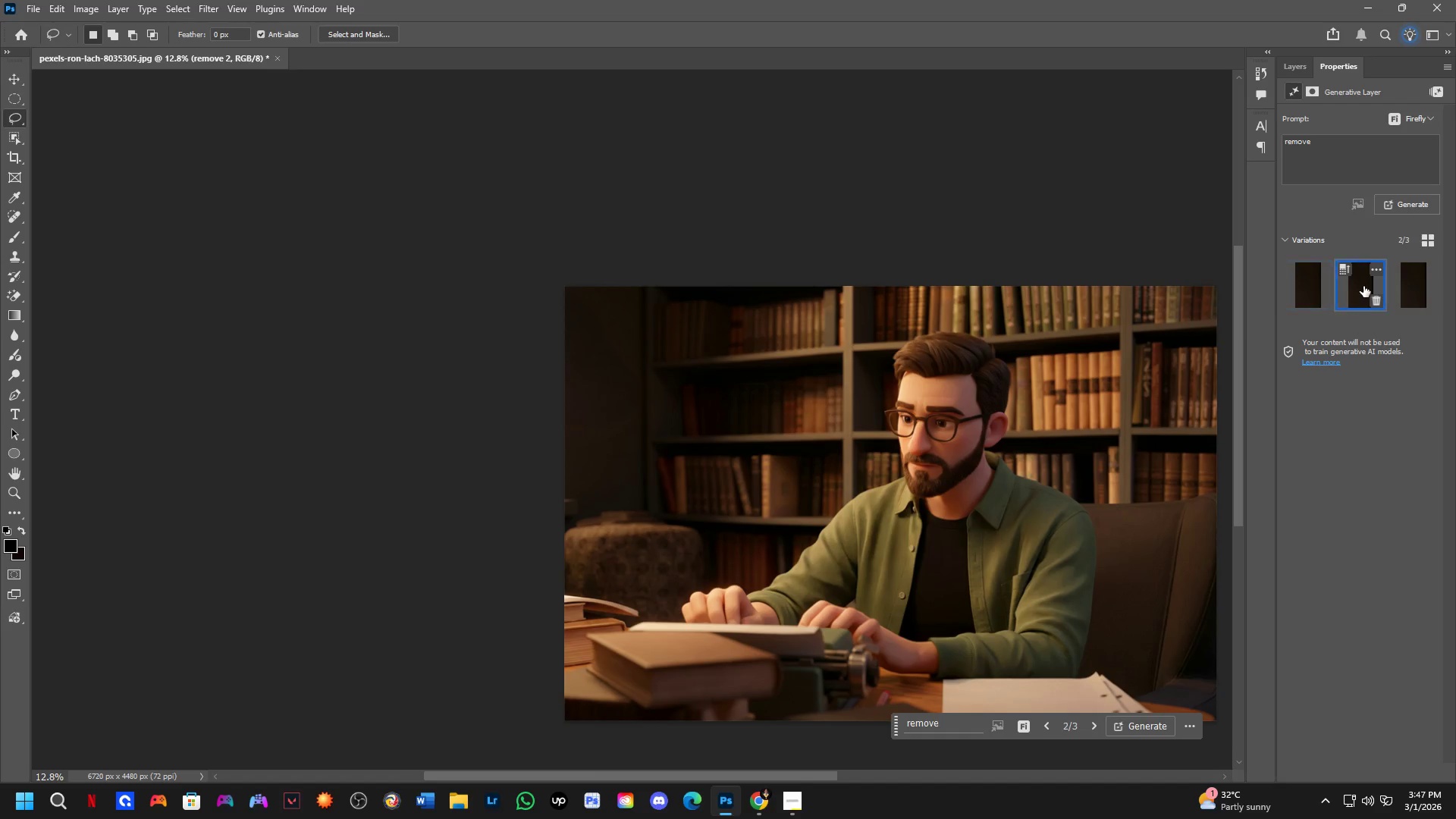 
scroll: coordinate [748, 428], scroll_direction: down, amount: 7.0
 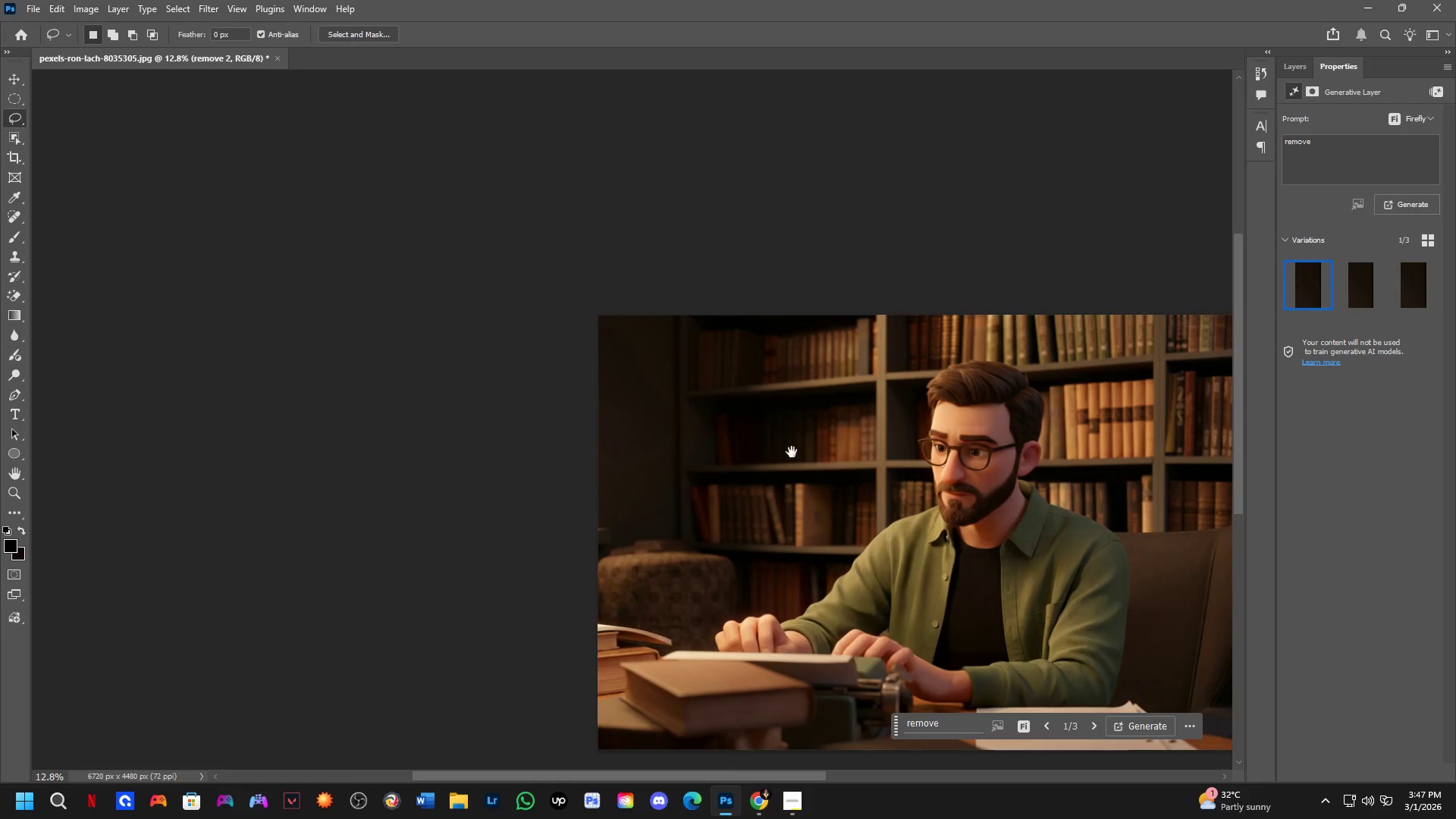 
double_click([1416, 293])
 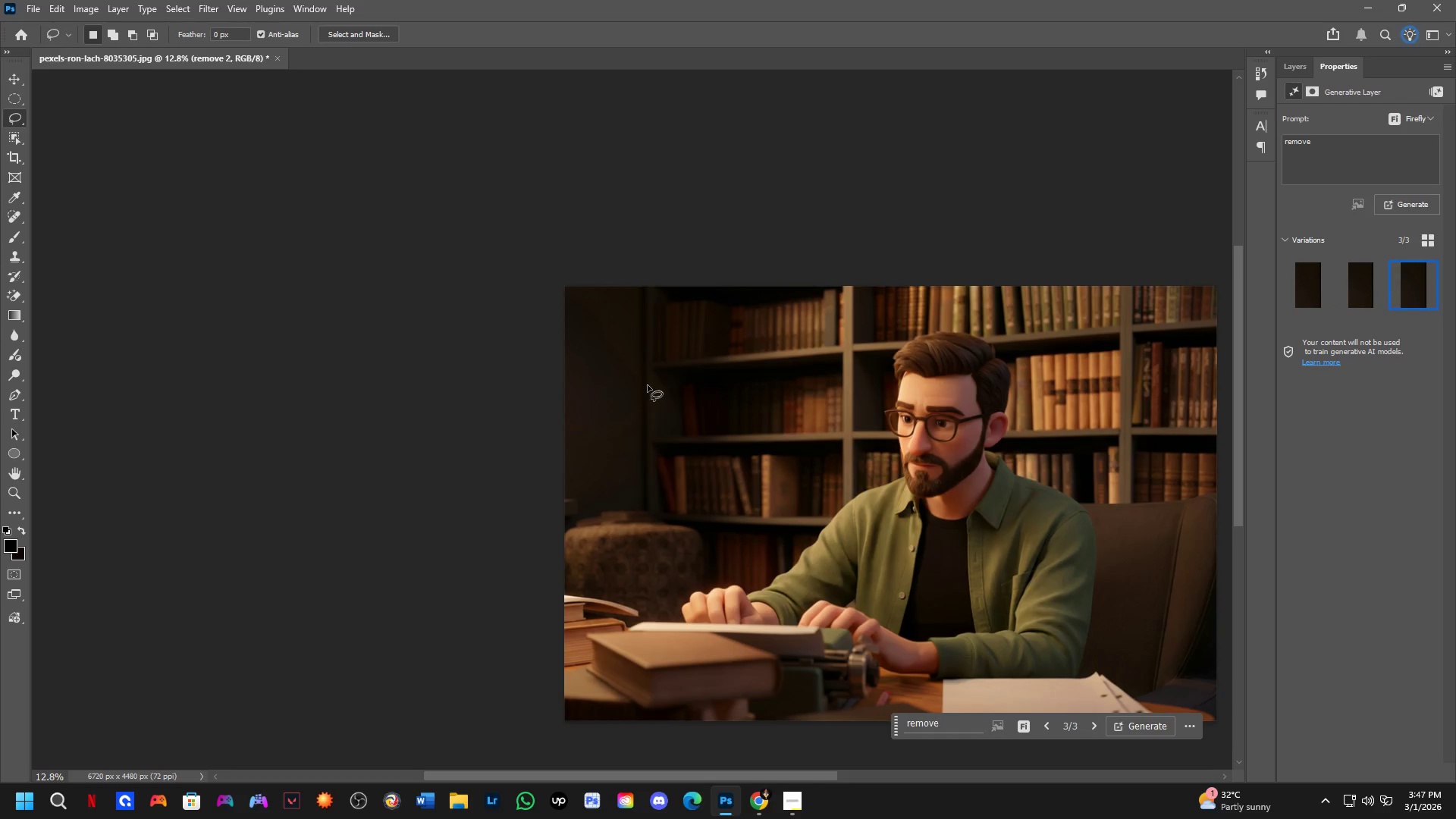 
key(Control+Z)
 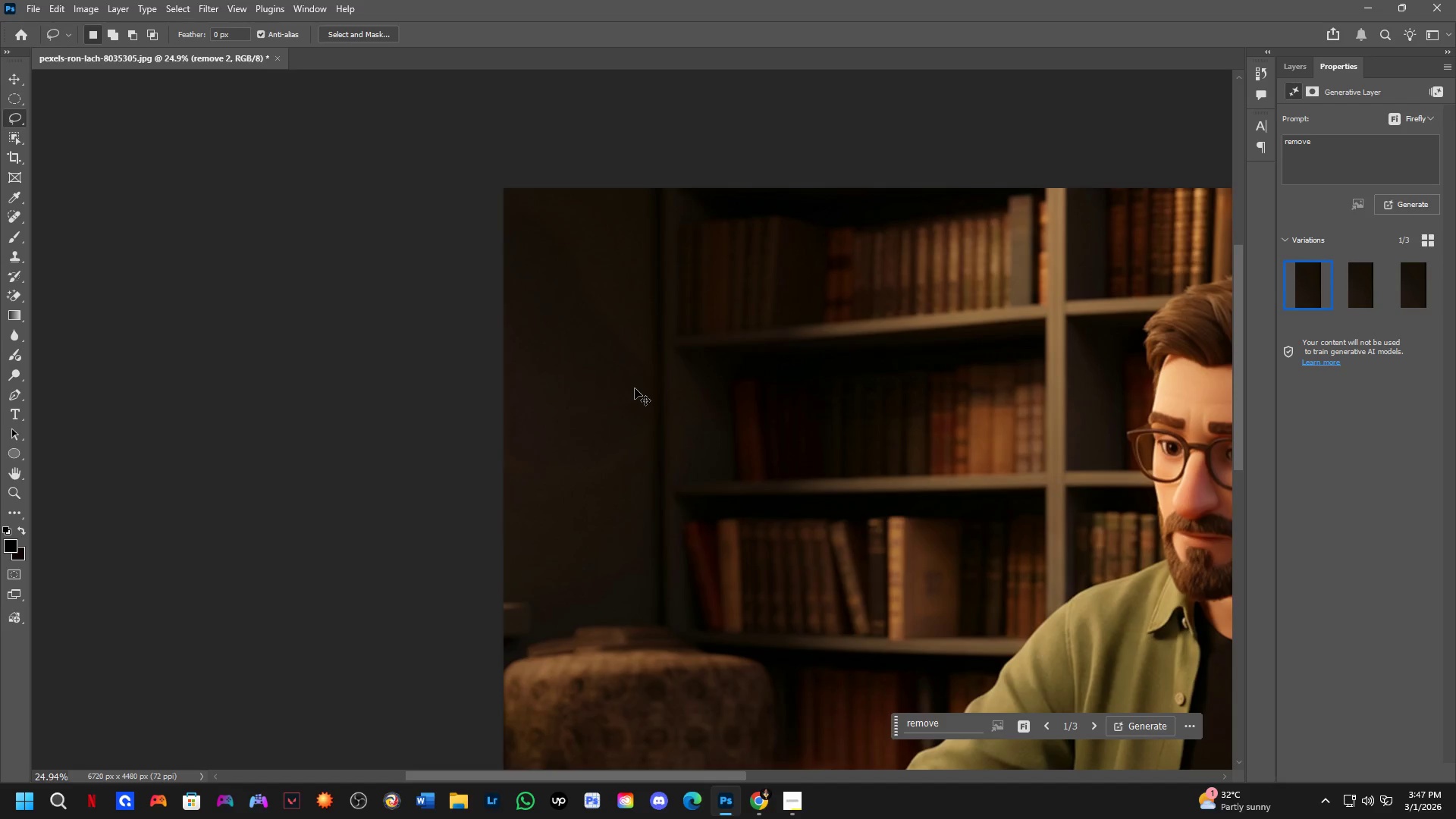 
scroll: coordinate [632, 388], scroll_direction: up, amount: 7.0
 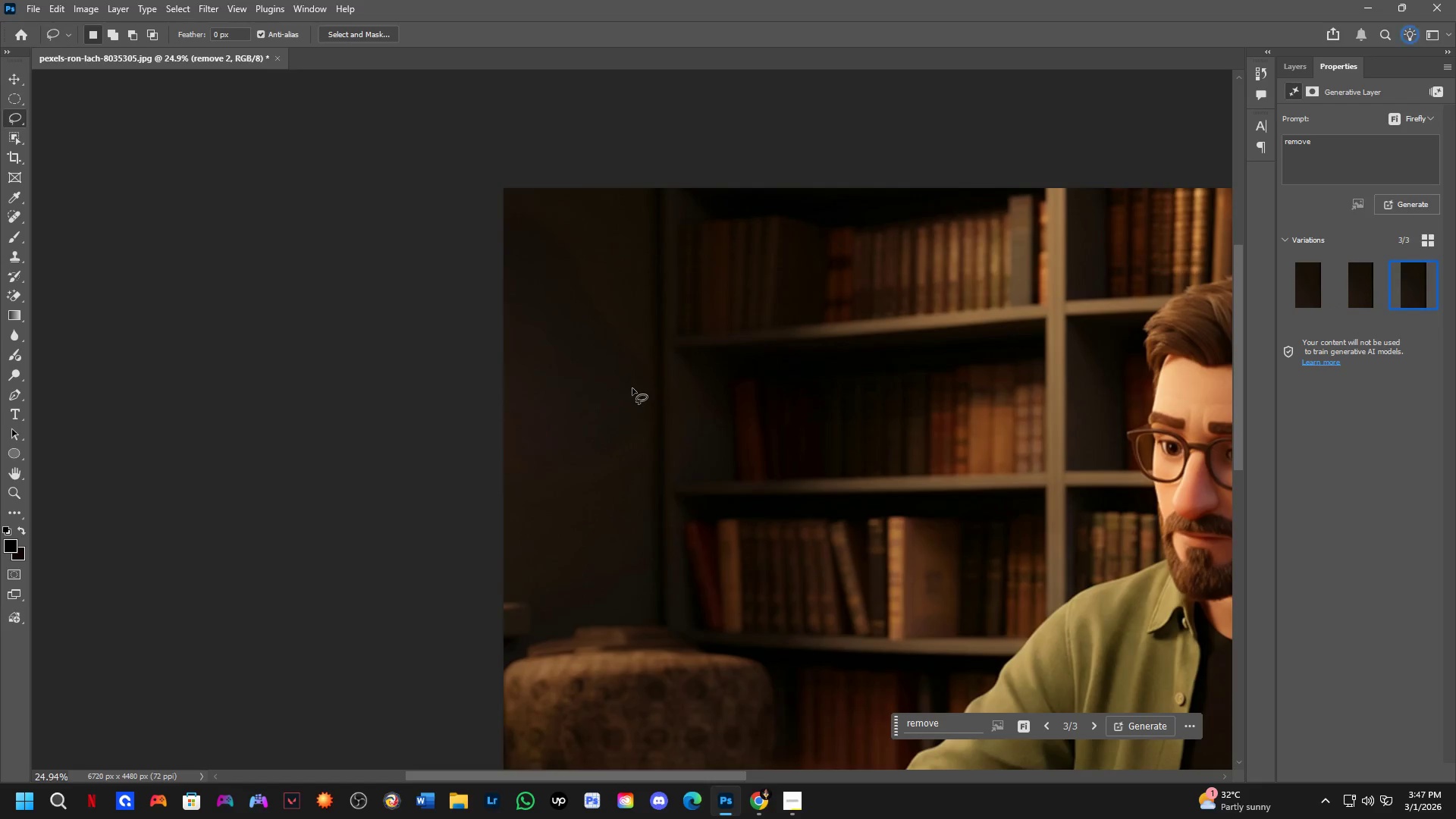 
key(Control+Z)
 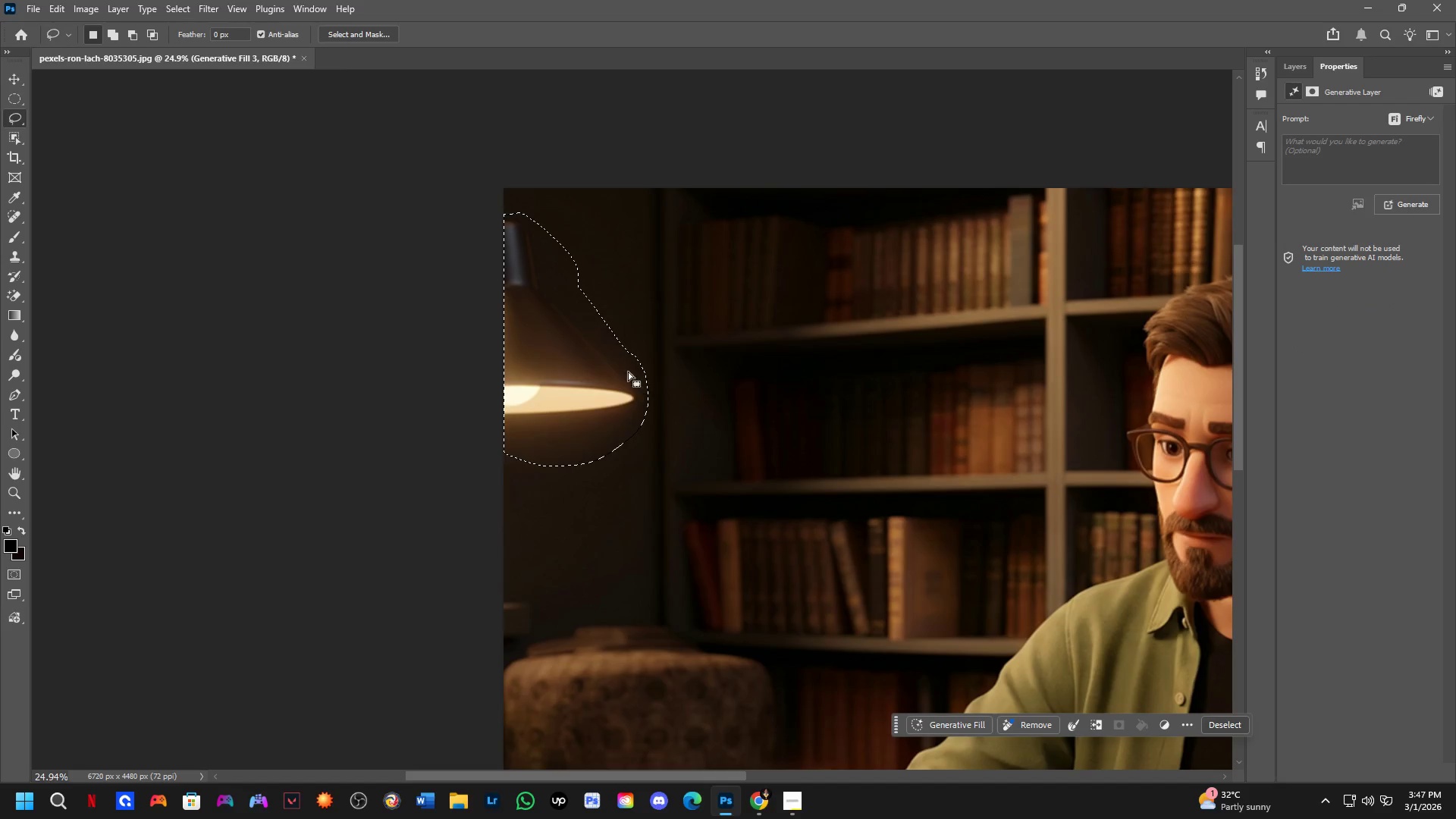 
scroll: coordinate [579, 281], scroll_direction: up, amount: 3.0
 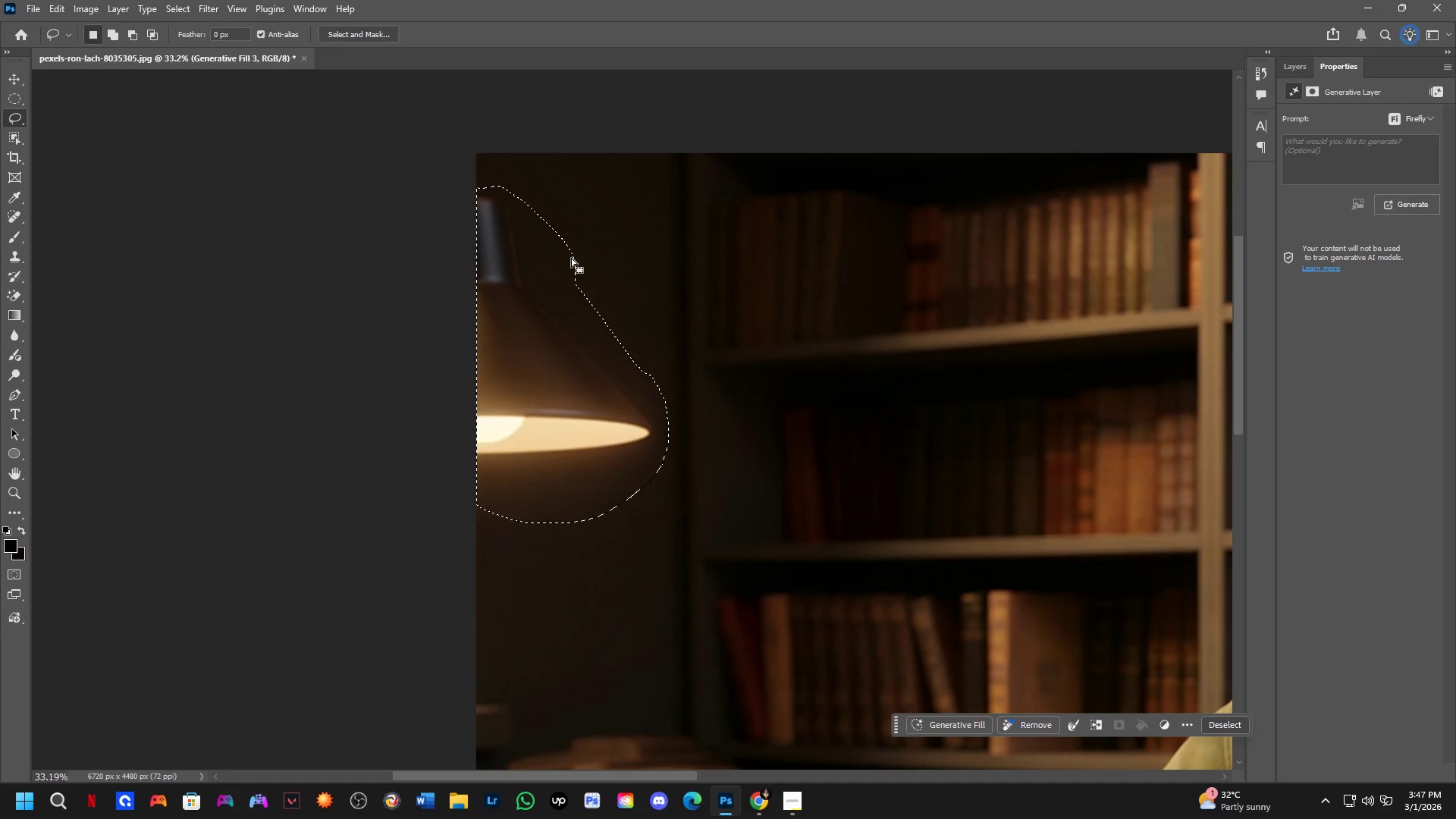 
left_click([622, 228])
 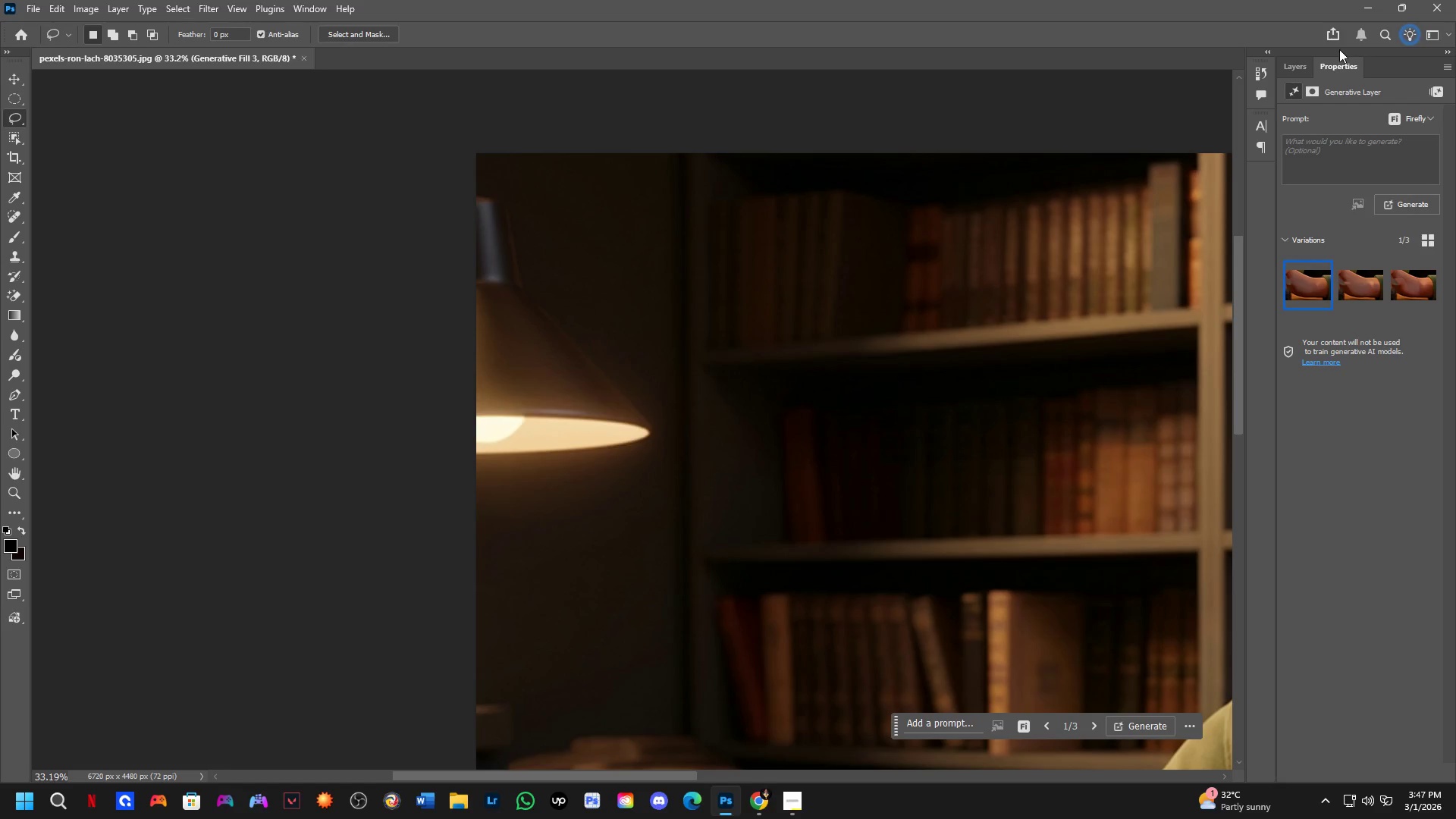 
left_click([1292, 63])
 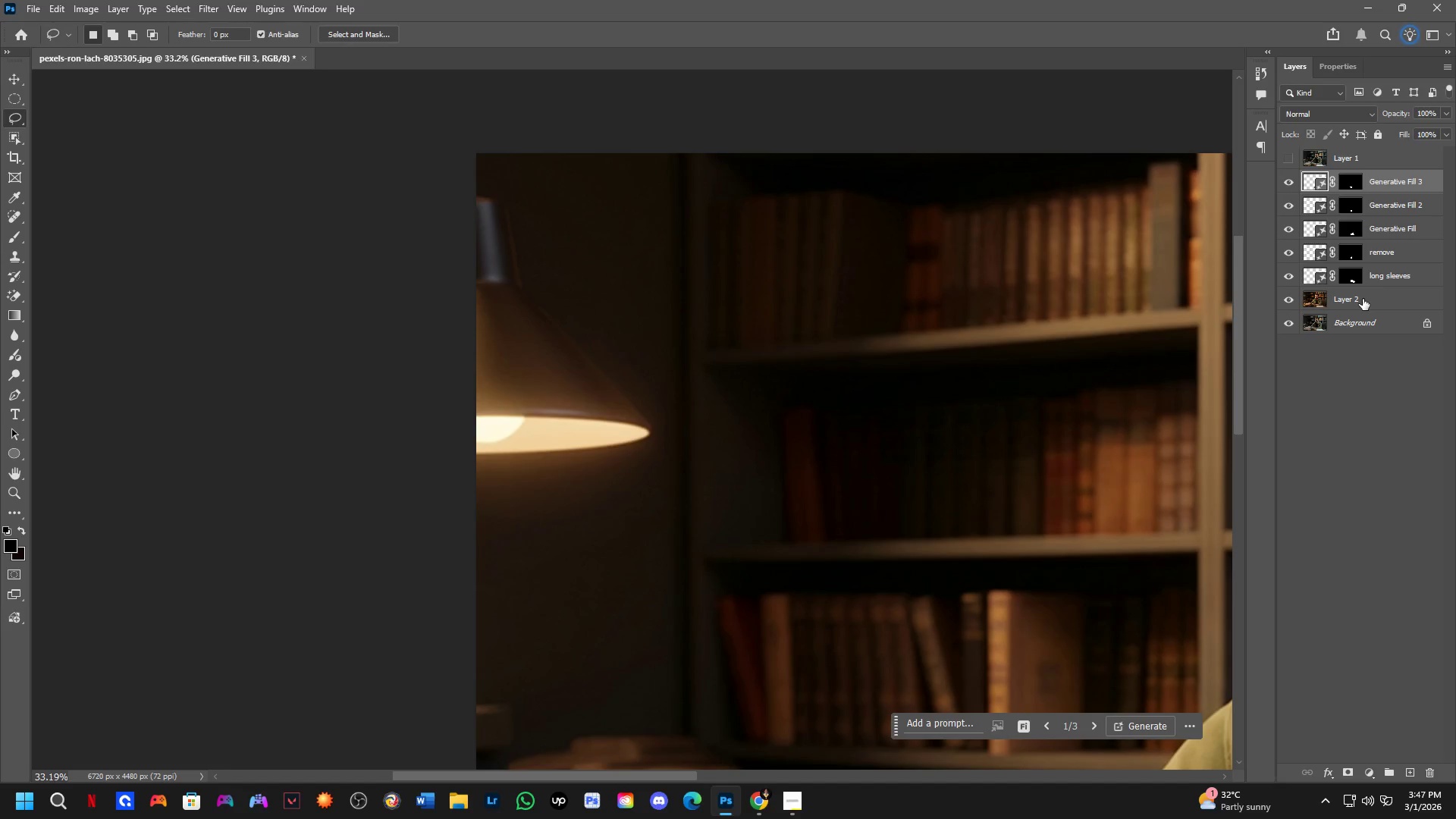 
left_click([1363, 299])
 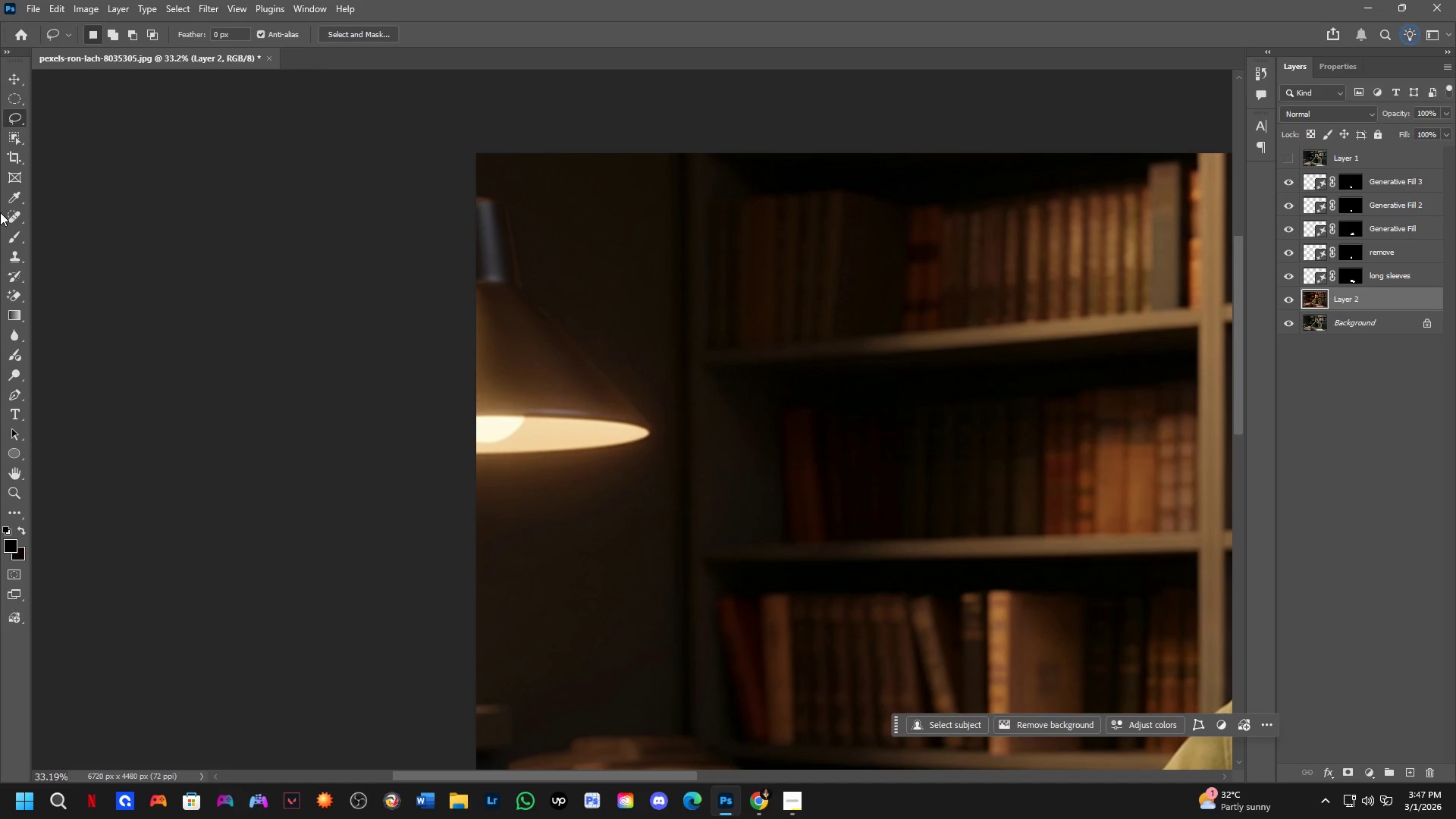 
left_click([17, 215])
 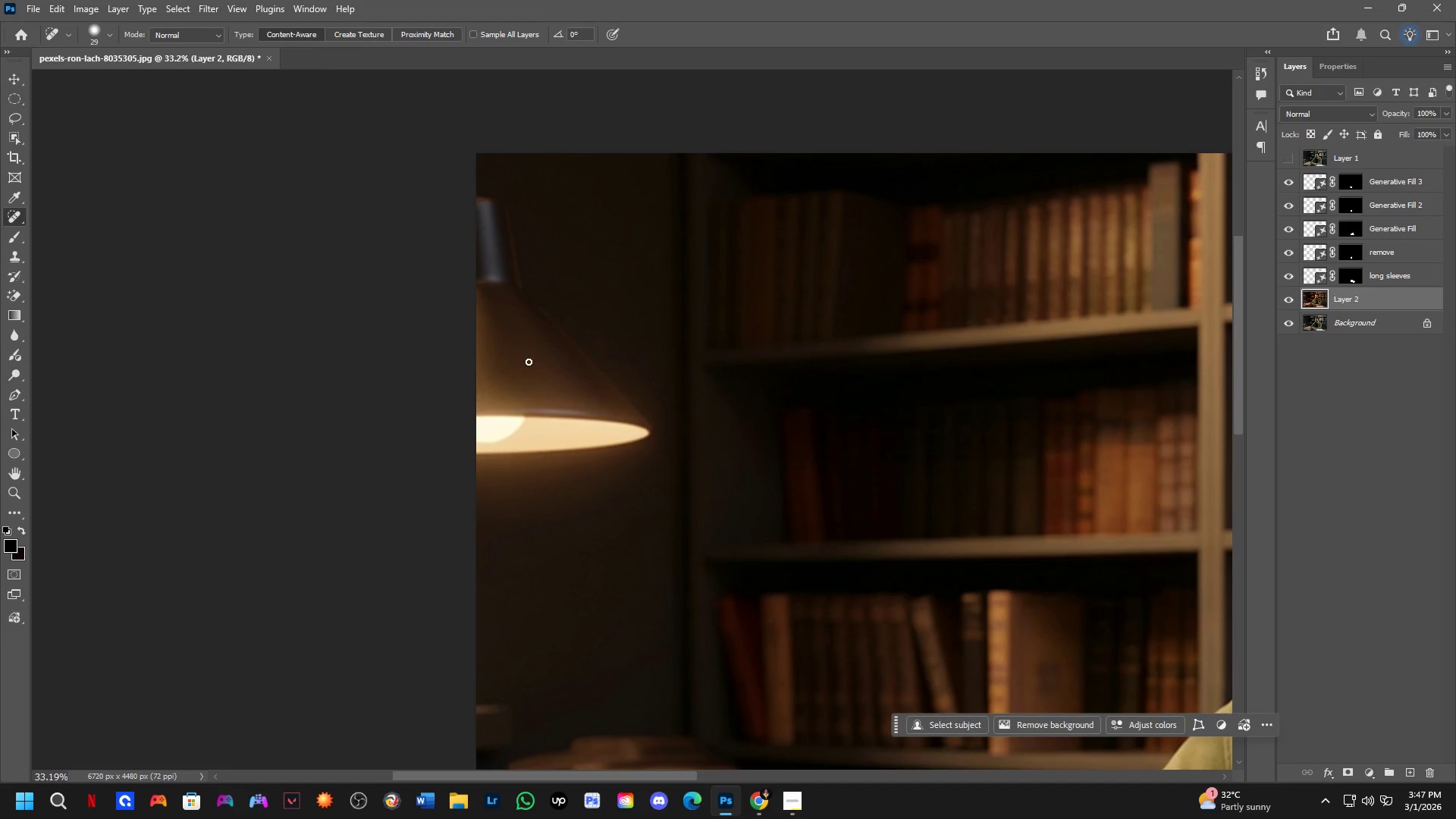 
hold_key(key=AltLeft, duration=0.48)
 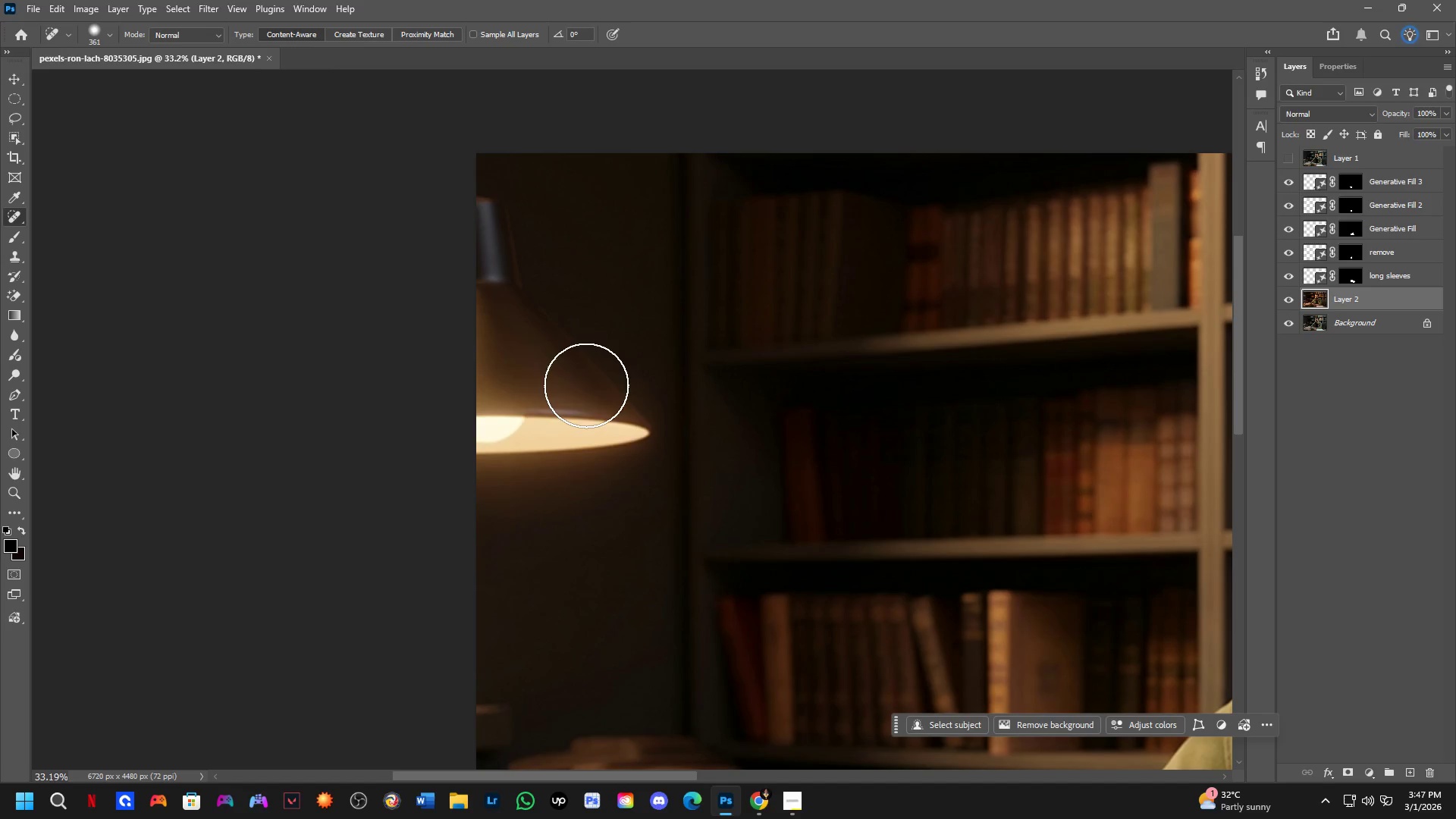 
key(Alt+AltLeft)
 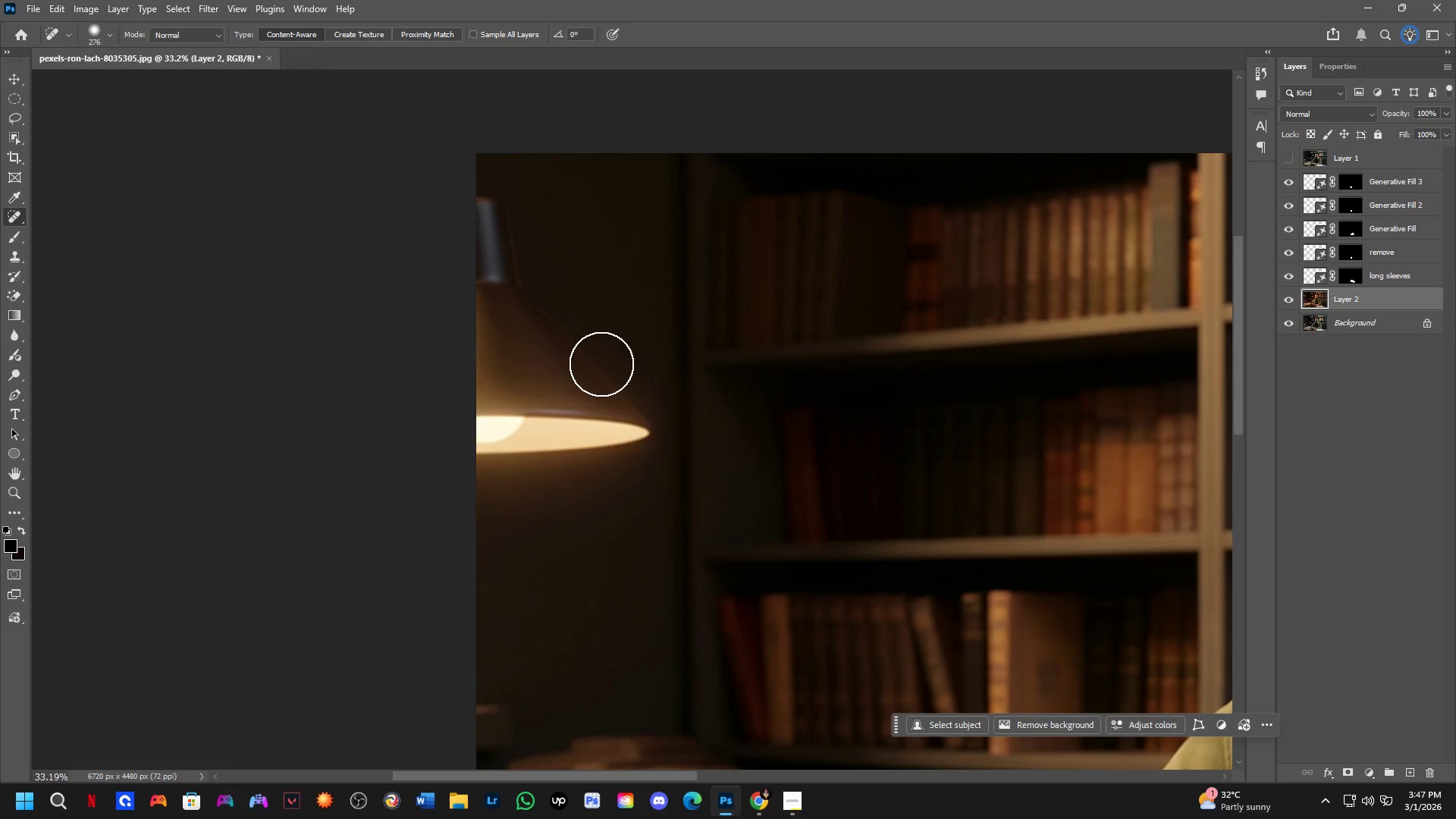 
left_click_drag(start_coordinate=[610, 368], to_coordinate=[467, 508])
 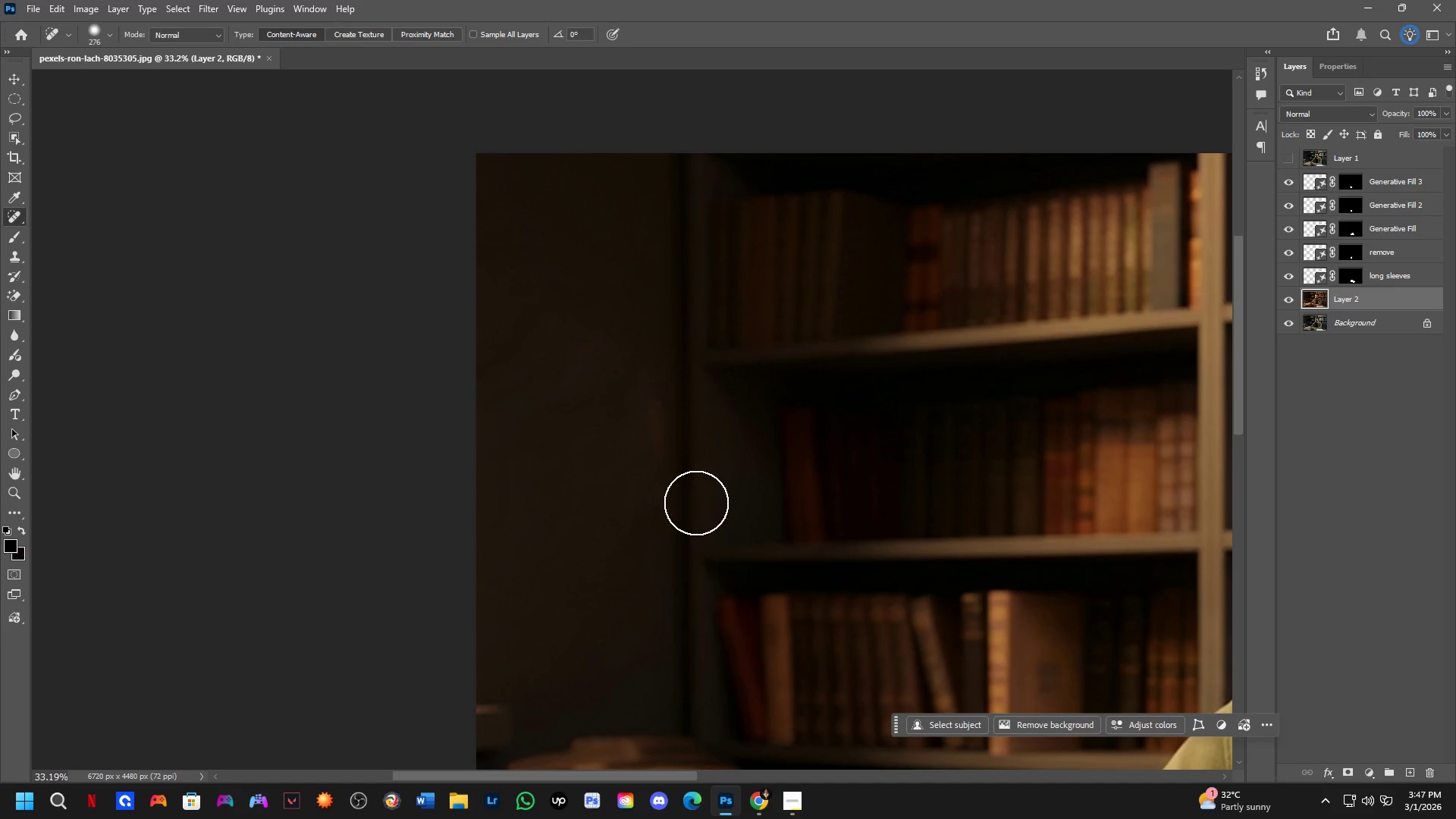 
scroll: coordinate [629, 492], scroll_direction: down, amount: 5.0
 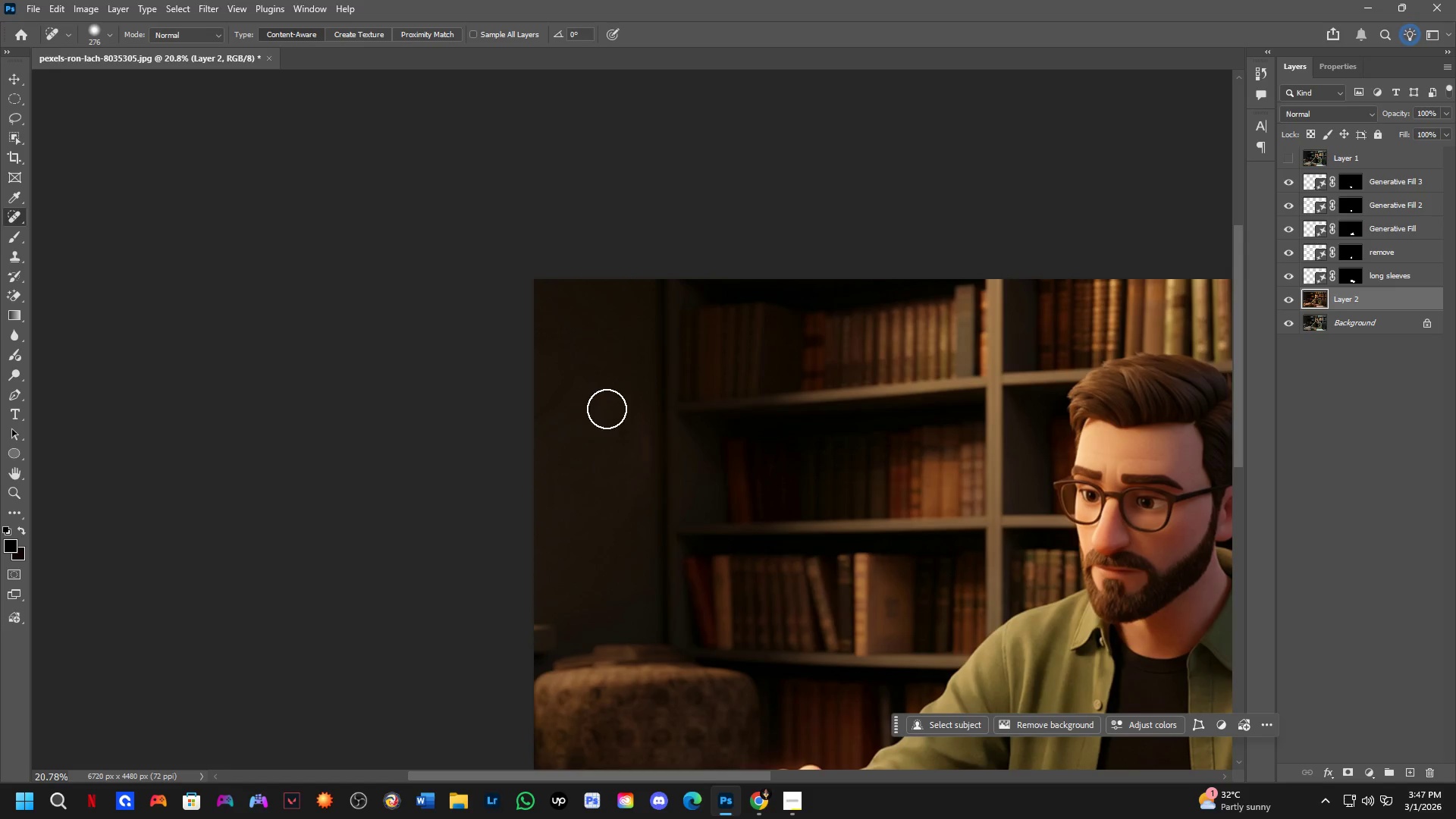 
left_click_drag(start_coordinate=[601, 398], to_coordinate=[638, 478])
 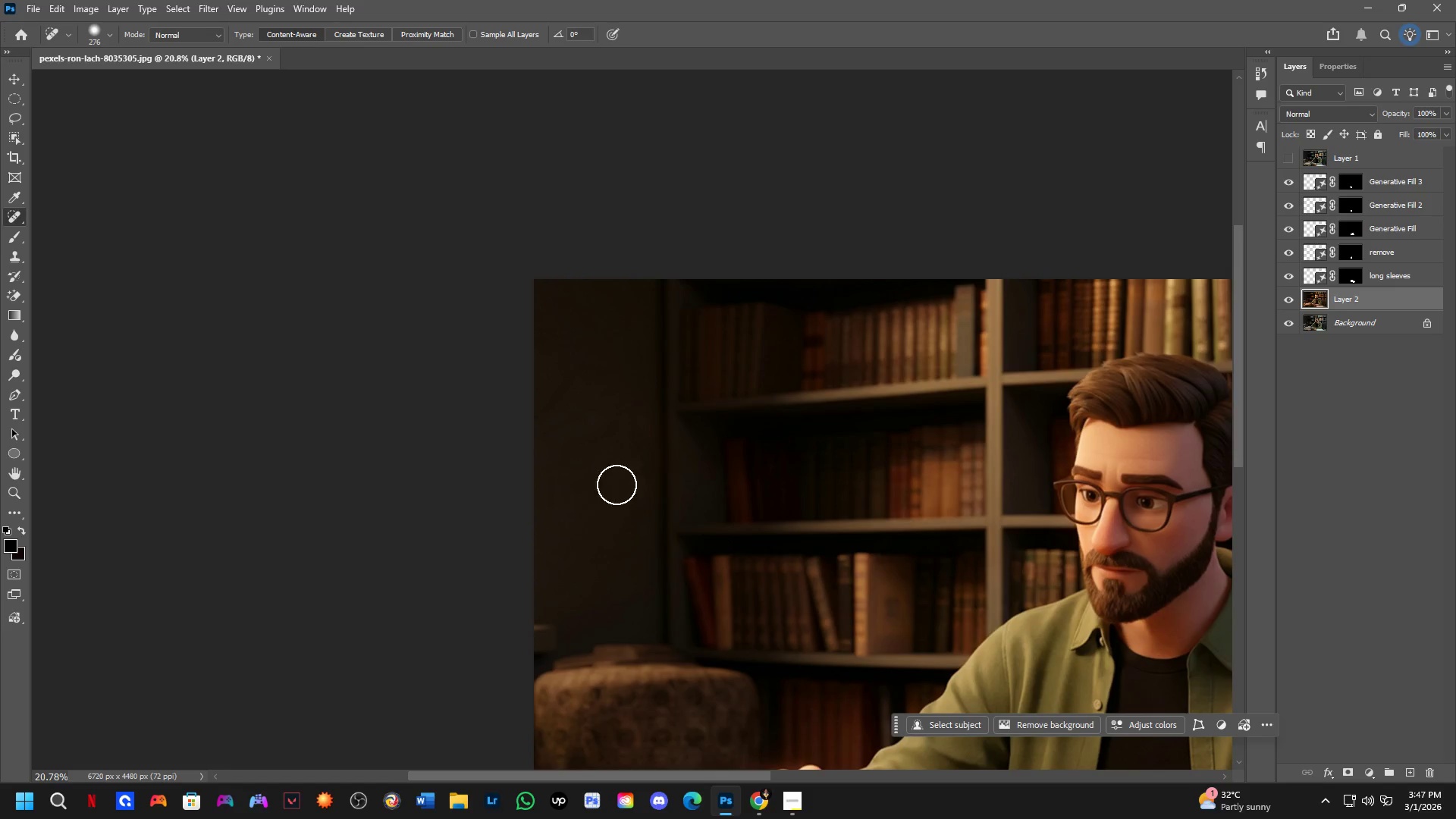 
hold_key(key=Space, duration=0.94)
 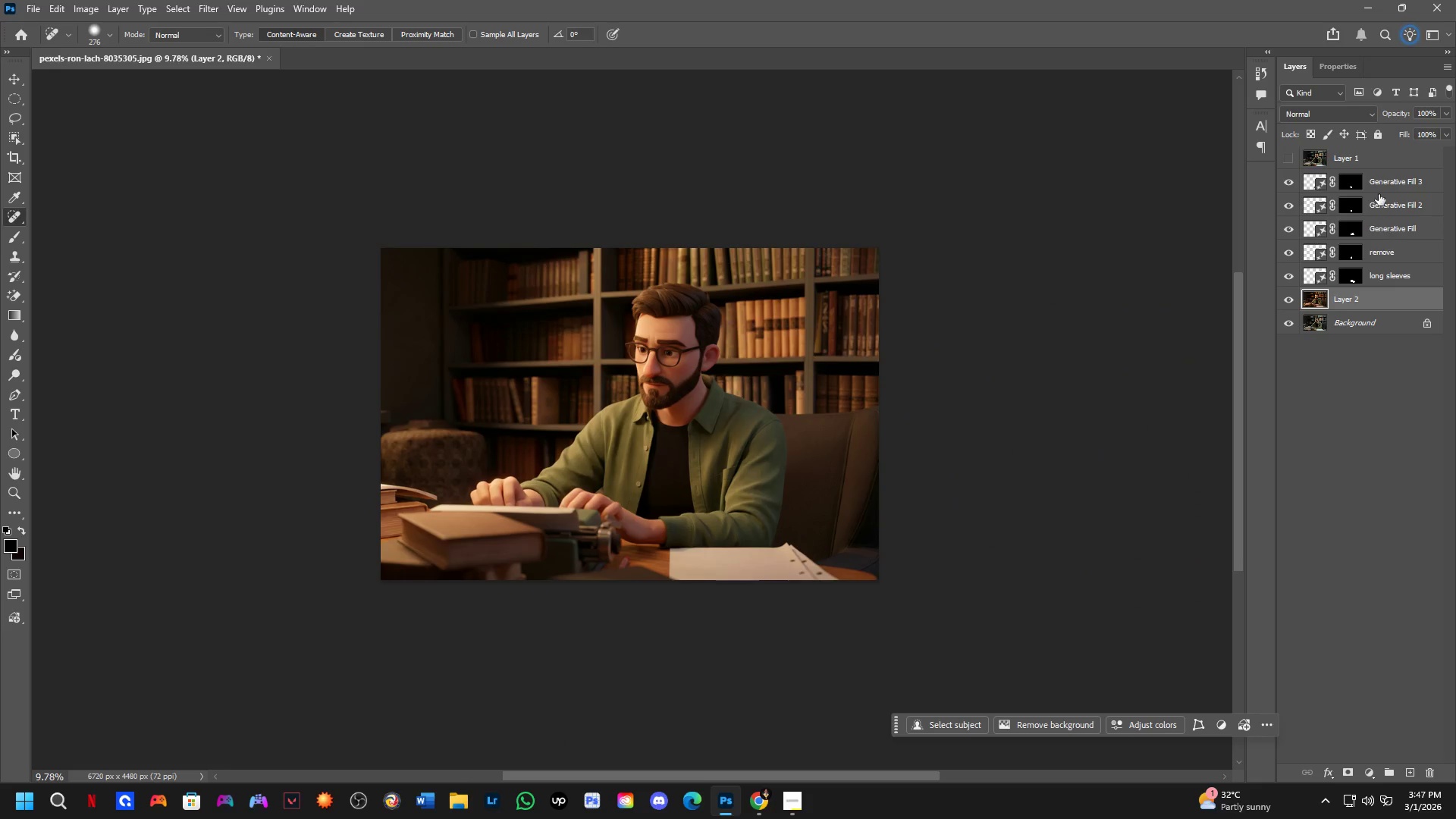 
left_click_drag(start_coordinate=[851, 660], to_coordinate=[598, 447])
 